 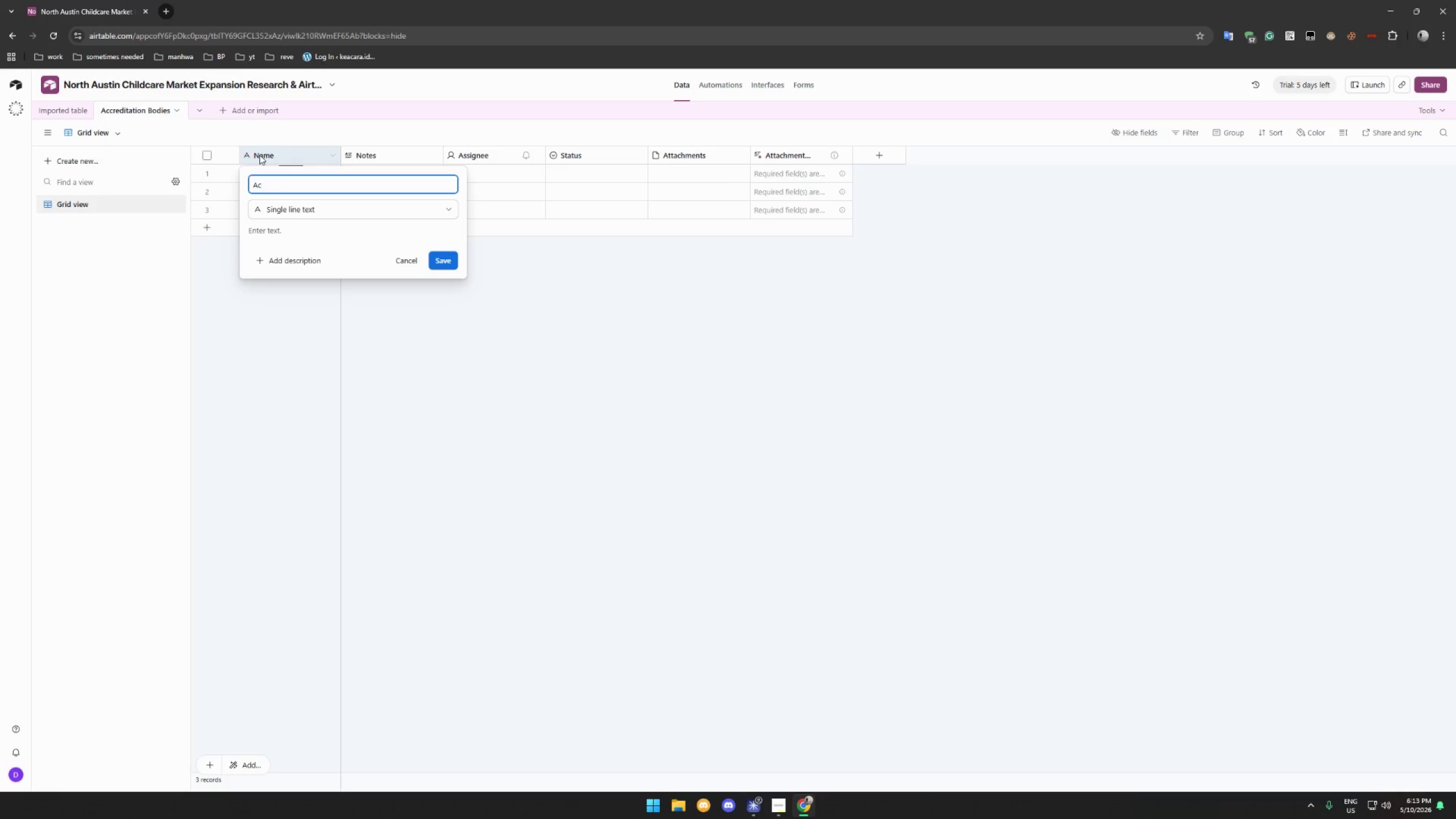 
hold_key(key=ShiftLeft, duration=0.39)
 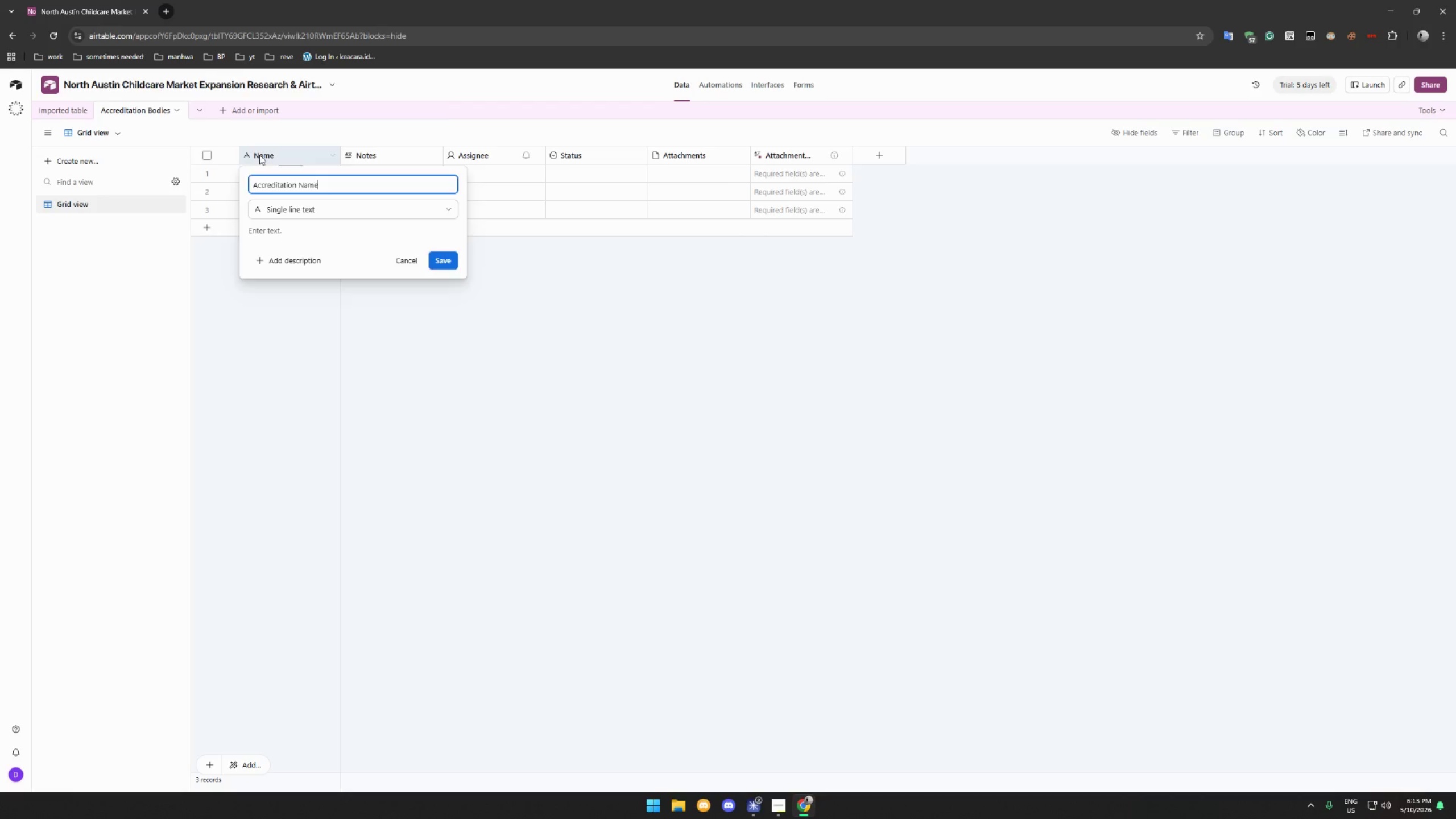 
key(Enter)
 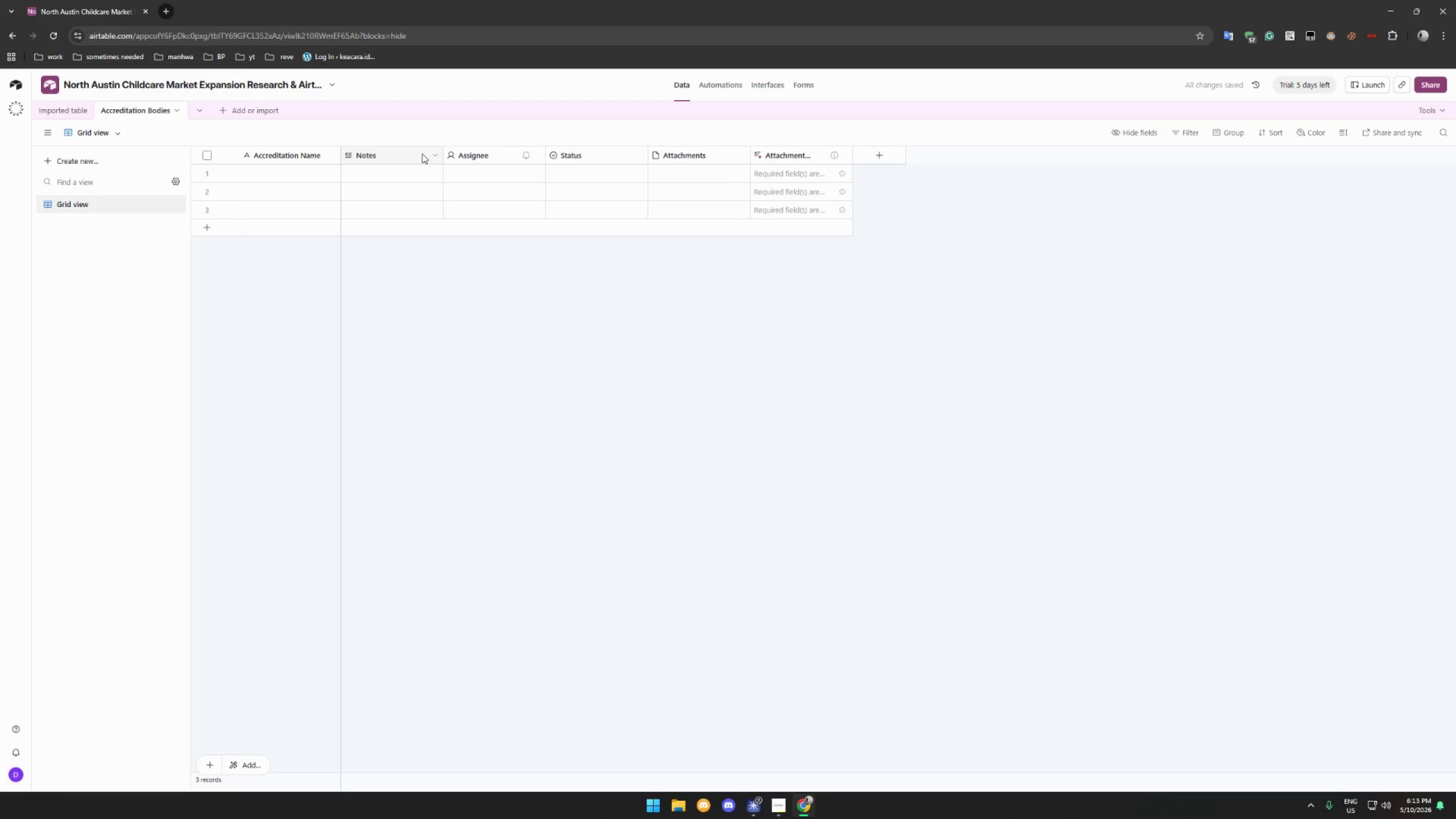 
double_click([439, 154])
 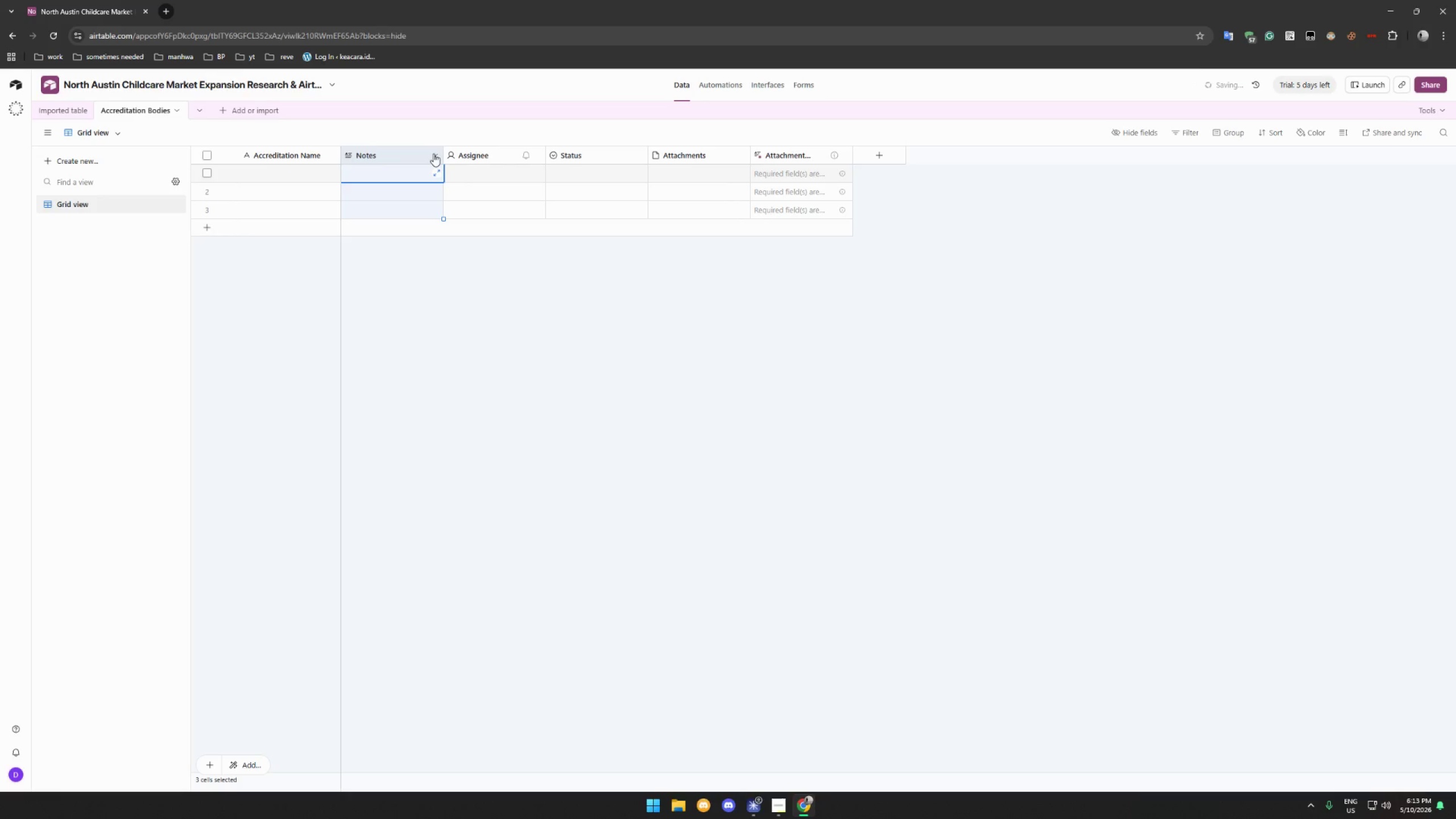 
triple_click([433, 154])
 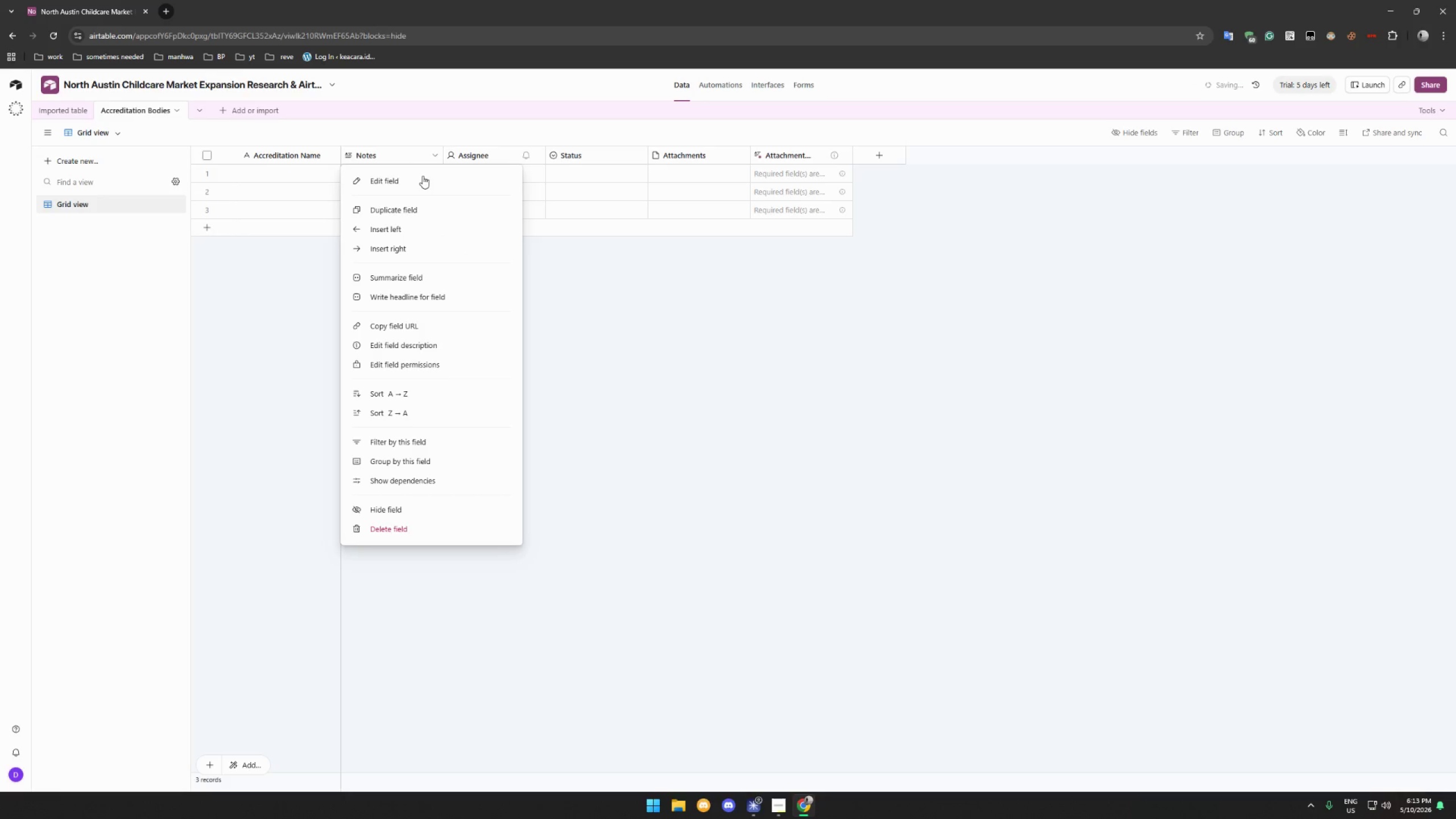 
left_click([421, 180])
 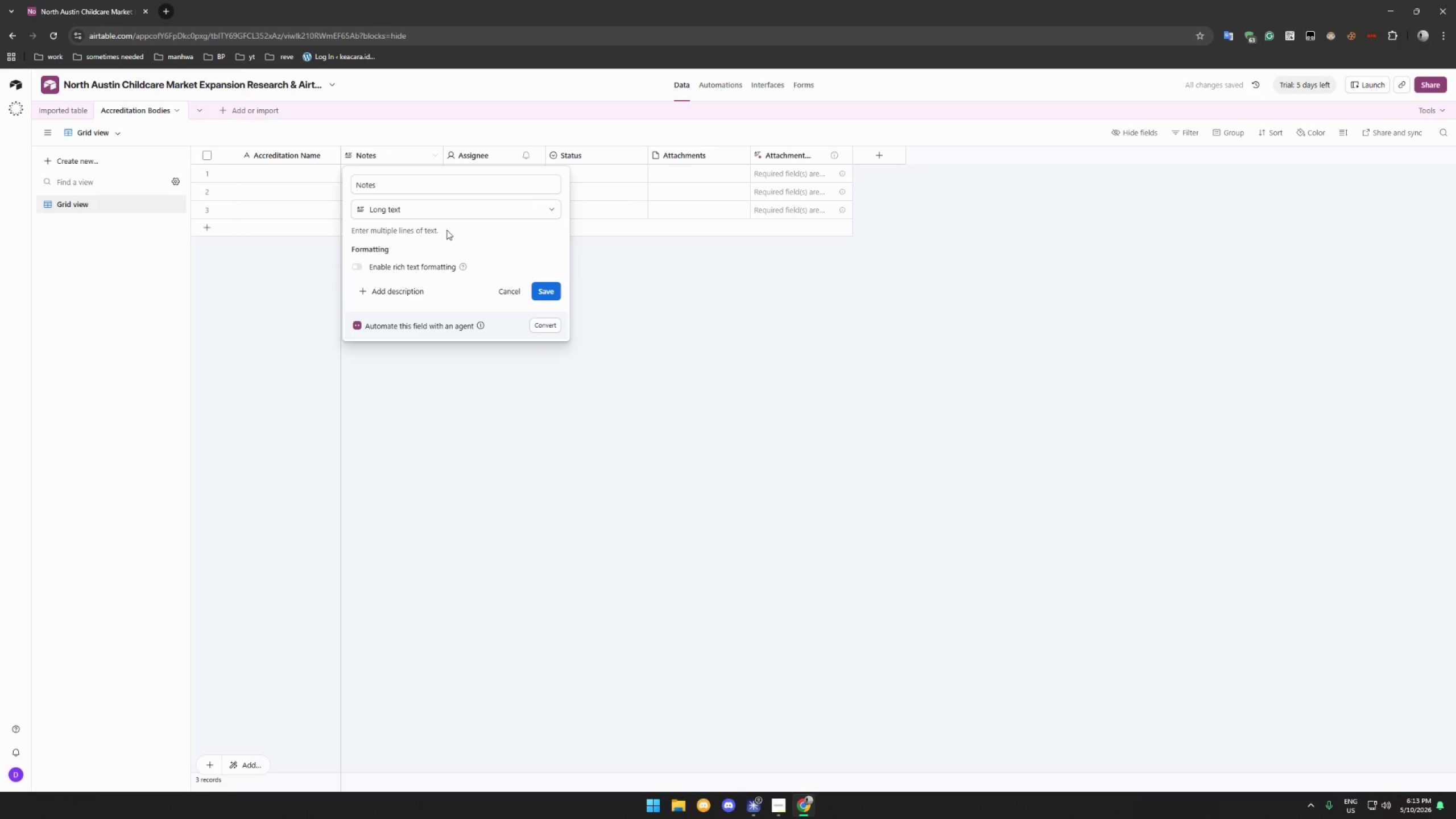 
left_click([457, 213])
 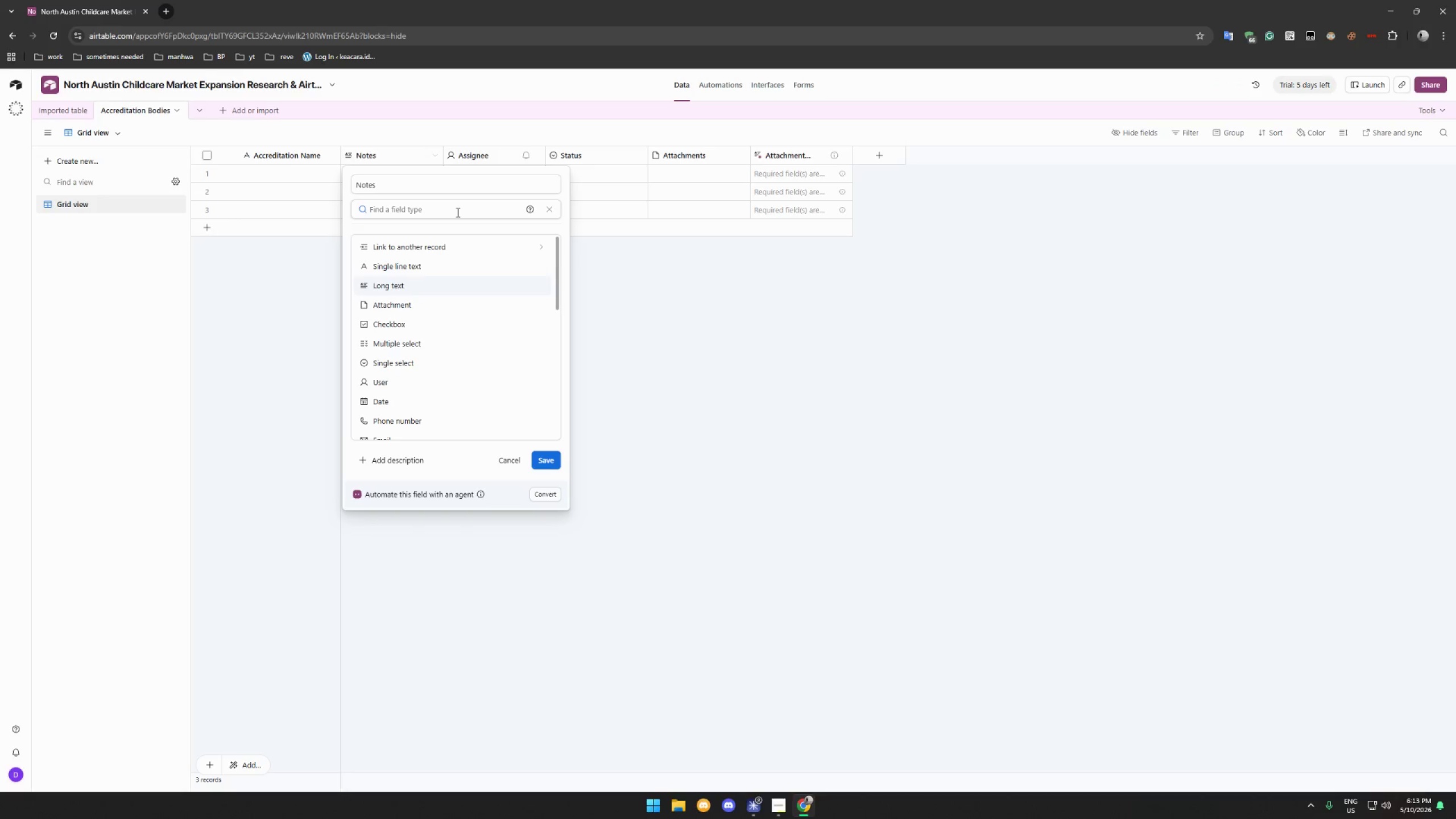 
wait(5.38)
 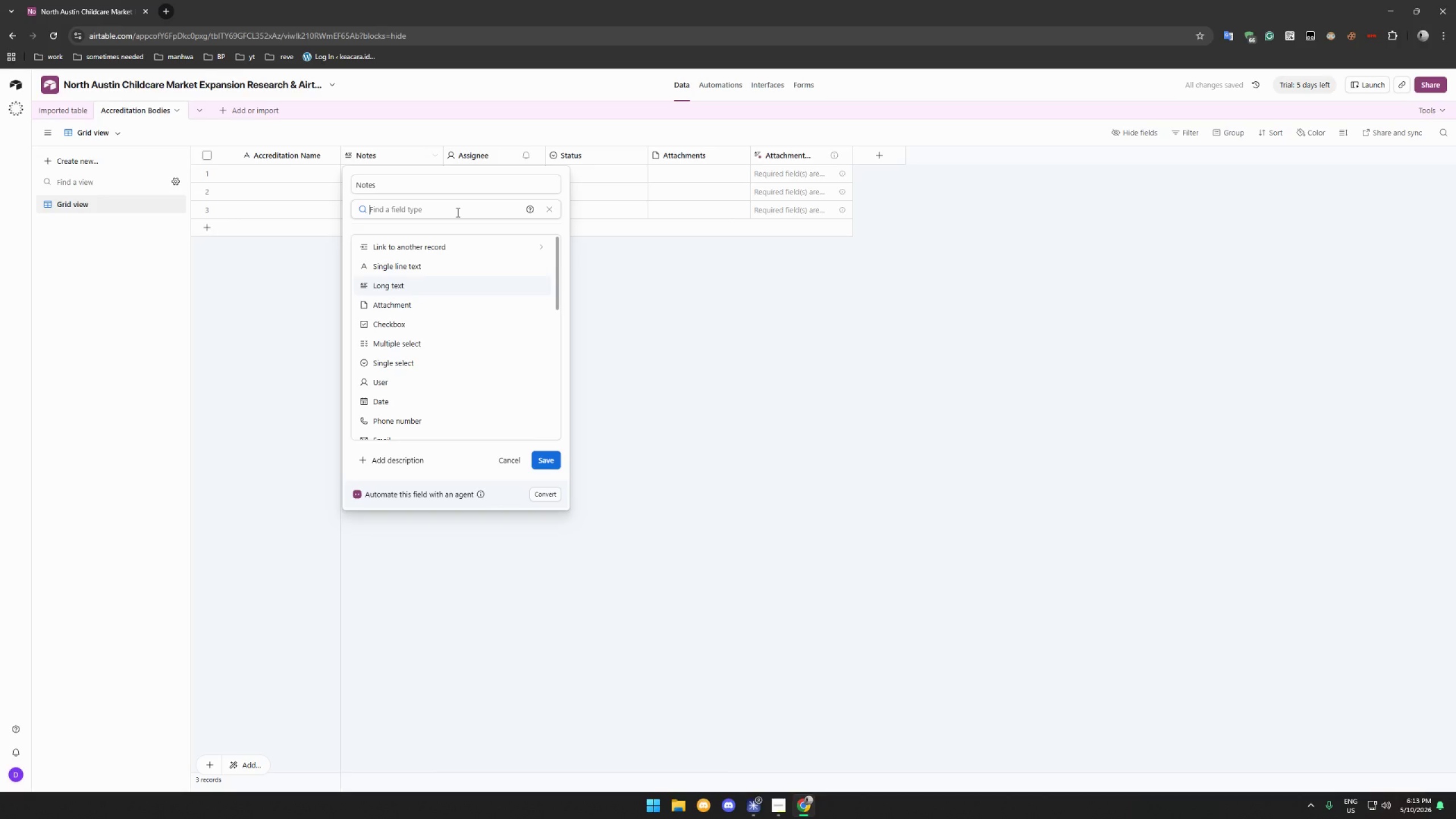 
left_click([433, 361])
 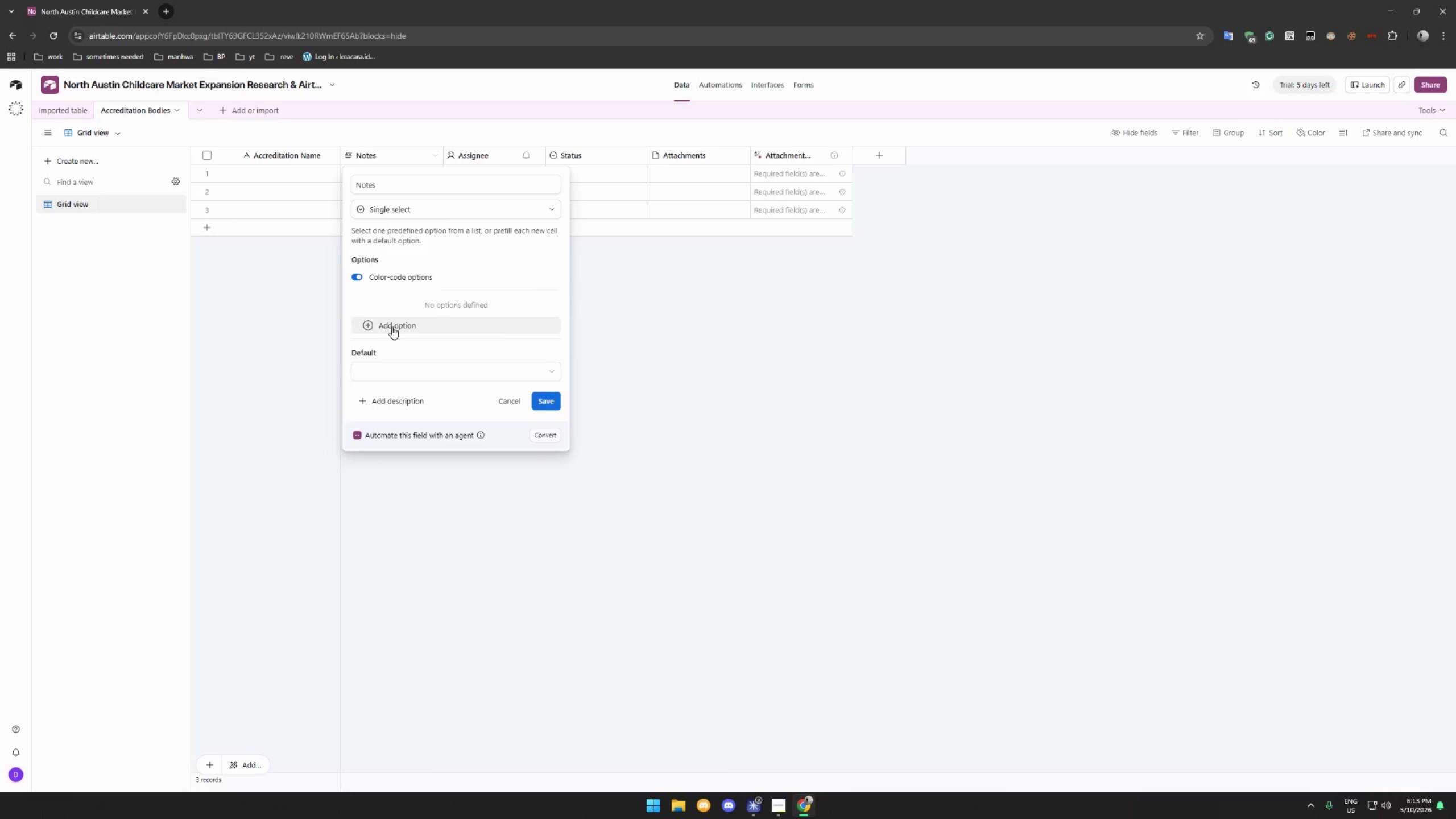 
left_click([392, 326])
 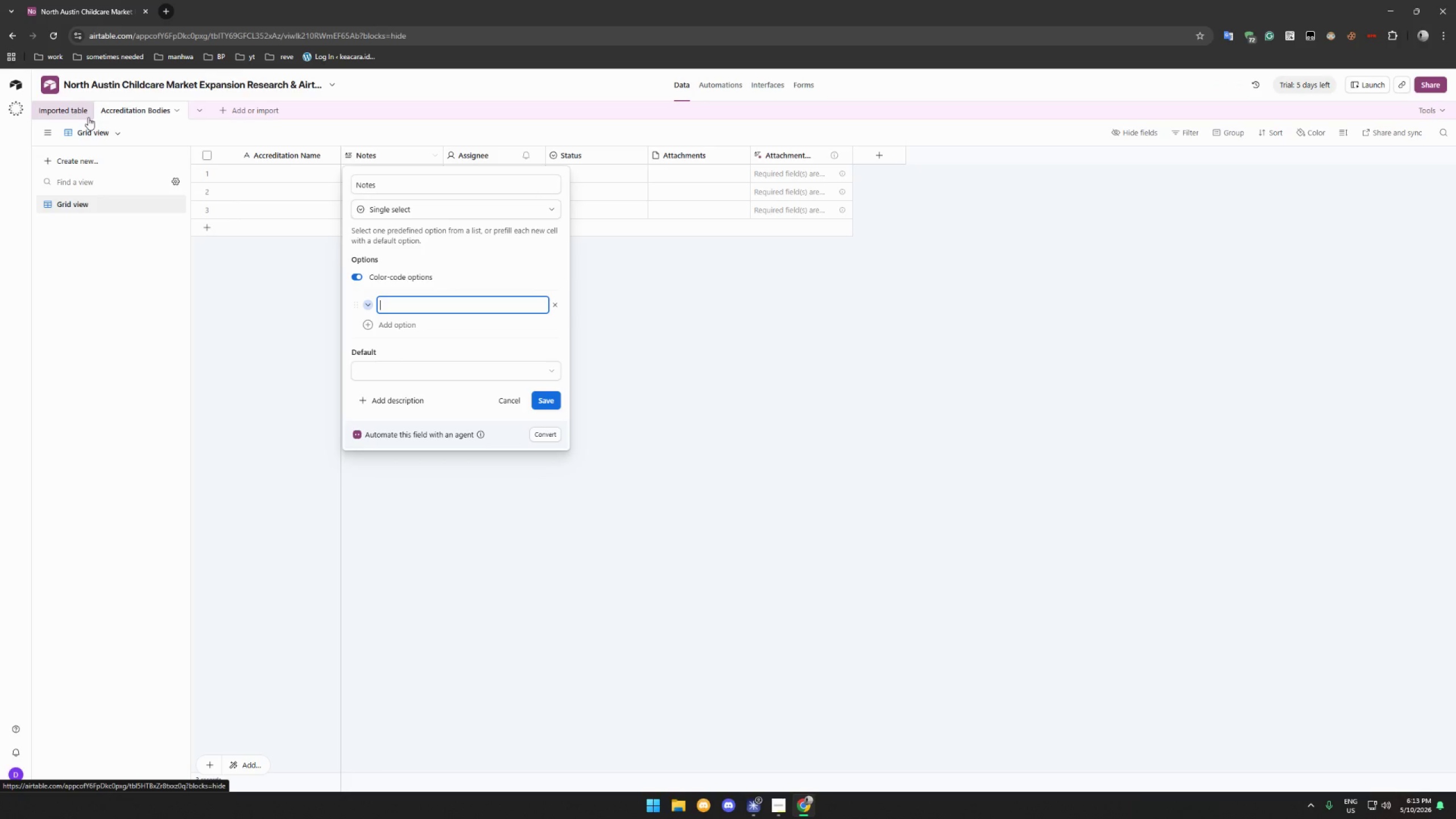 
left_click([59, 104])
 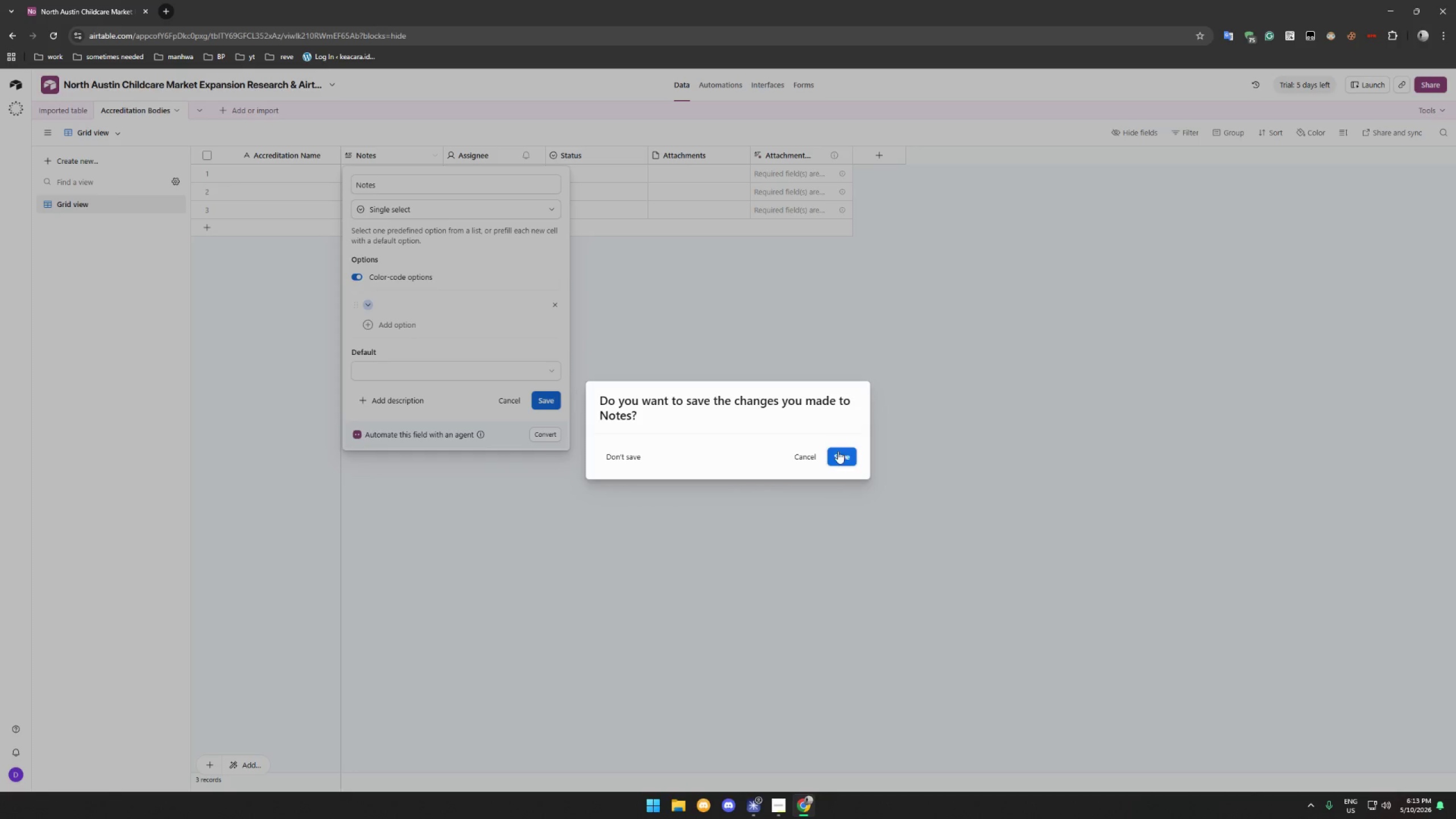 
left_click([842, 453])
 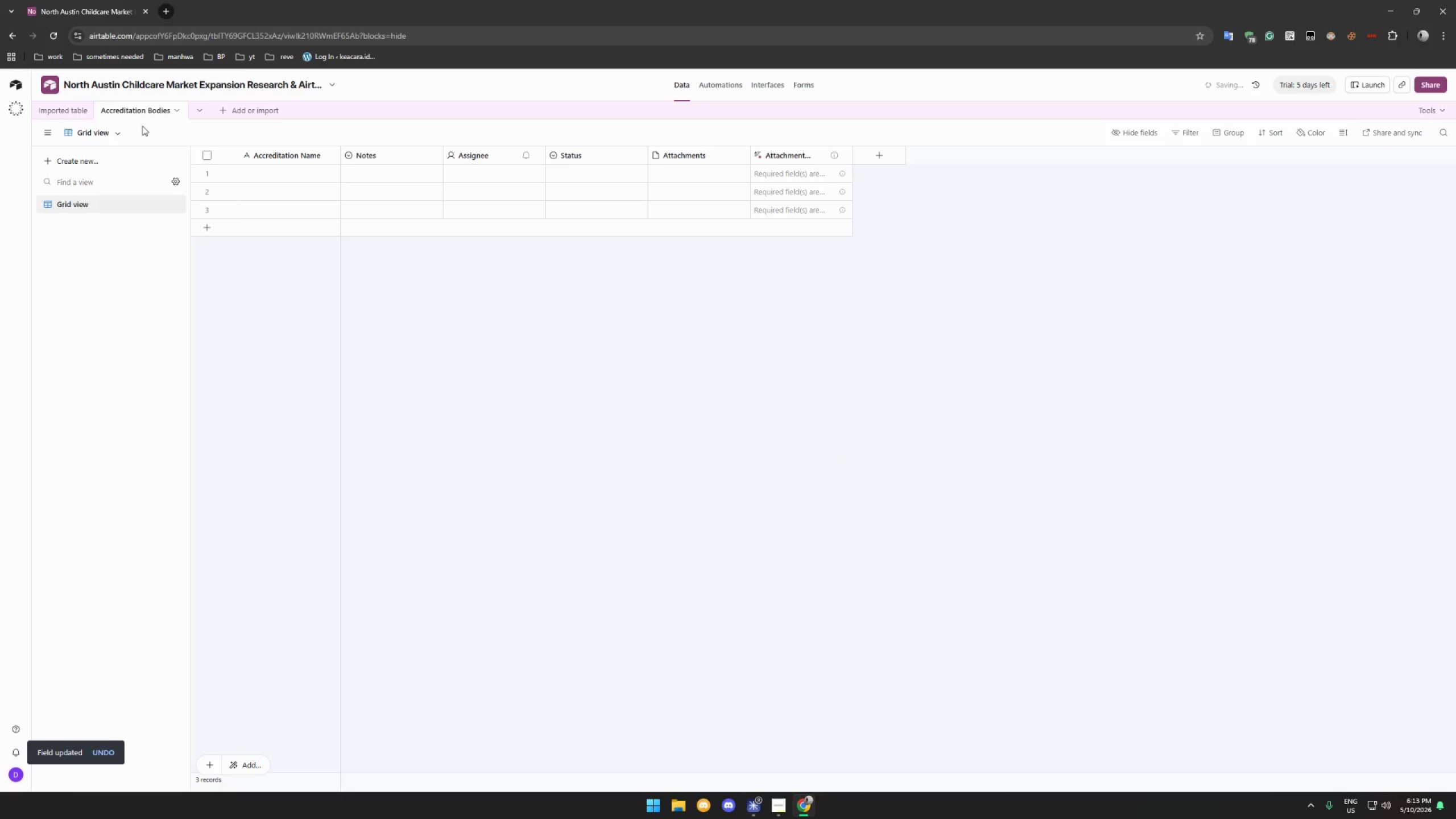 
left_click([40, 107])
 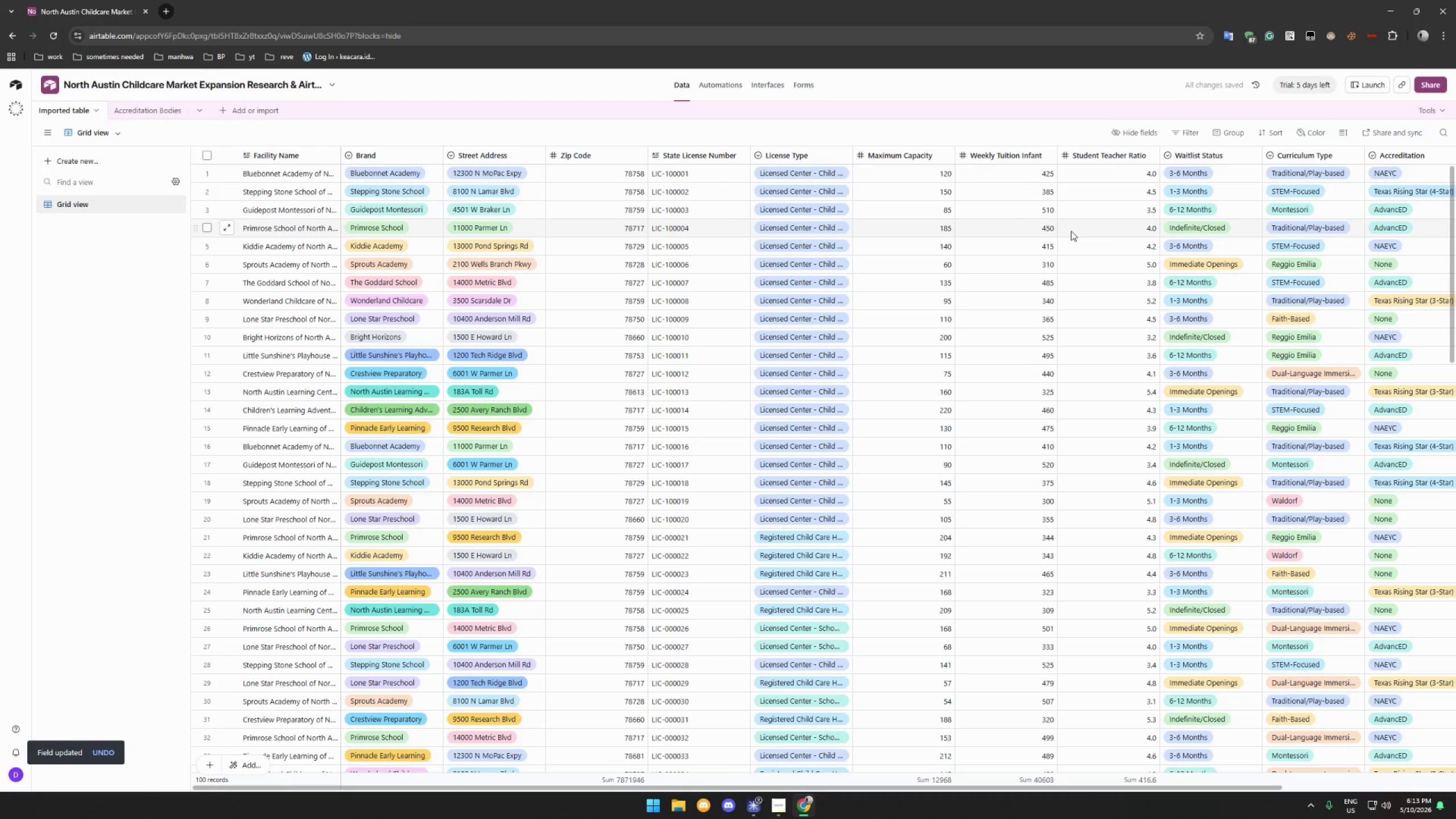 
scroll: coordinate [697, 235], scroll_direction: none, amount: 0.0
 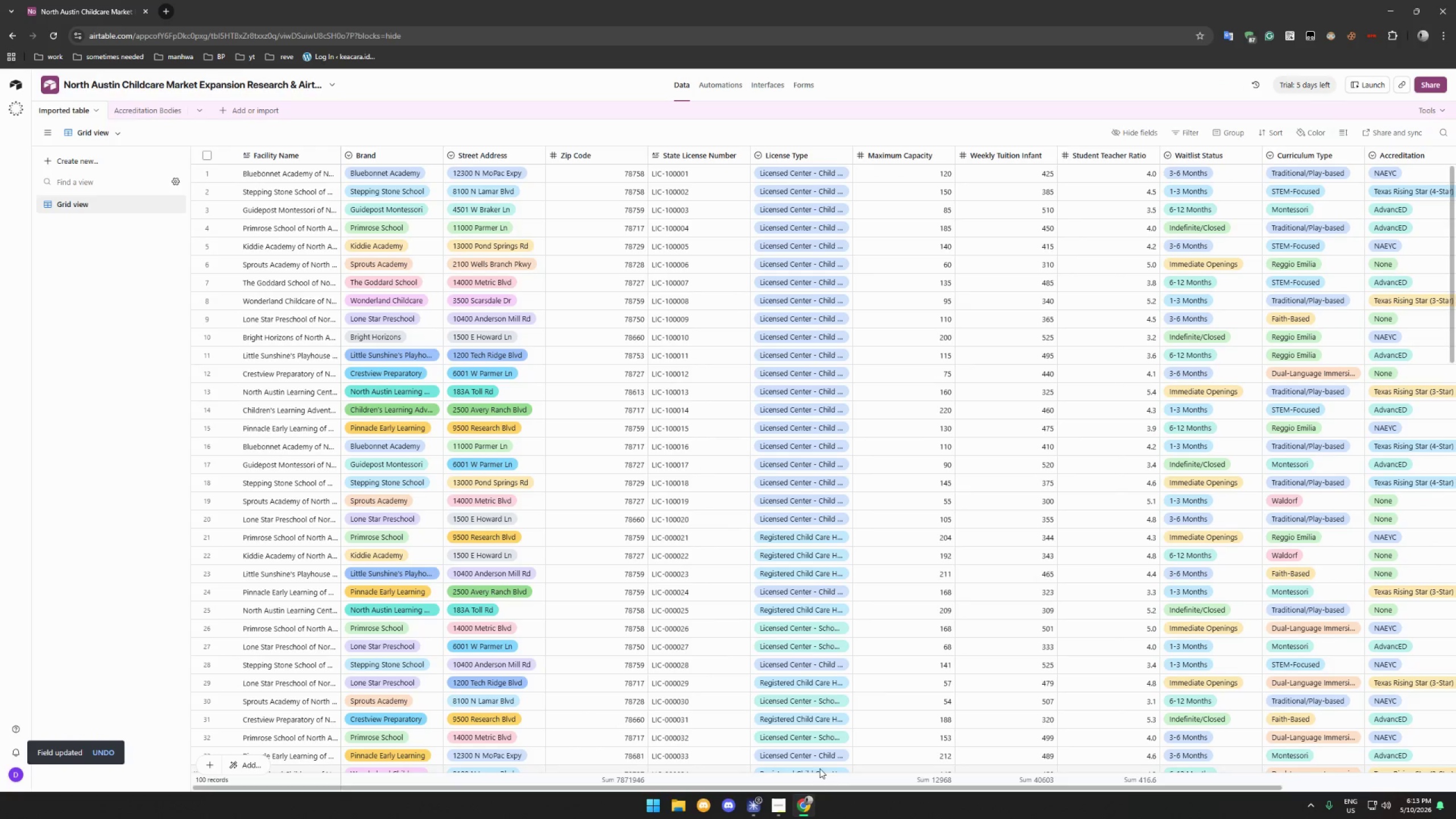 
left_click_drag(start_coordinate=[823, 786], to_coordinate=[708, 768])
 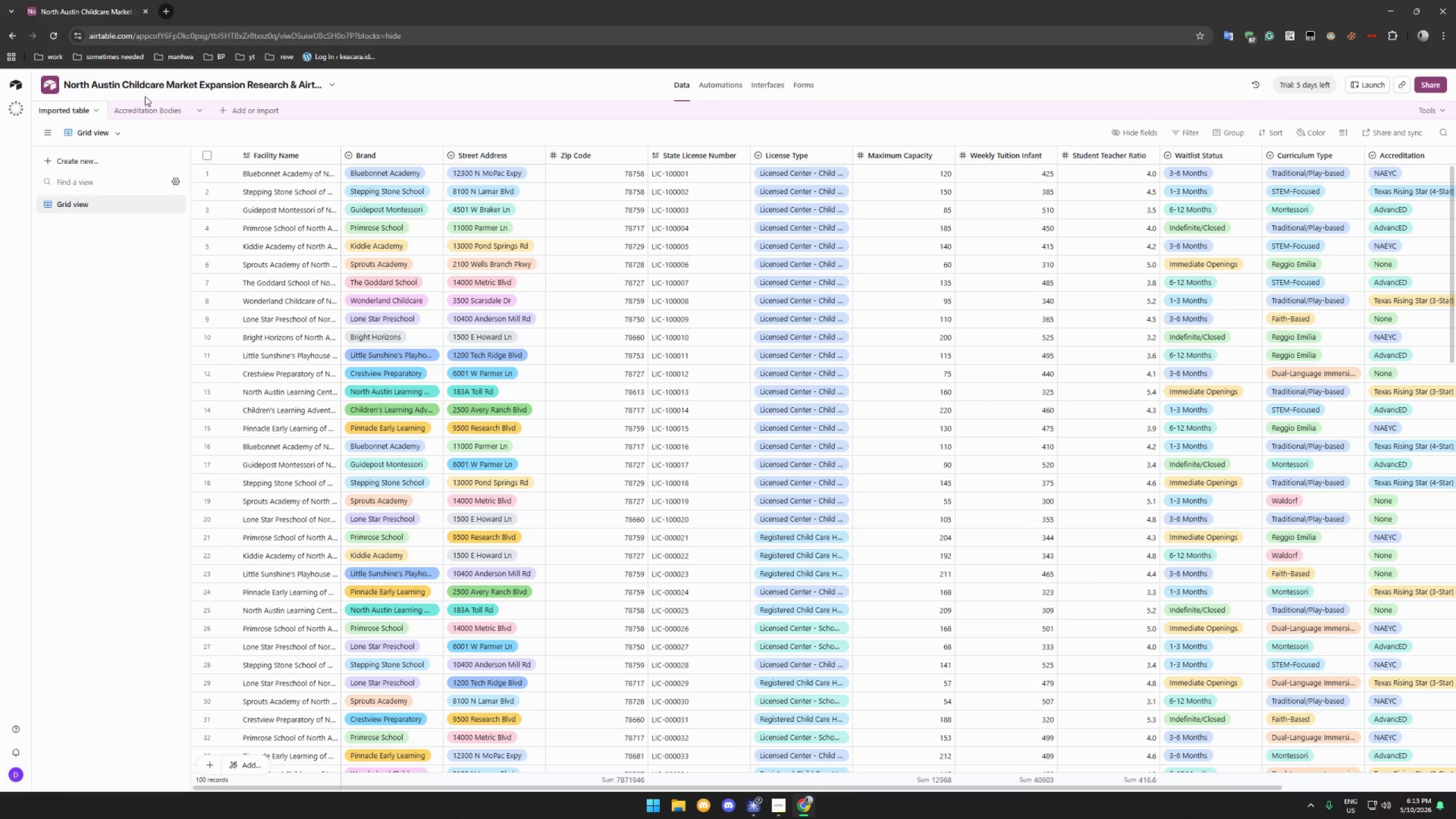 
left_click([142, 106])
 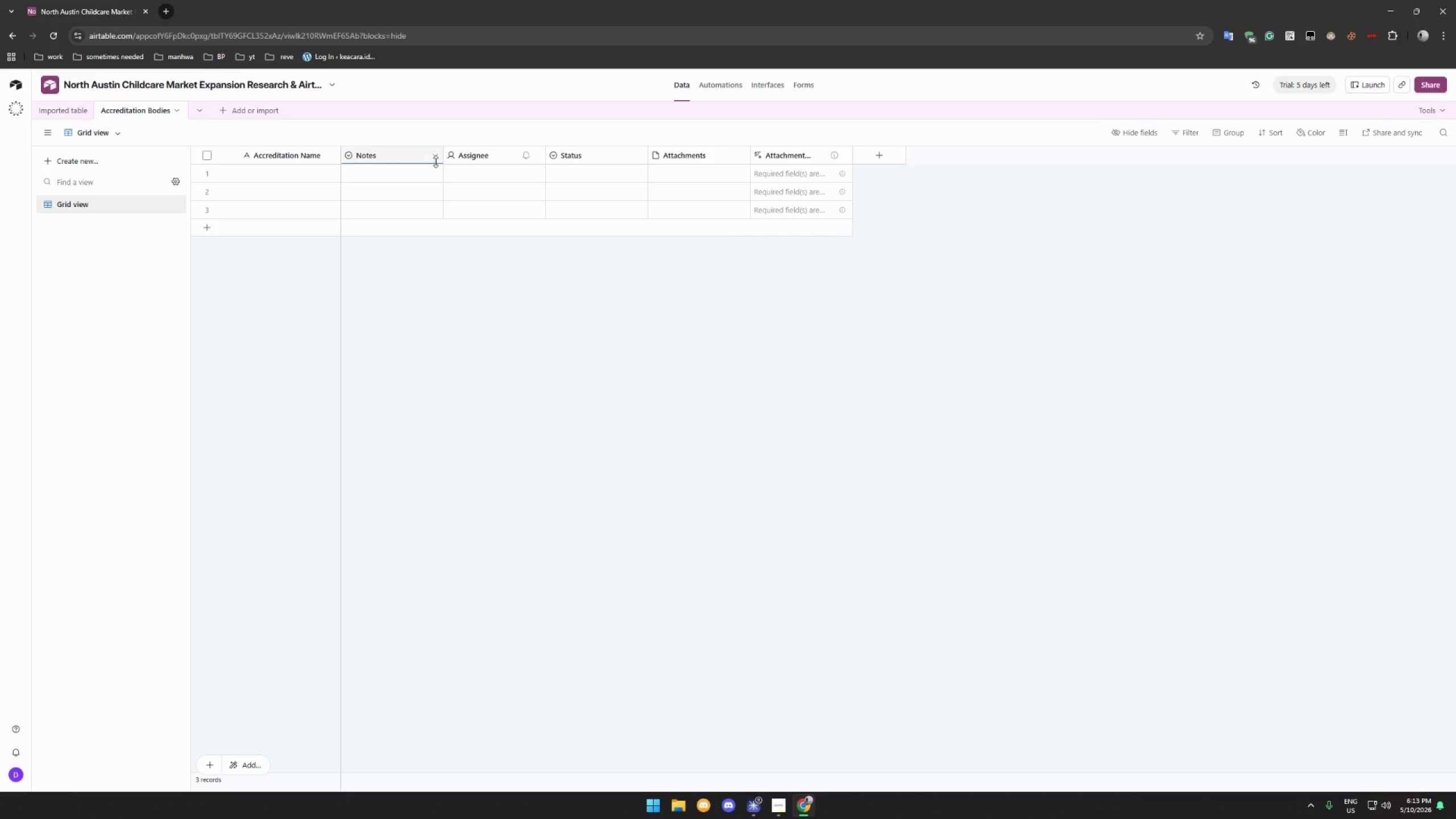 
left_click([436, 155])
 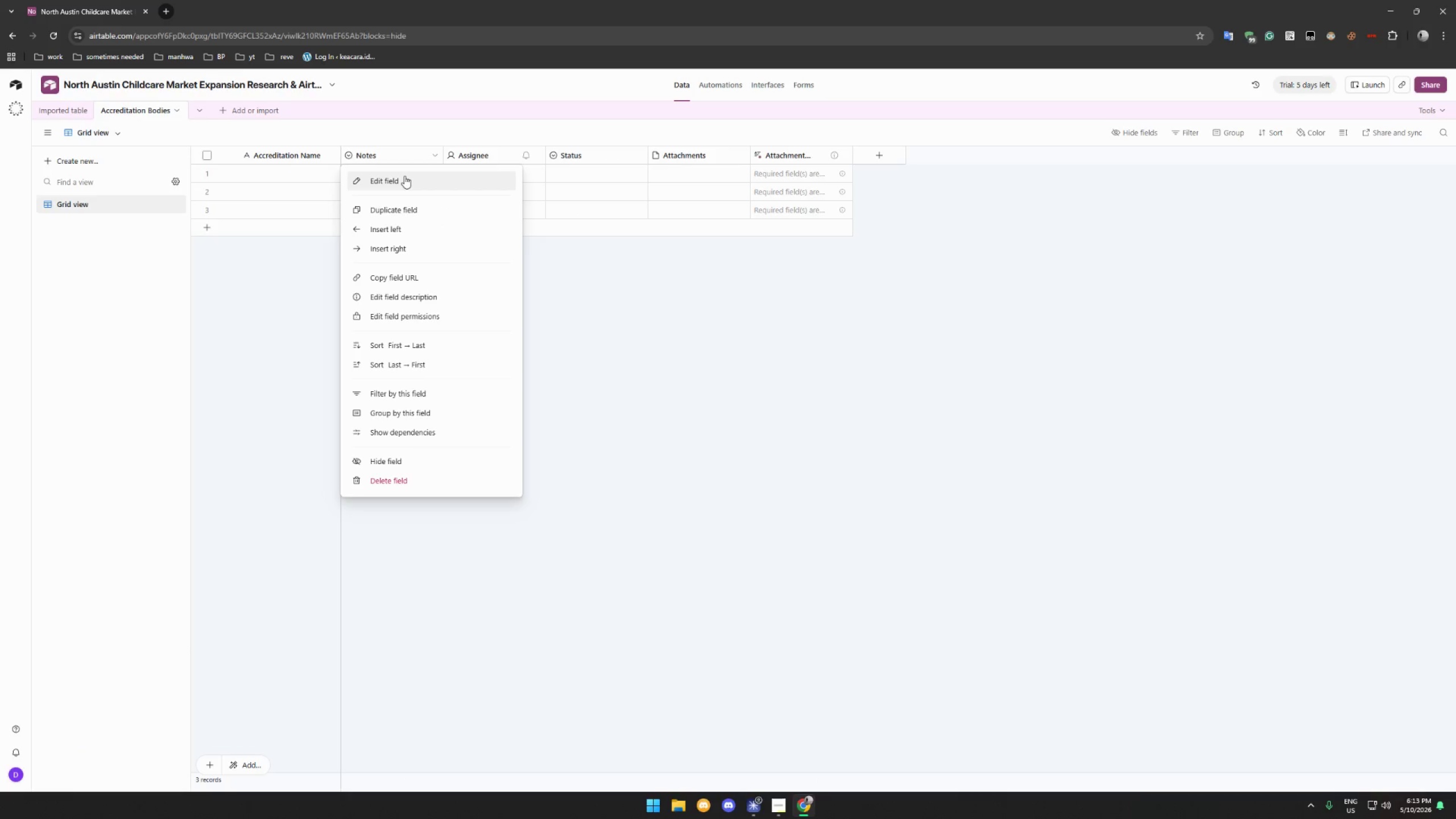 
left_click([404, 176])
 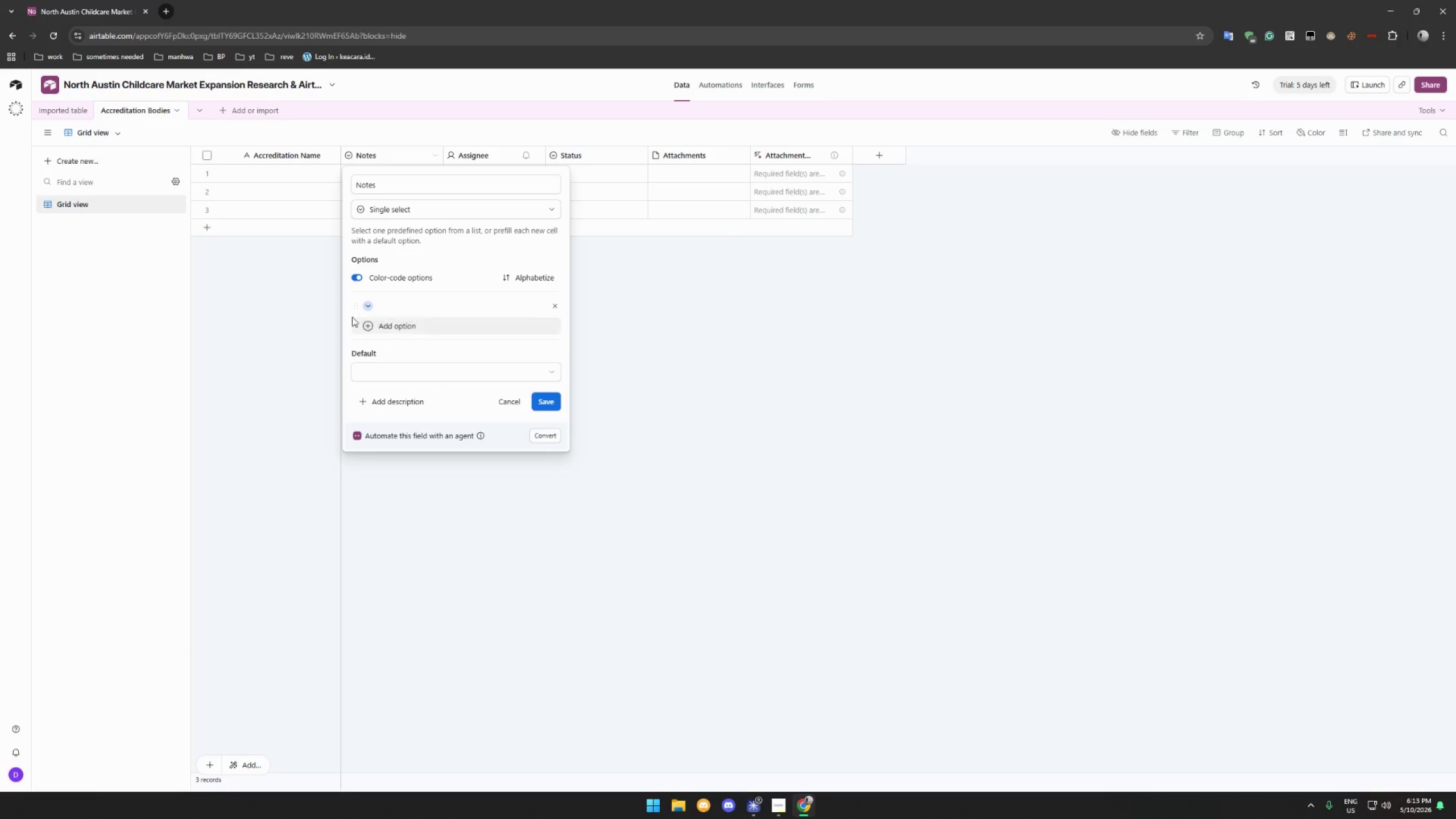 
left_click([396, 304])
 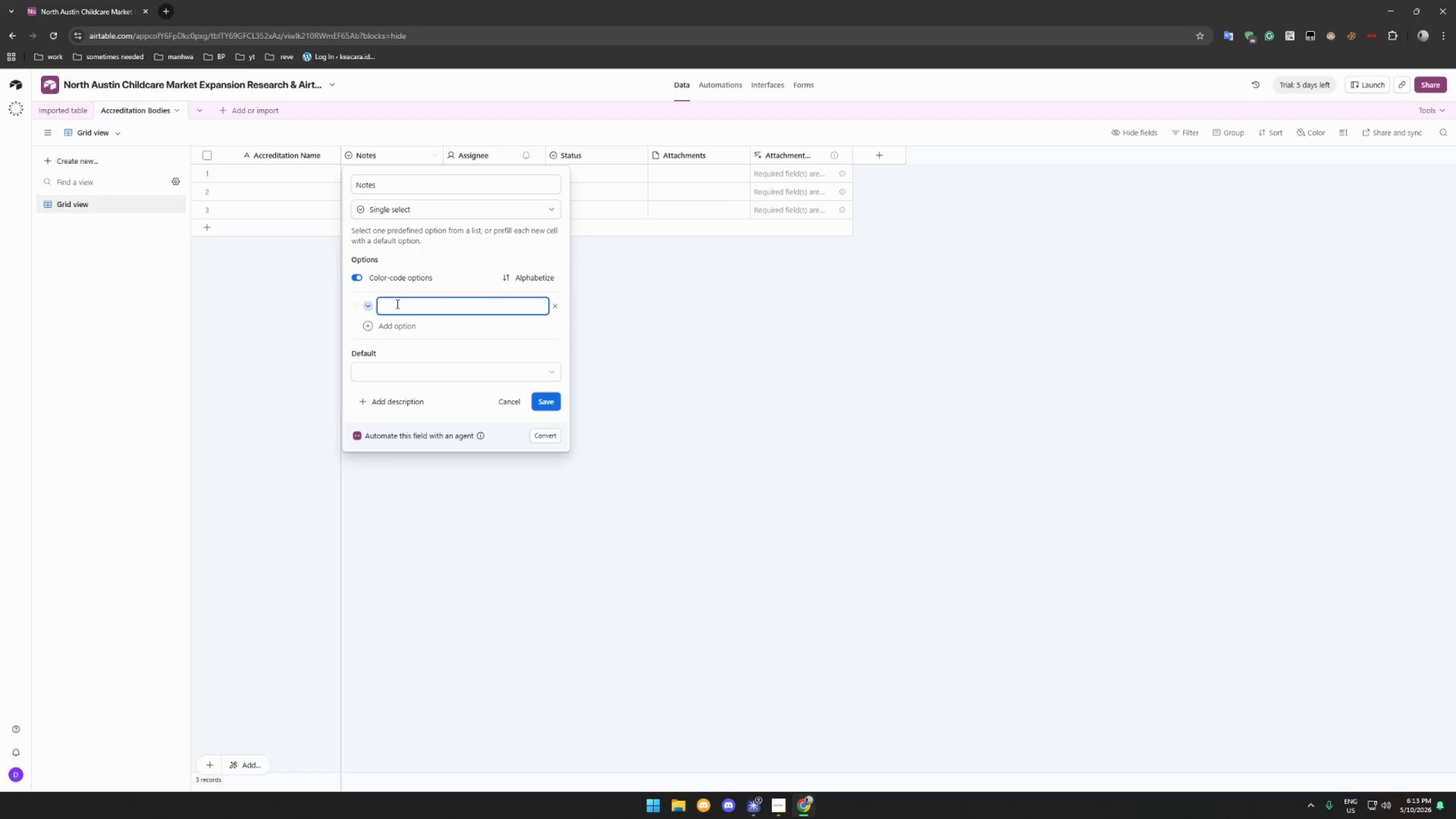 
type(National)
 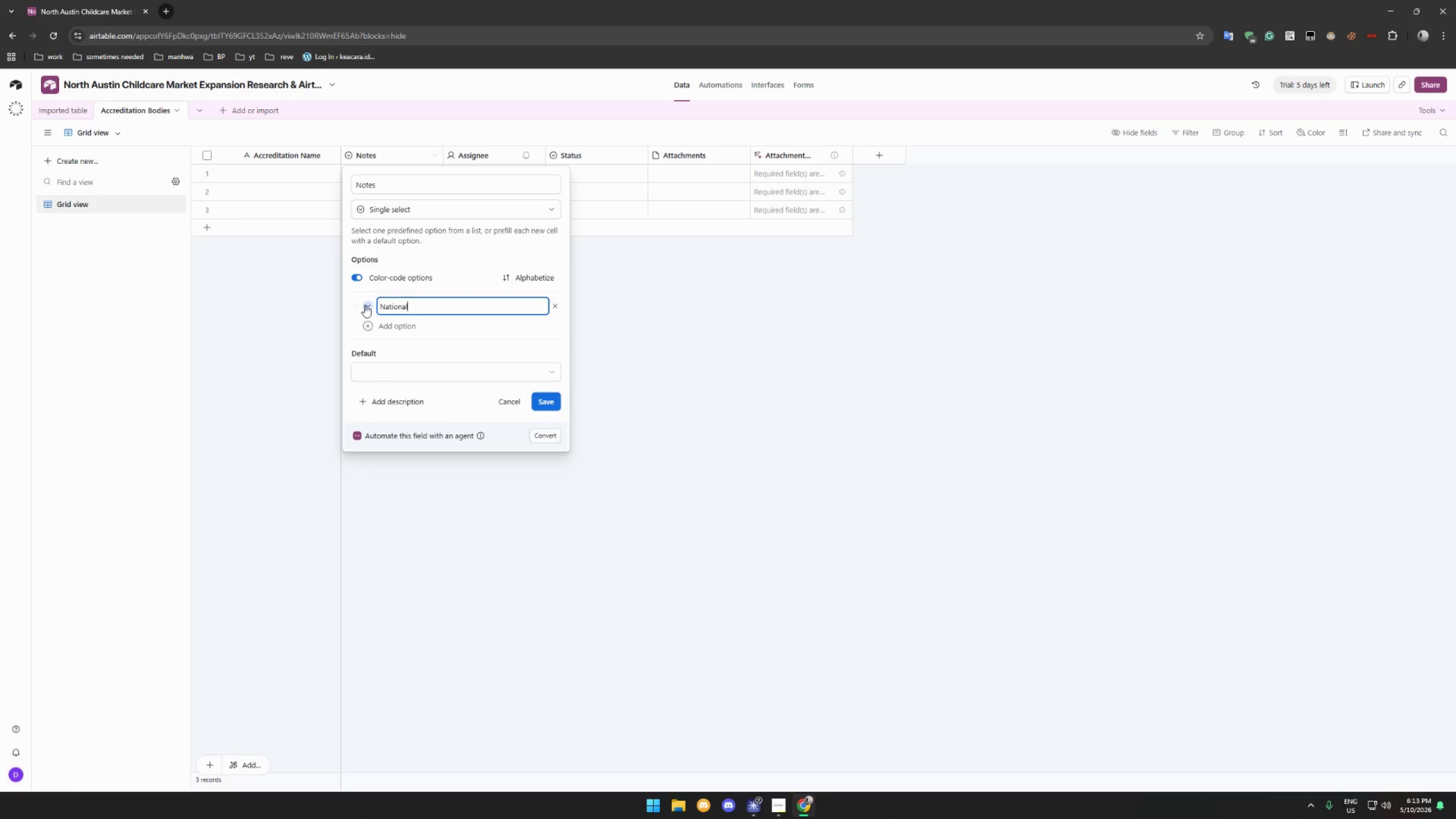 
left_click([365, 305])
 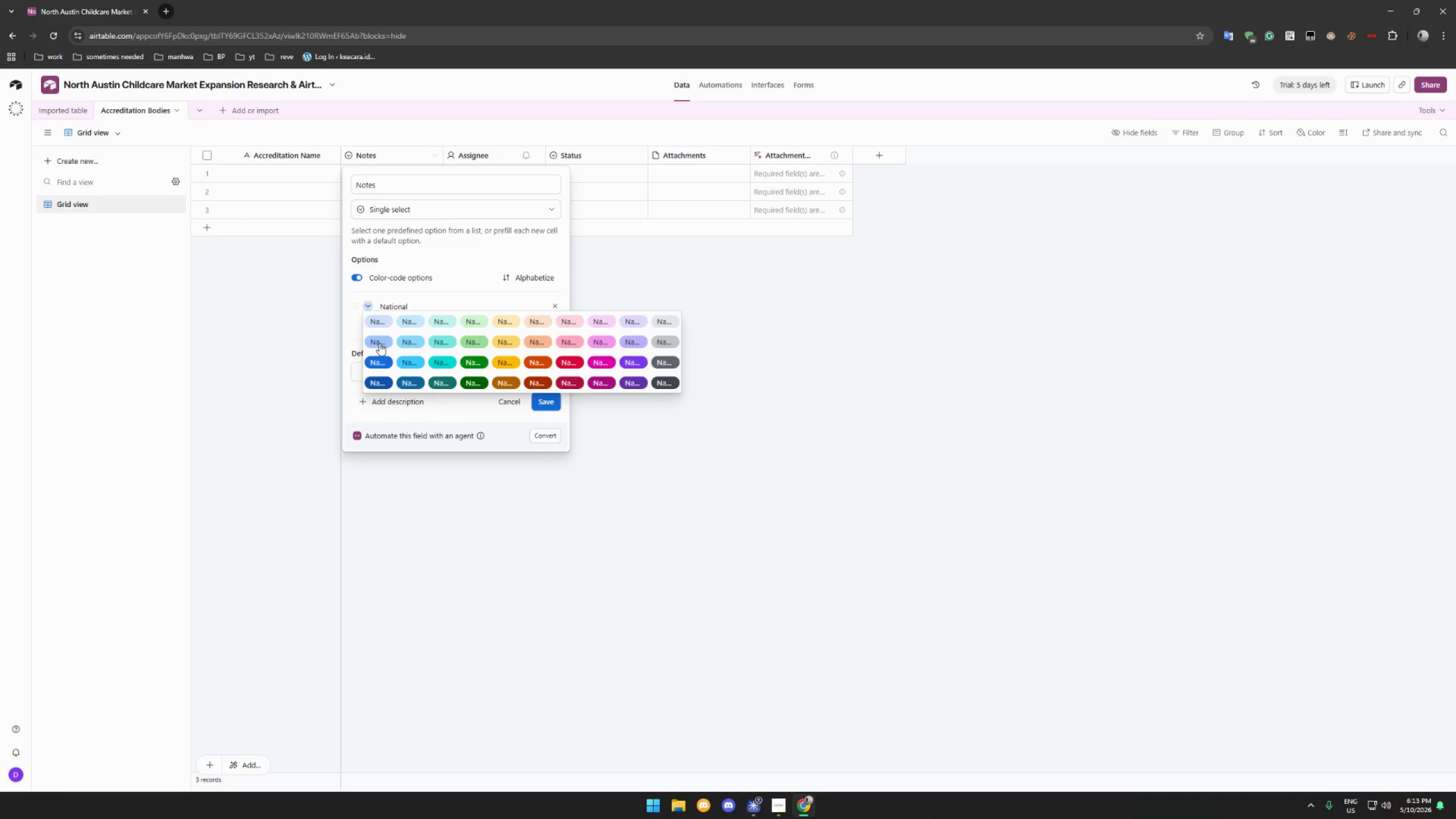 
left_click([379, 343])
 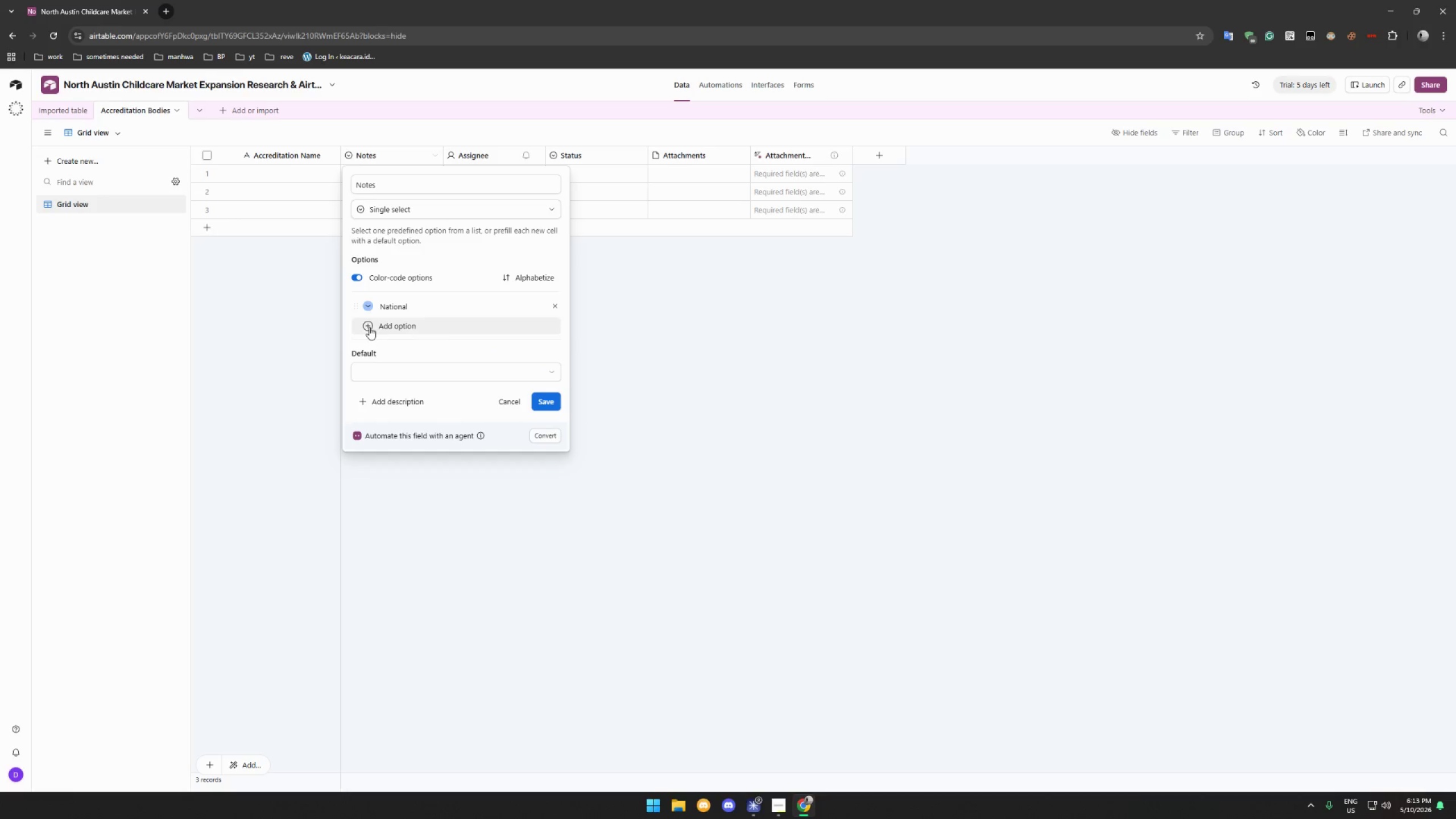 
left_click([369, 327])
 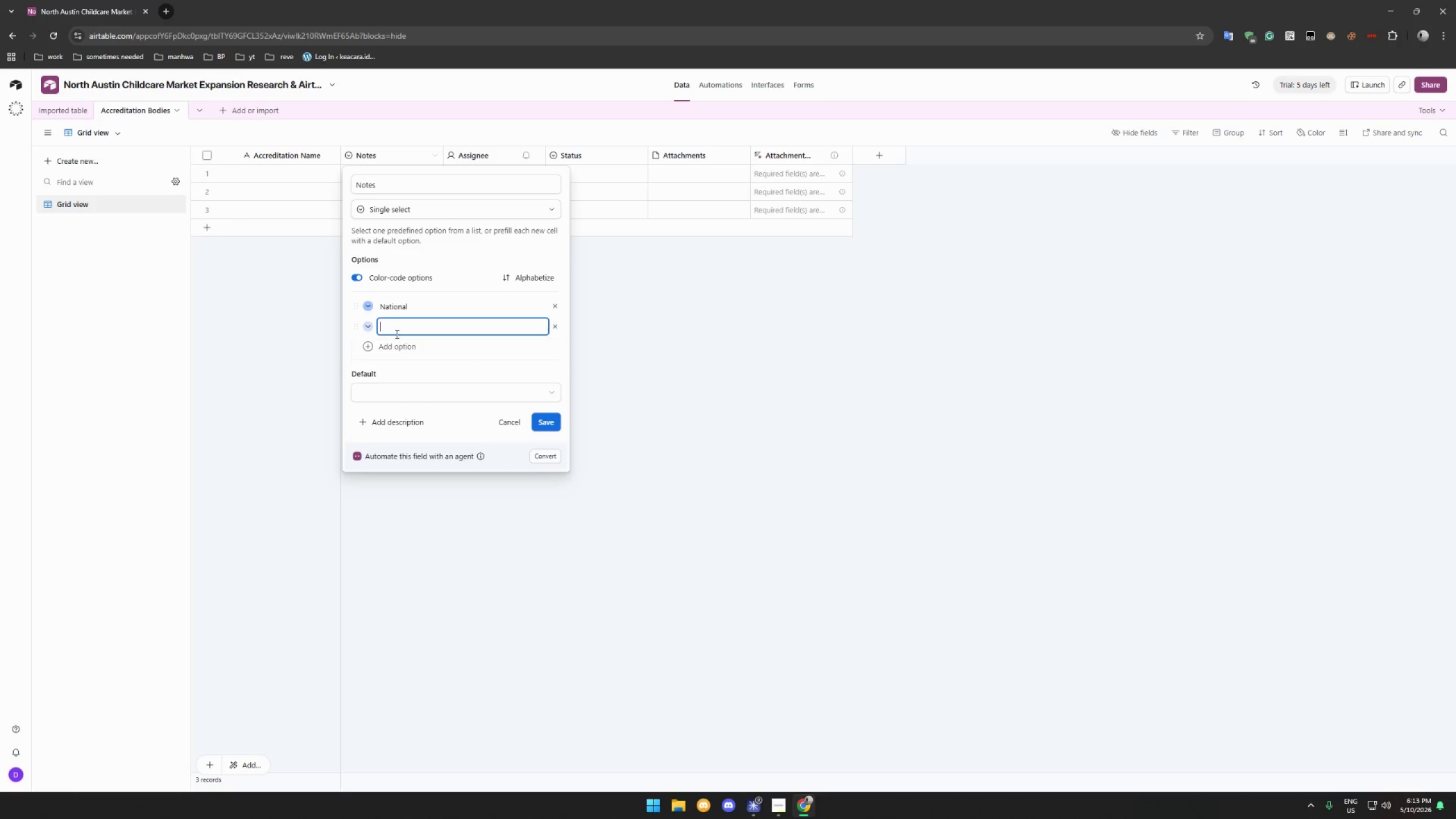 
left_click([399, 326])
 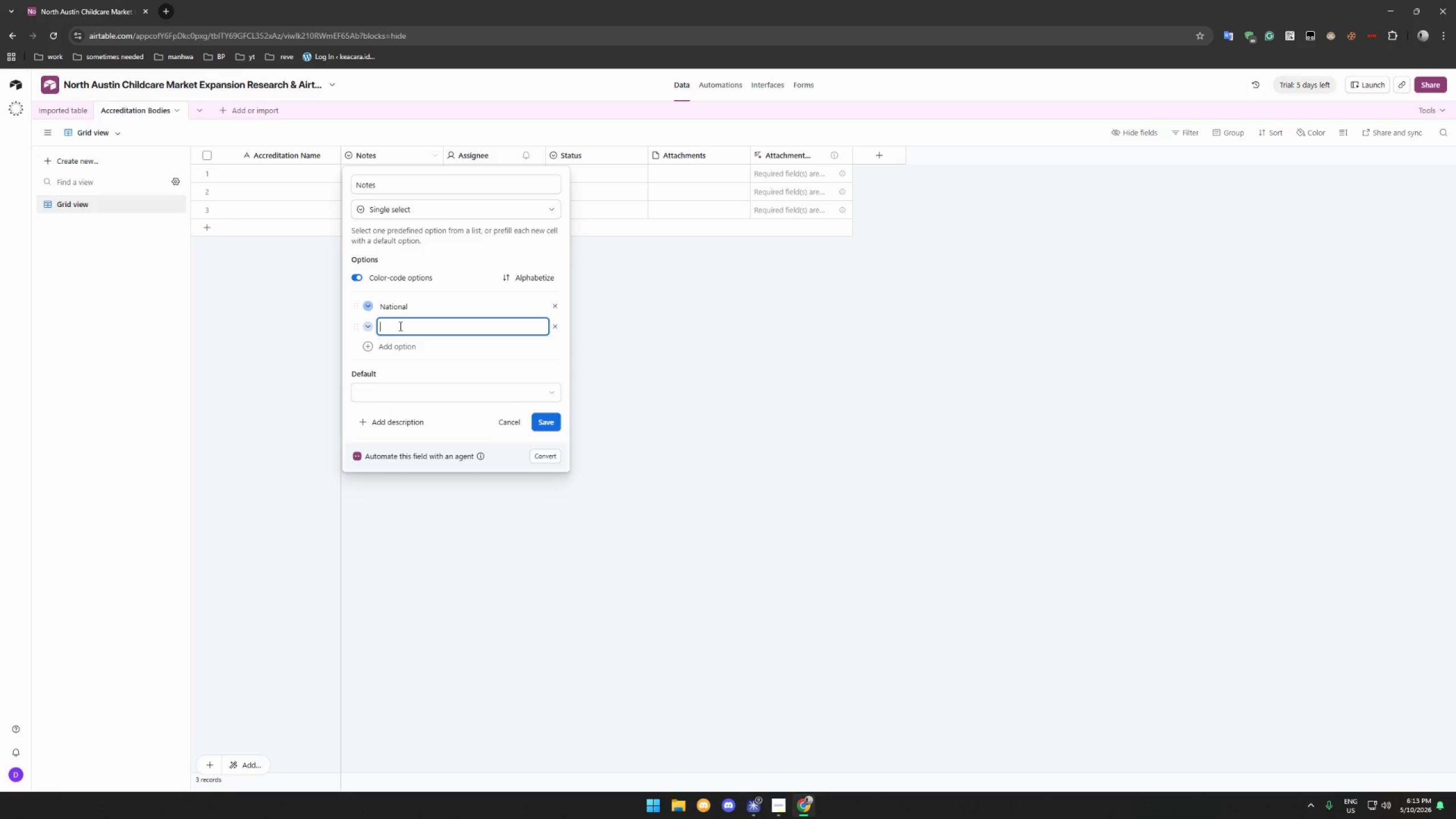 
type(State)
 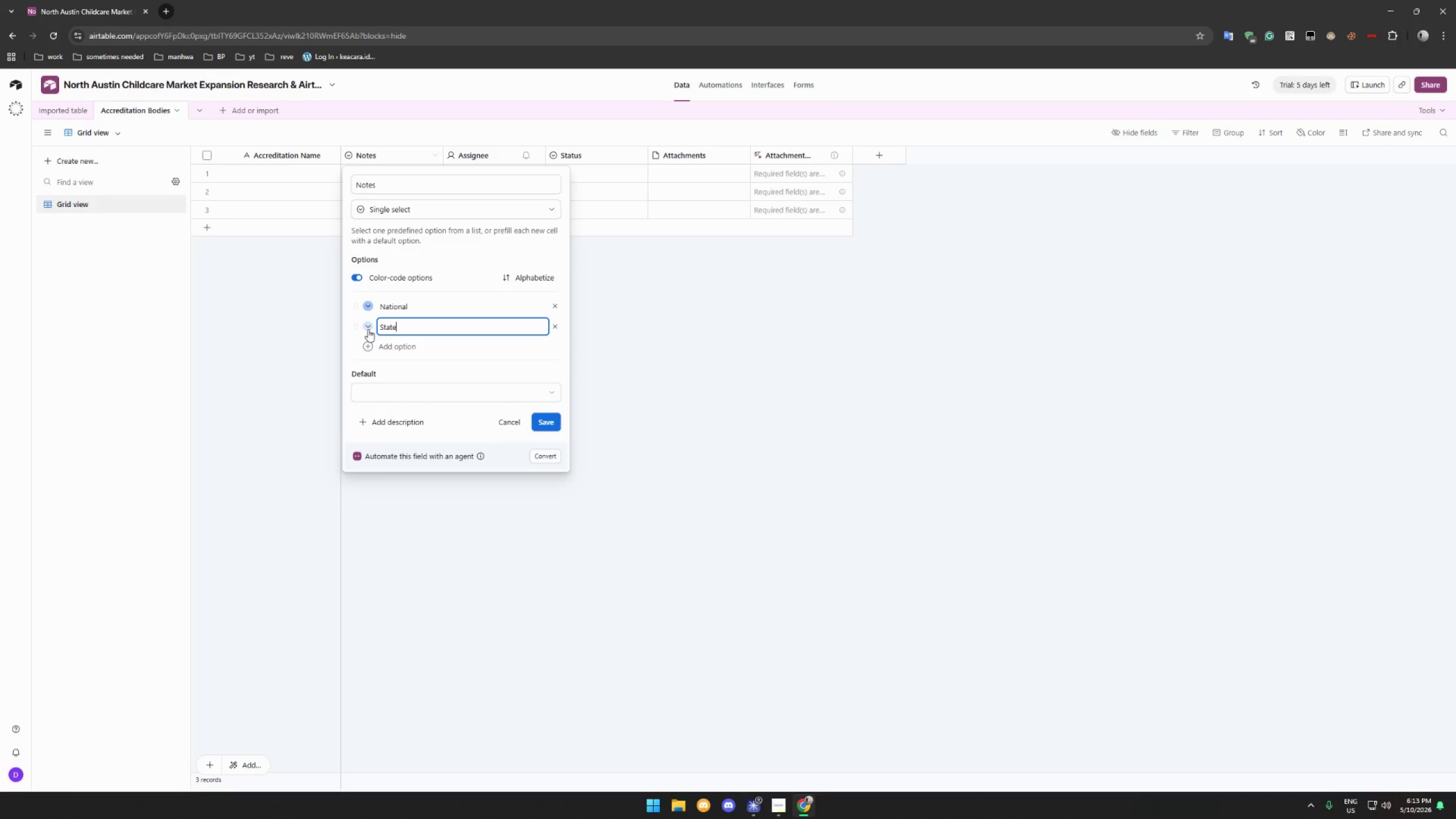 
left_click([368, 329])
 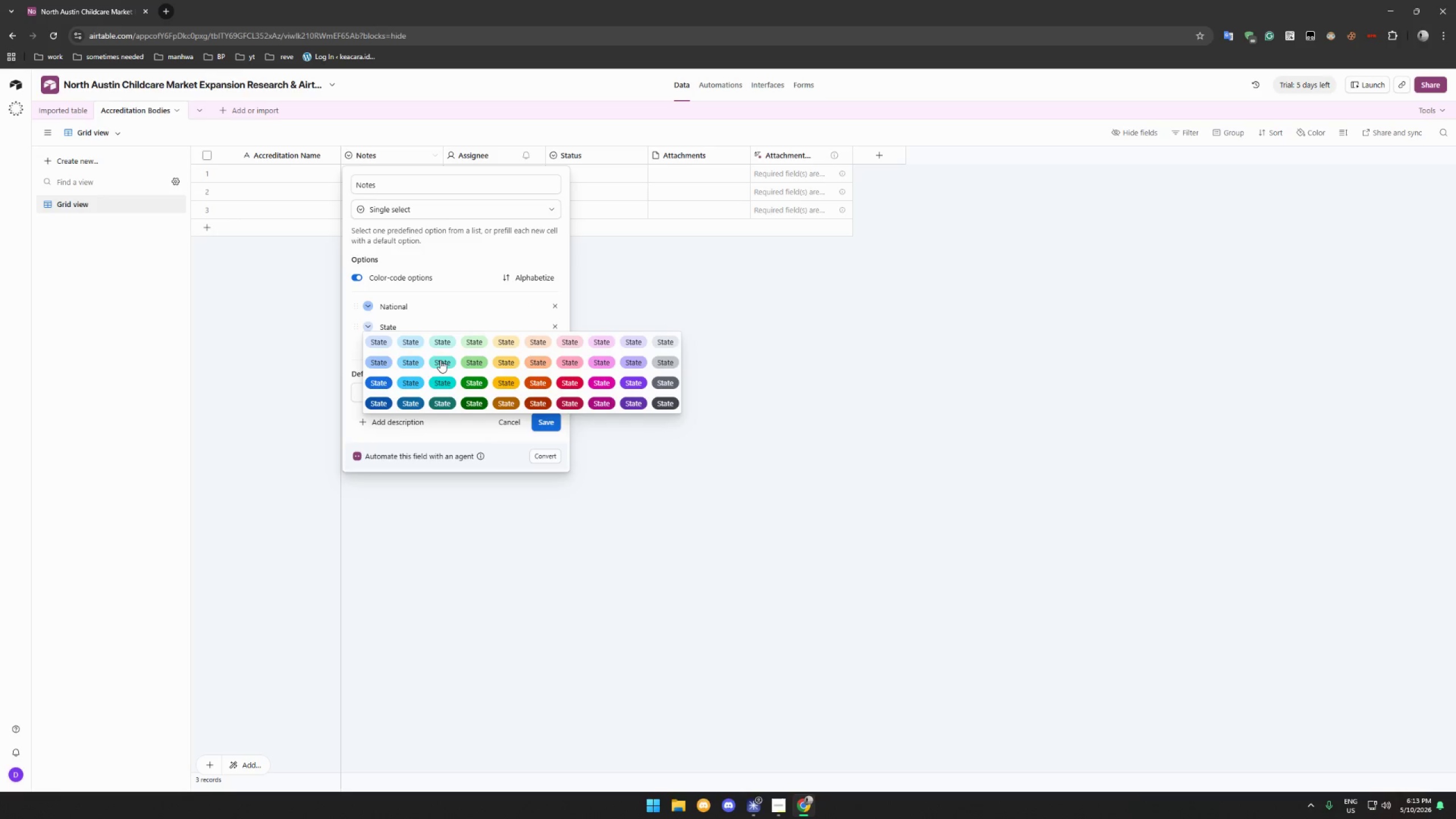 
left_click([440, 360])
 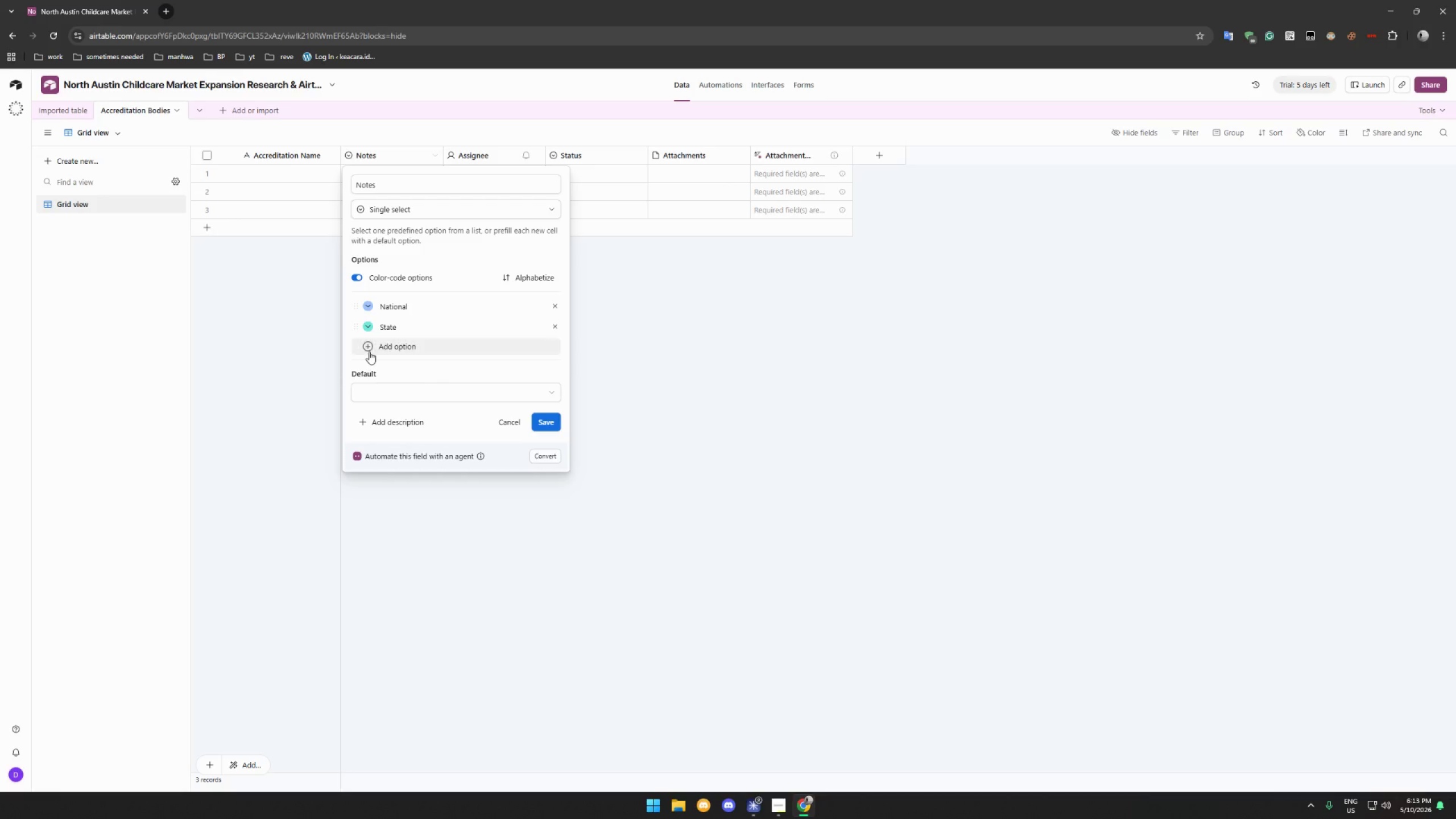 
left_click([369, 349])
 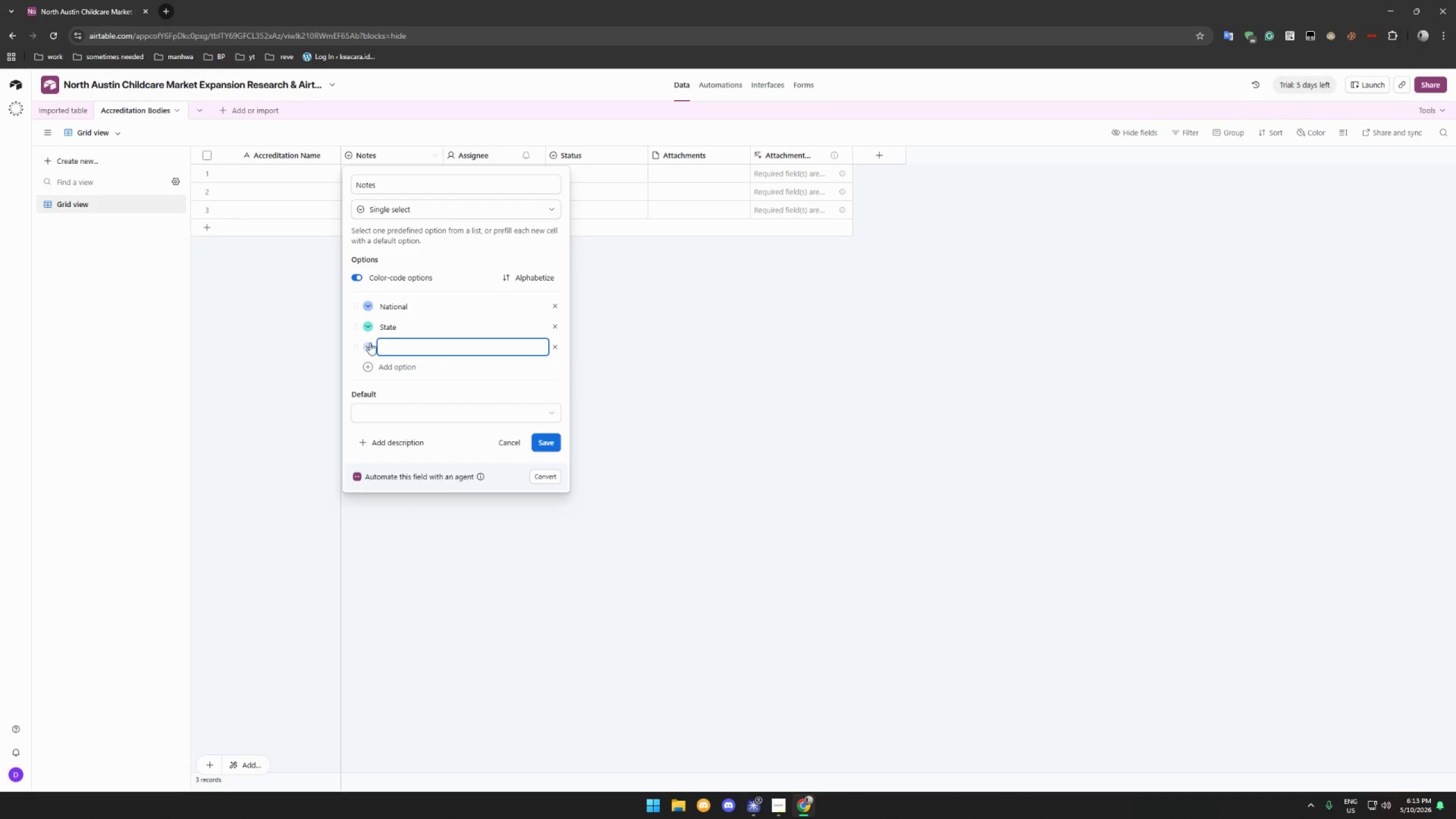 
left_click([367, 344])
 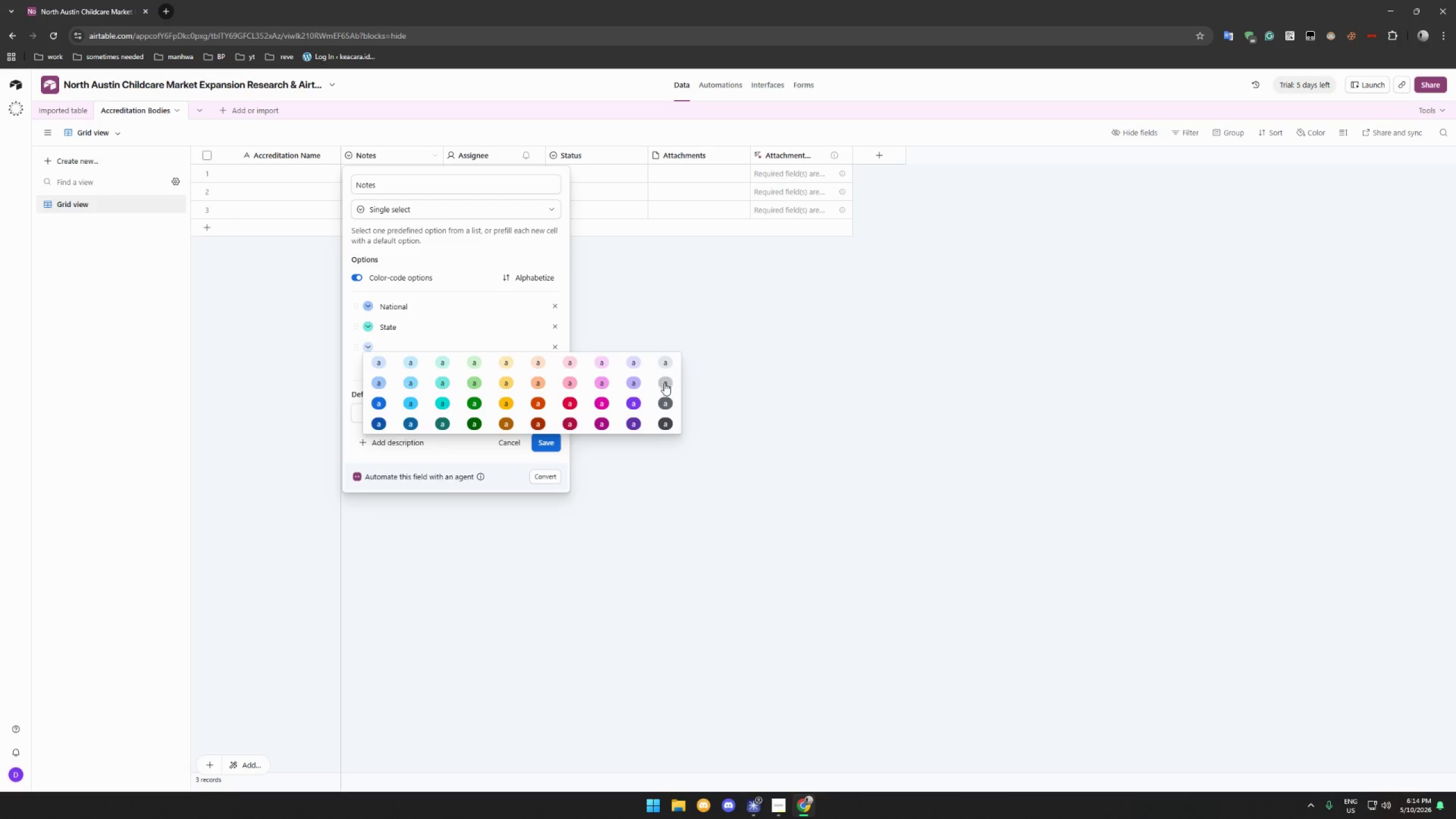 
left_click([664, 383])
 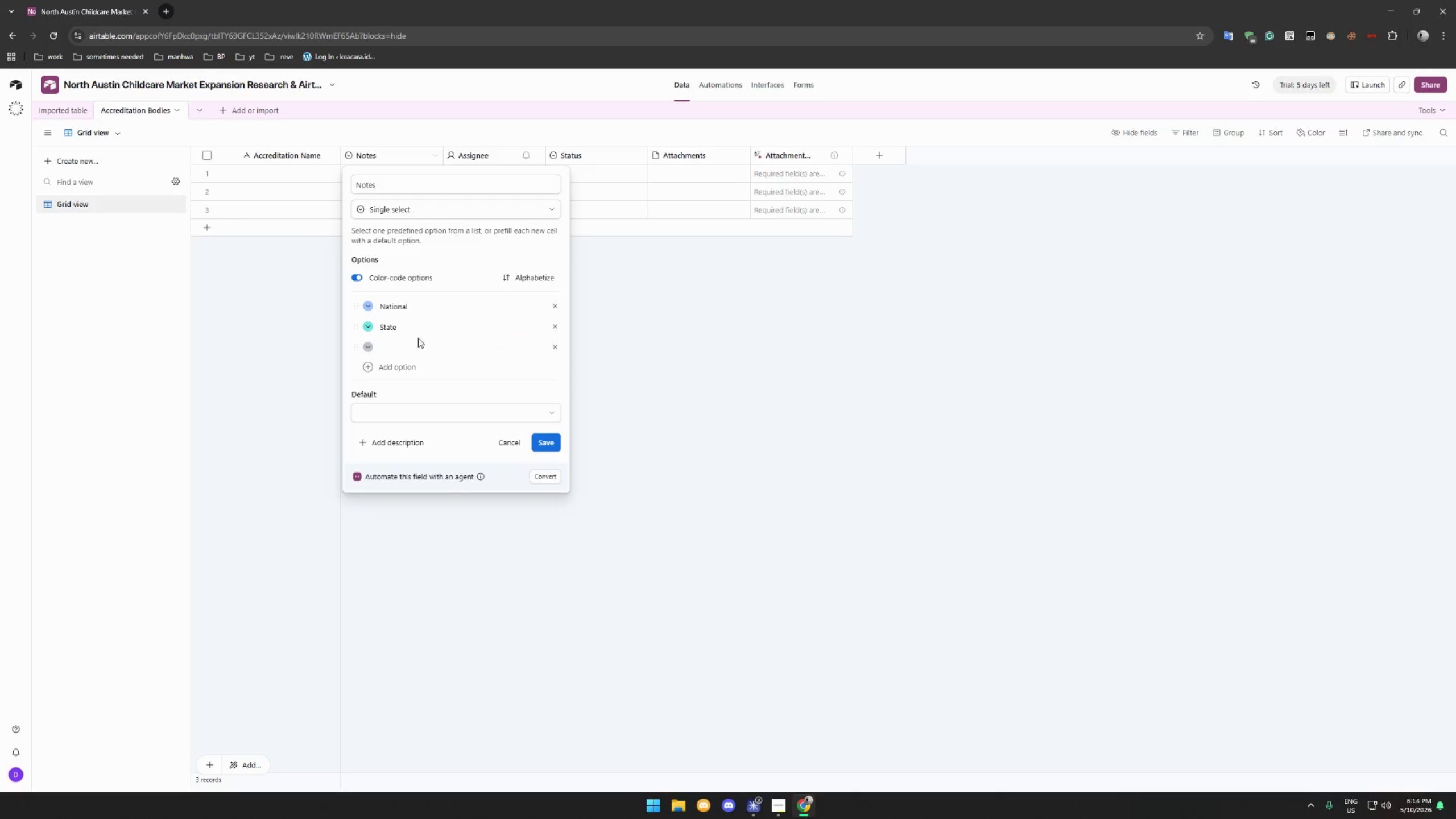 
left_click([418, 347])
 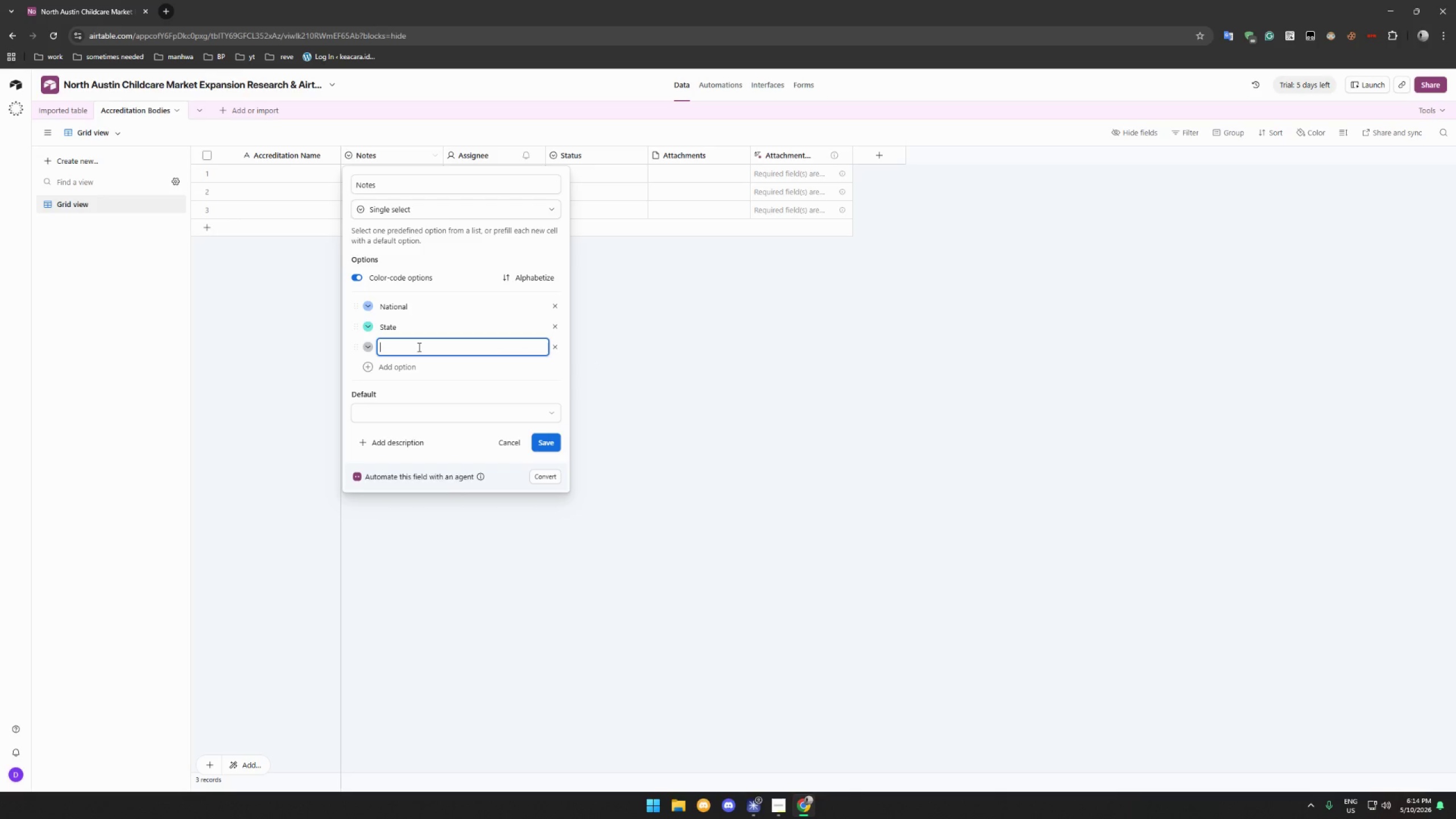 
type(None)
 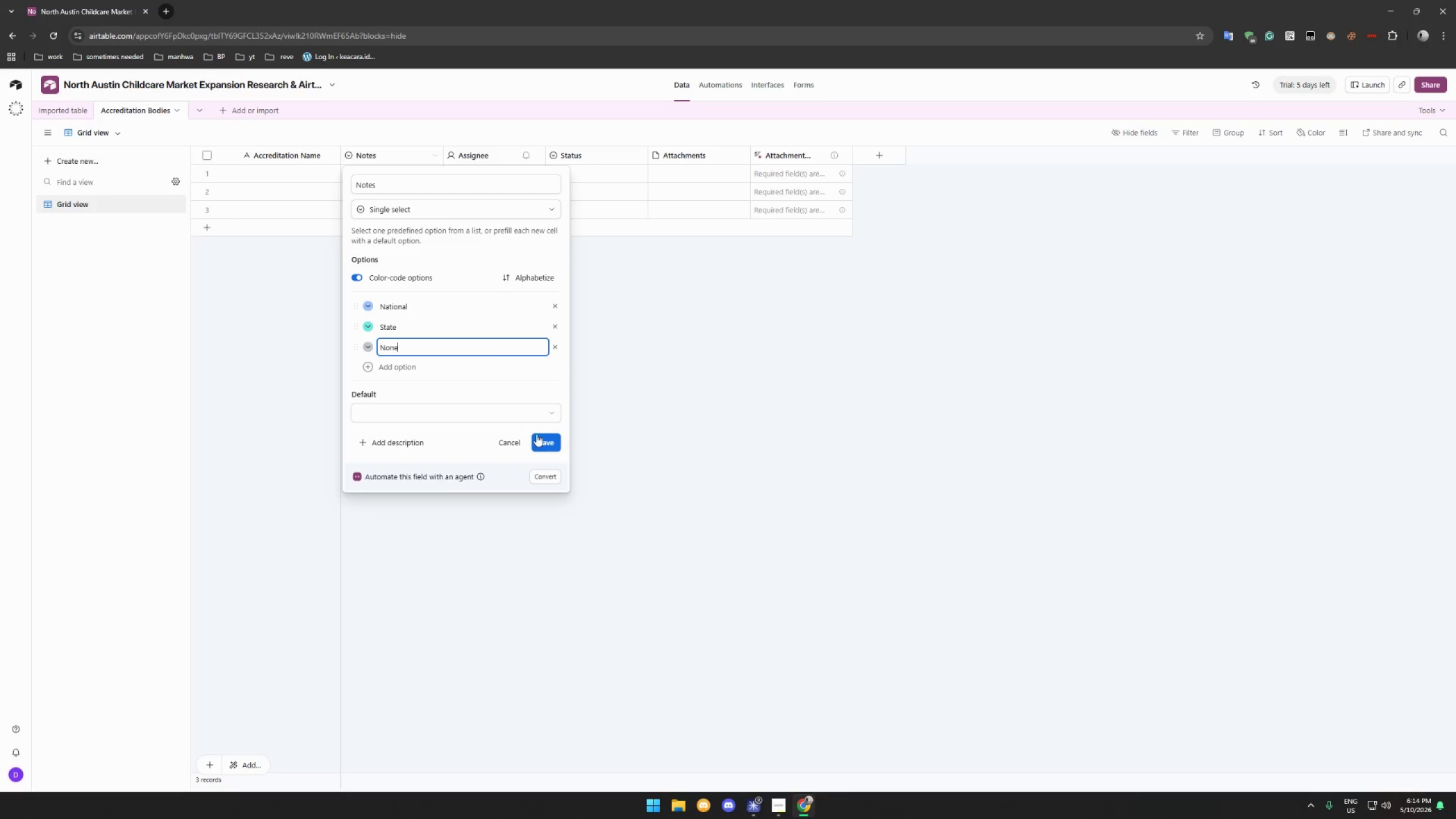 
left_click([543, 439])
 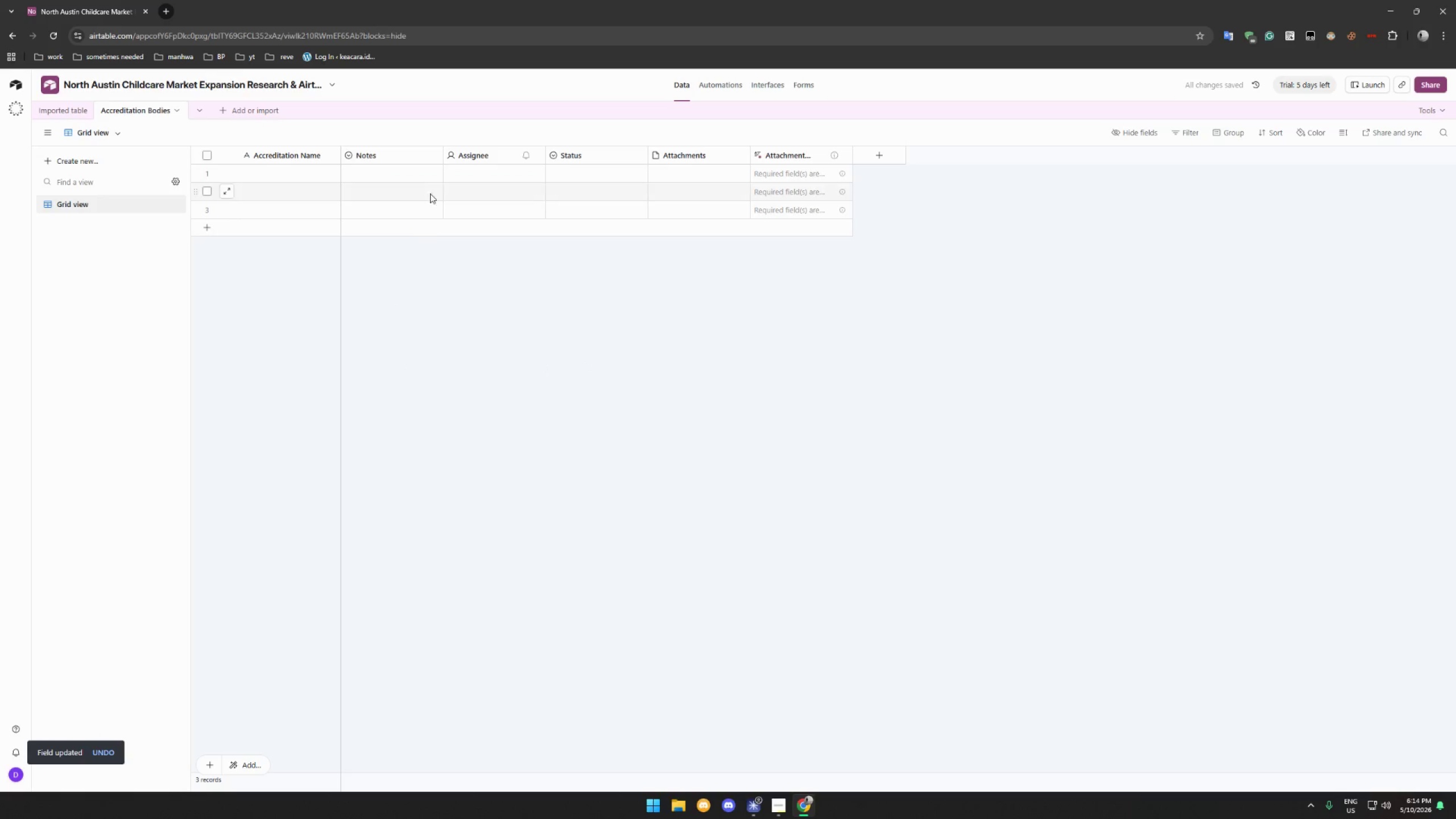 
left_click([438, 155])
 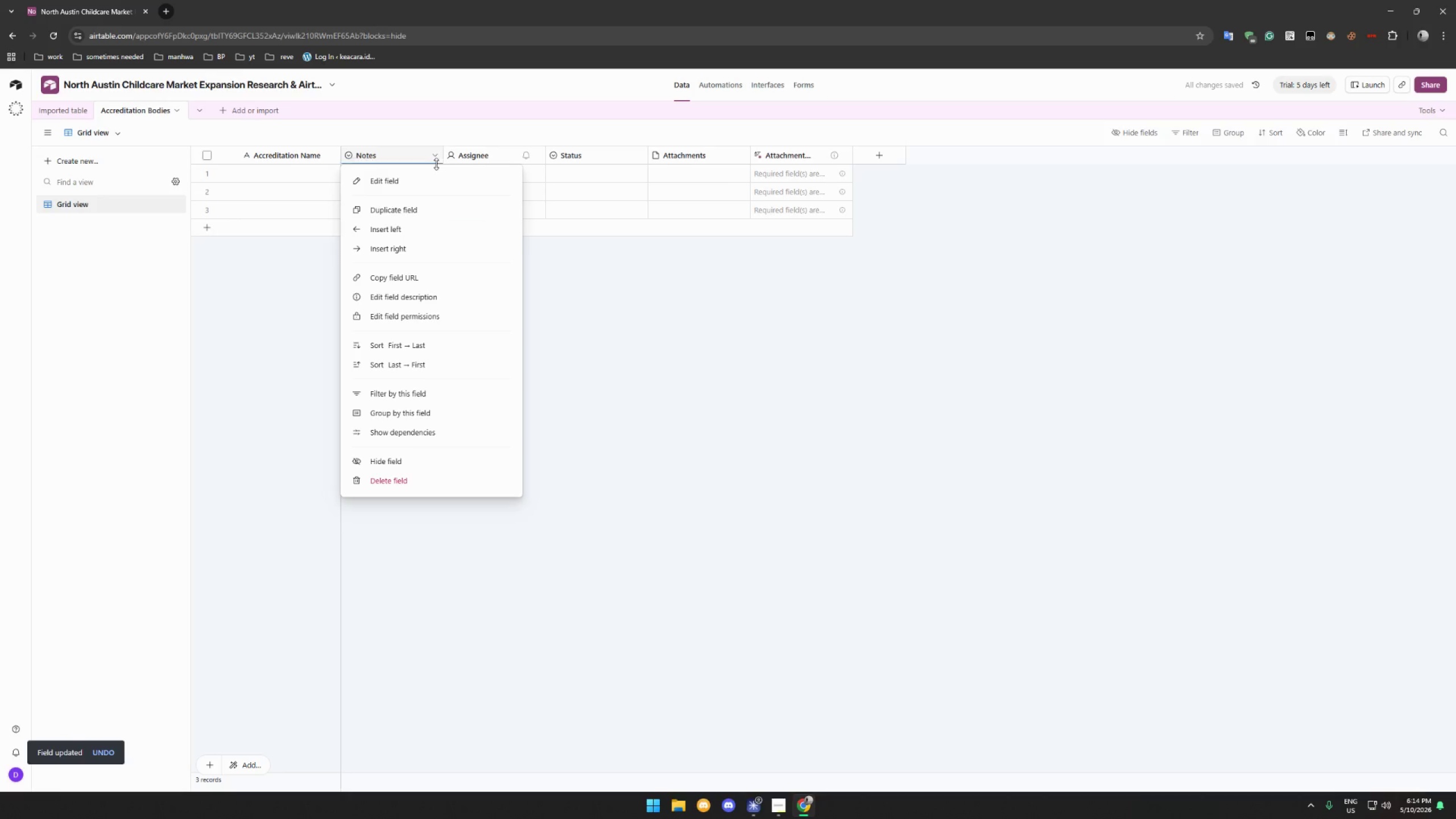 
left_click([434, 181])
 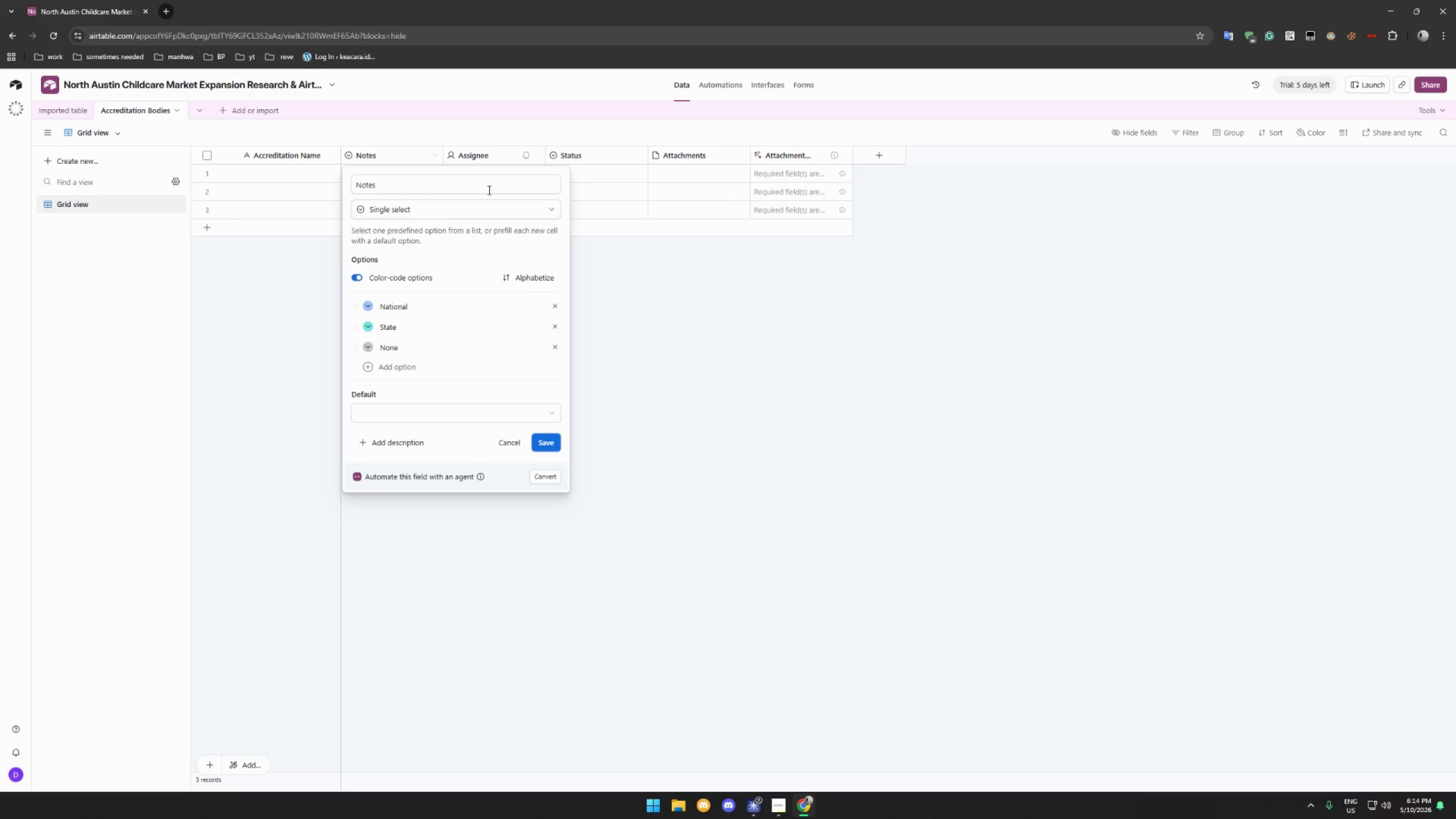 
wait(7.3)
 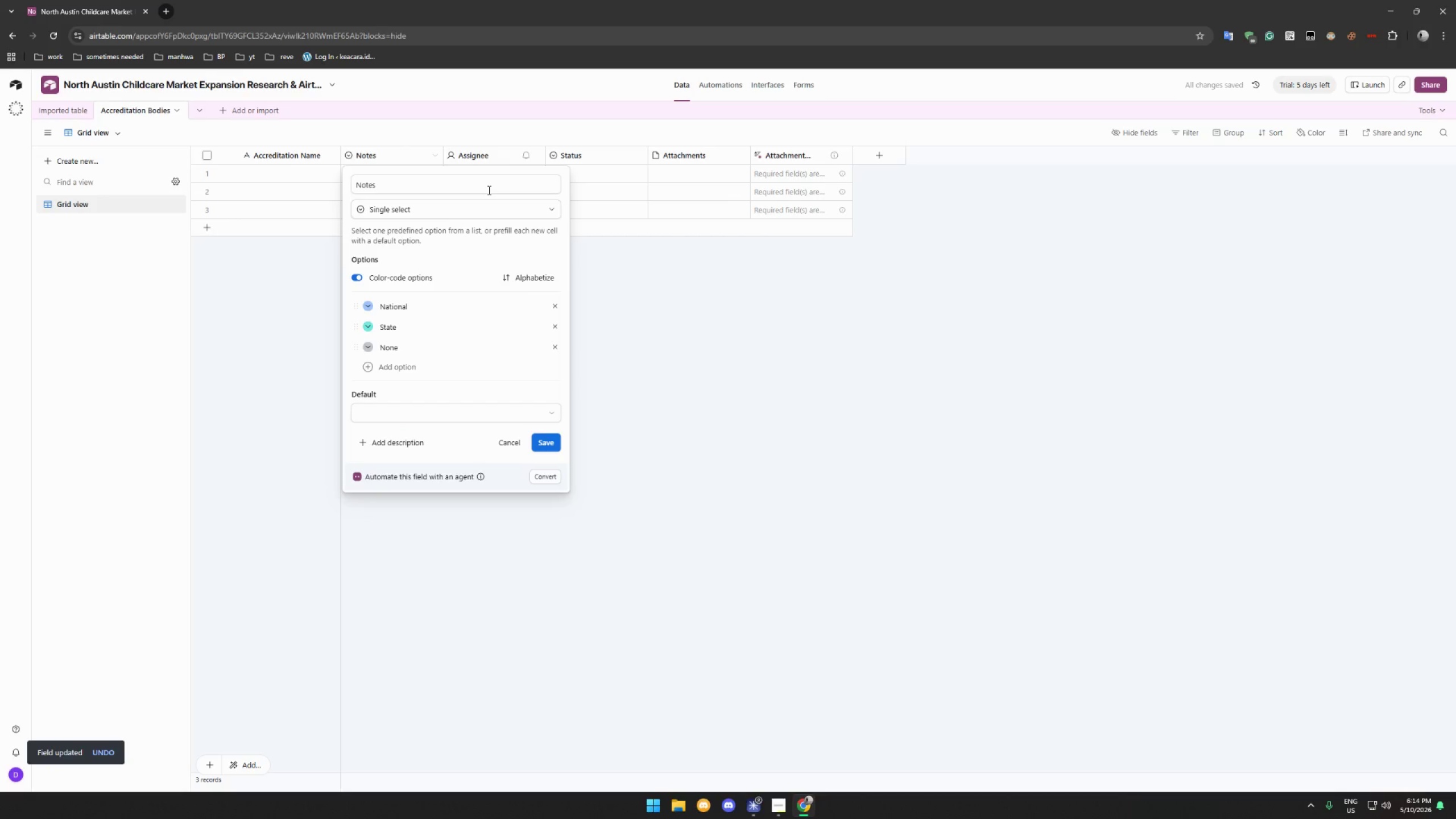 
key(Shift+A)
 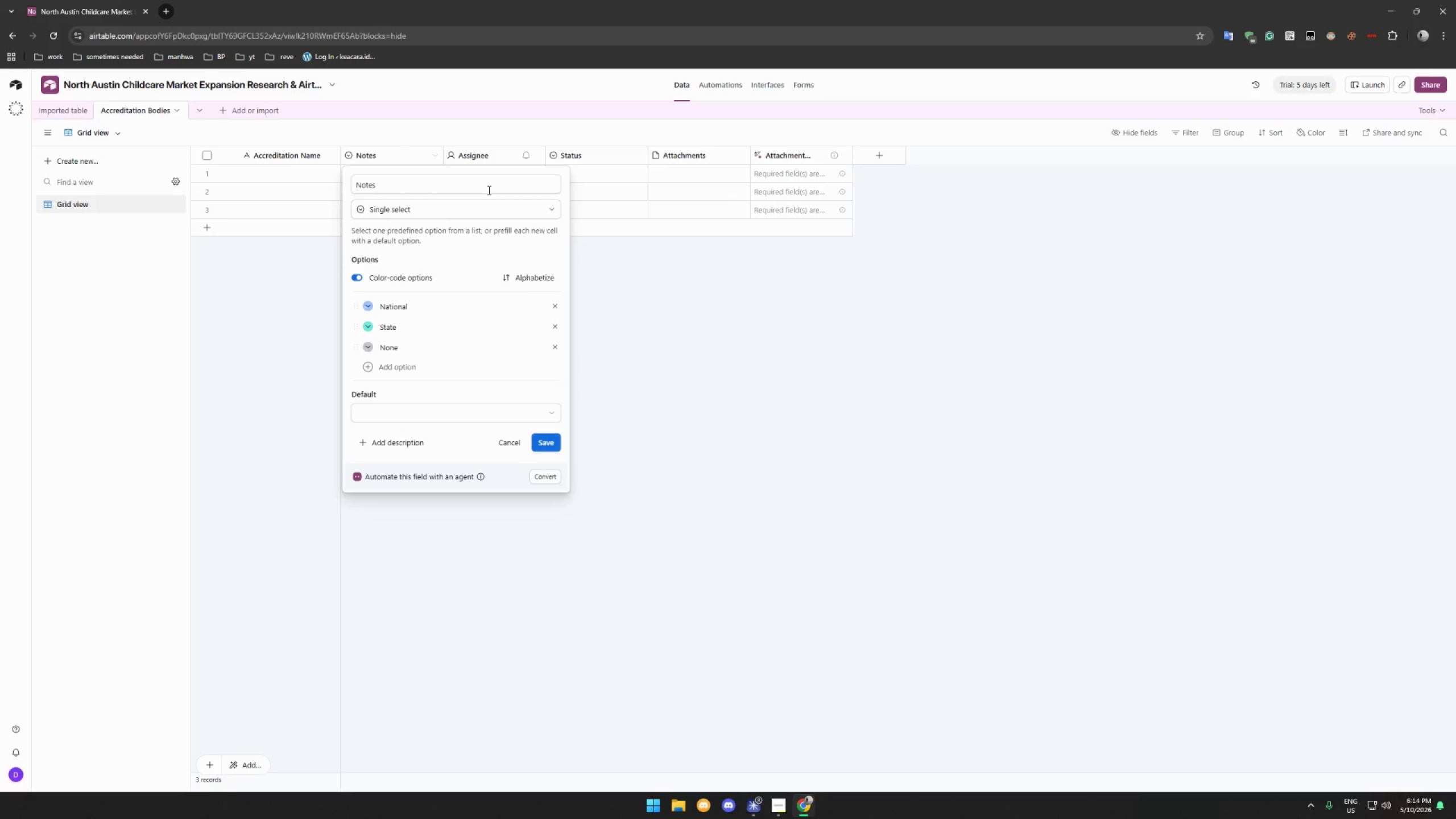 
left_click([488, 190])
 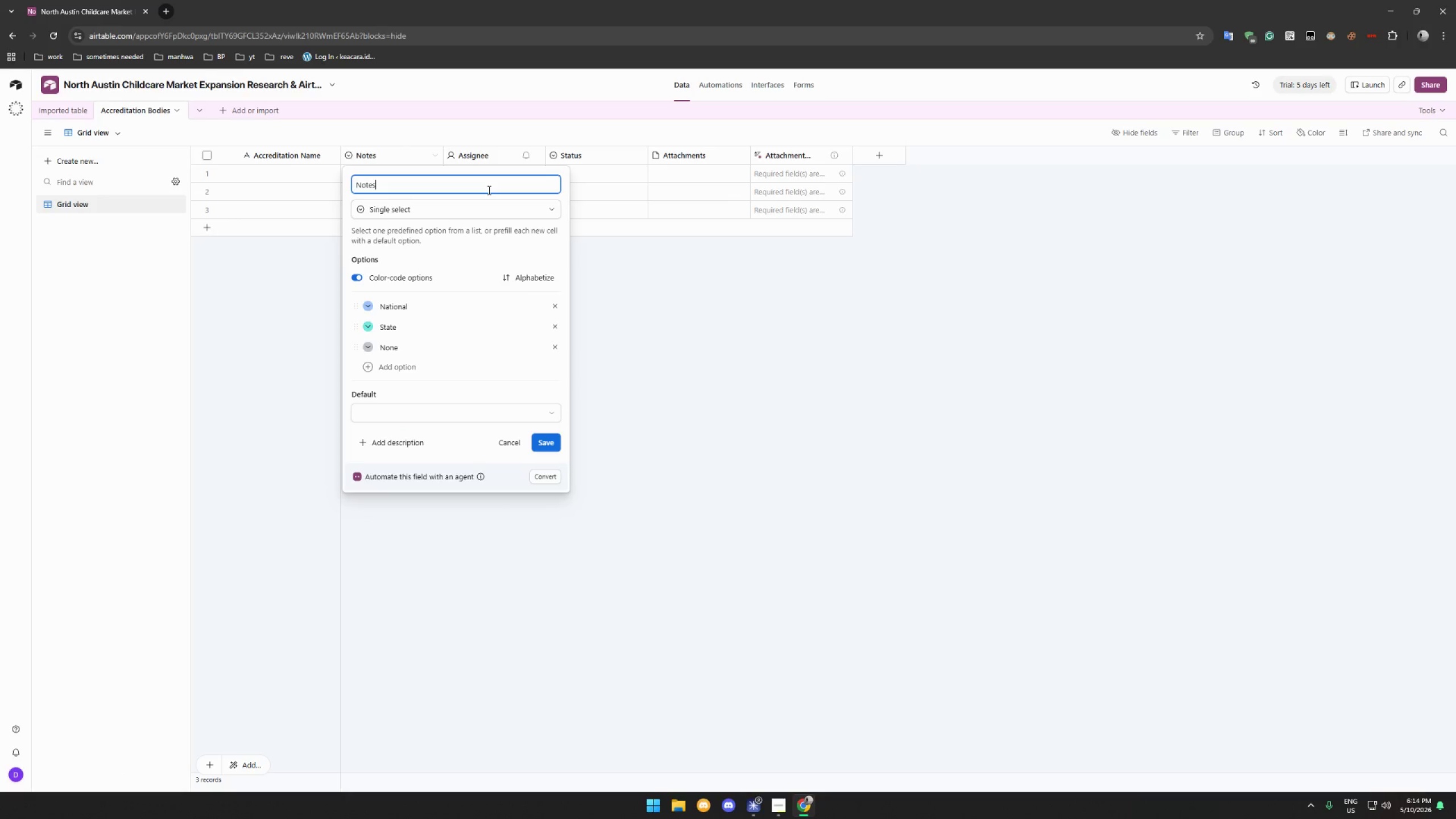 
type(AcAccreditation Level)
 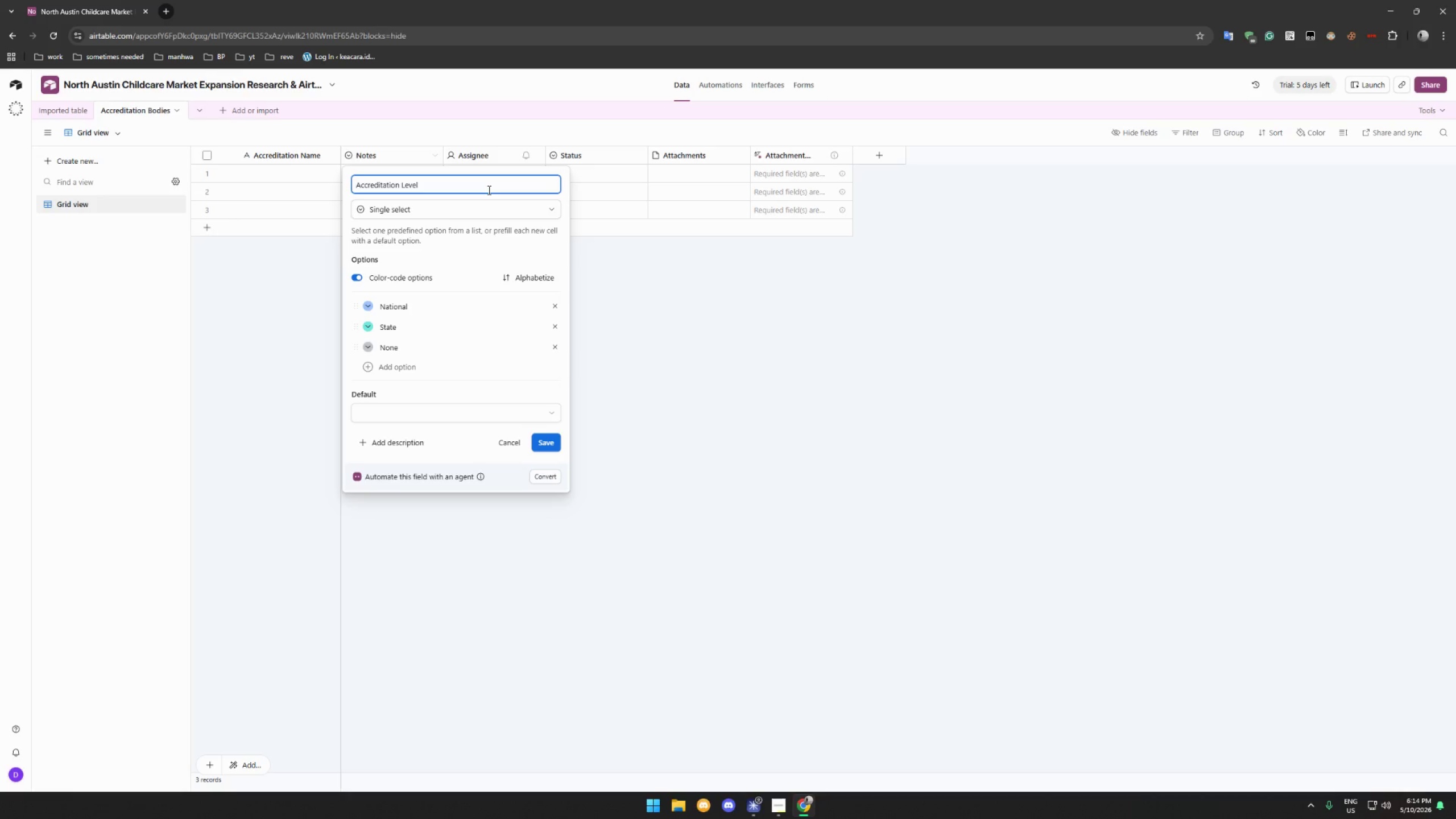 
hold_key(key=Backspace, duration=0.89)
 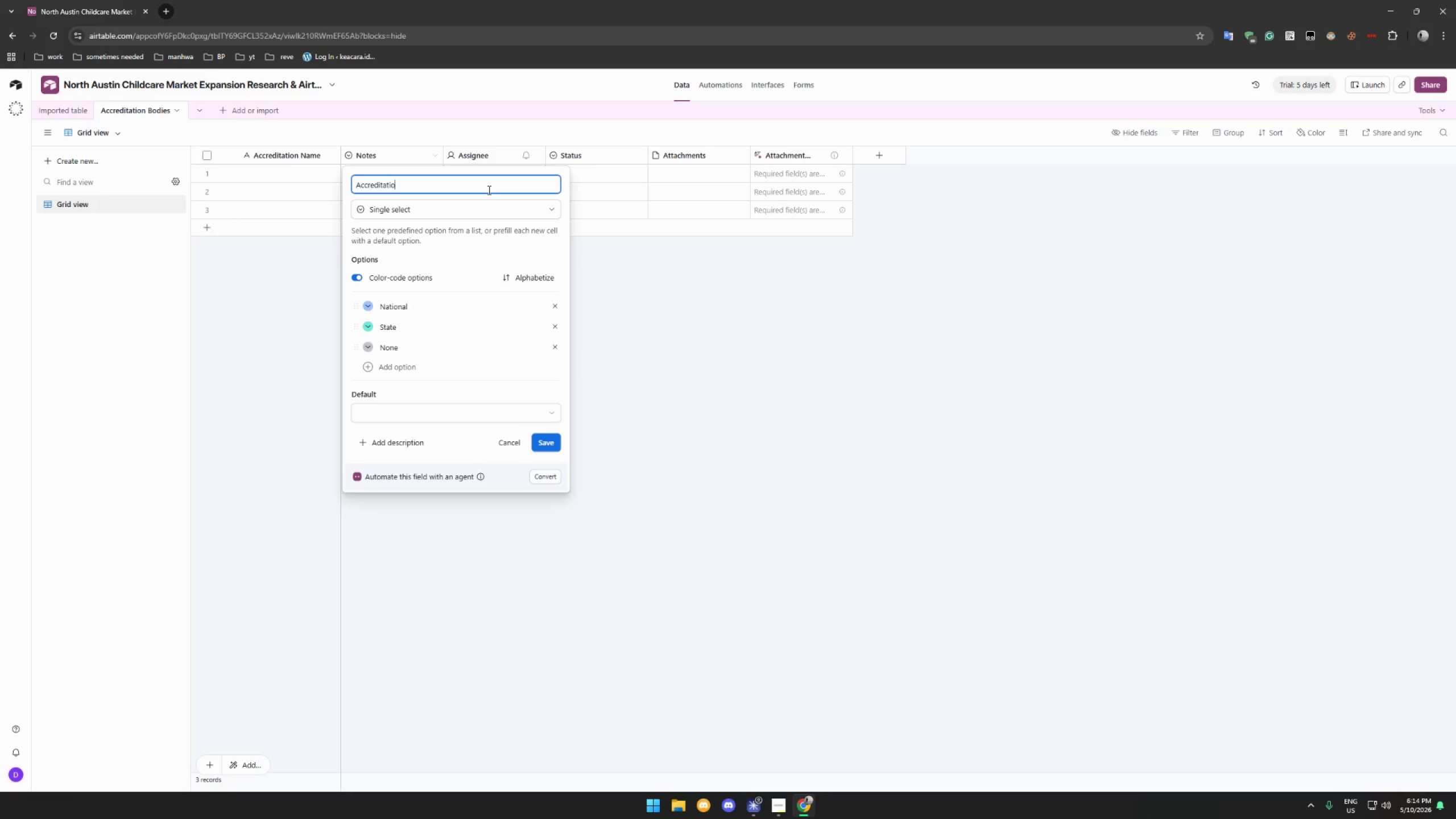 
left_click([544, 435])
 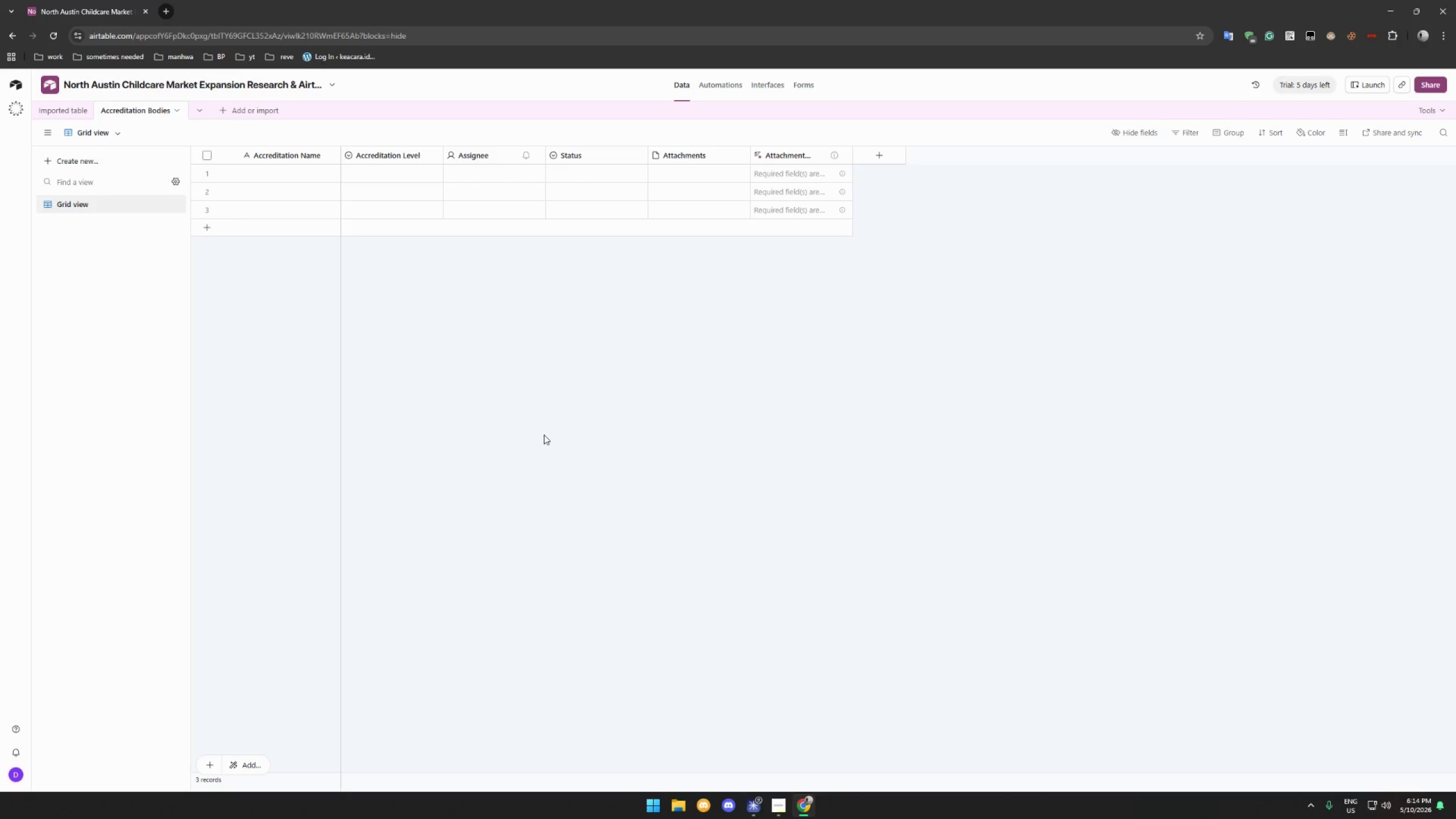 
wait(15.23)
 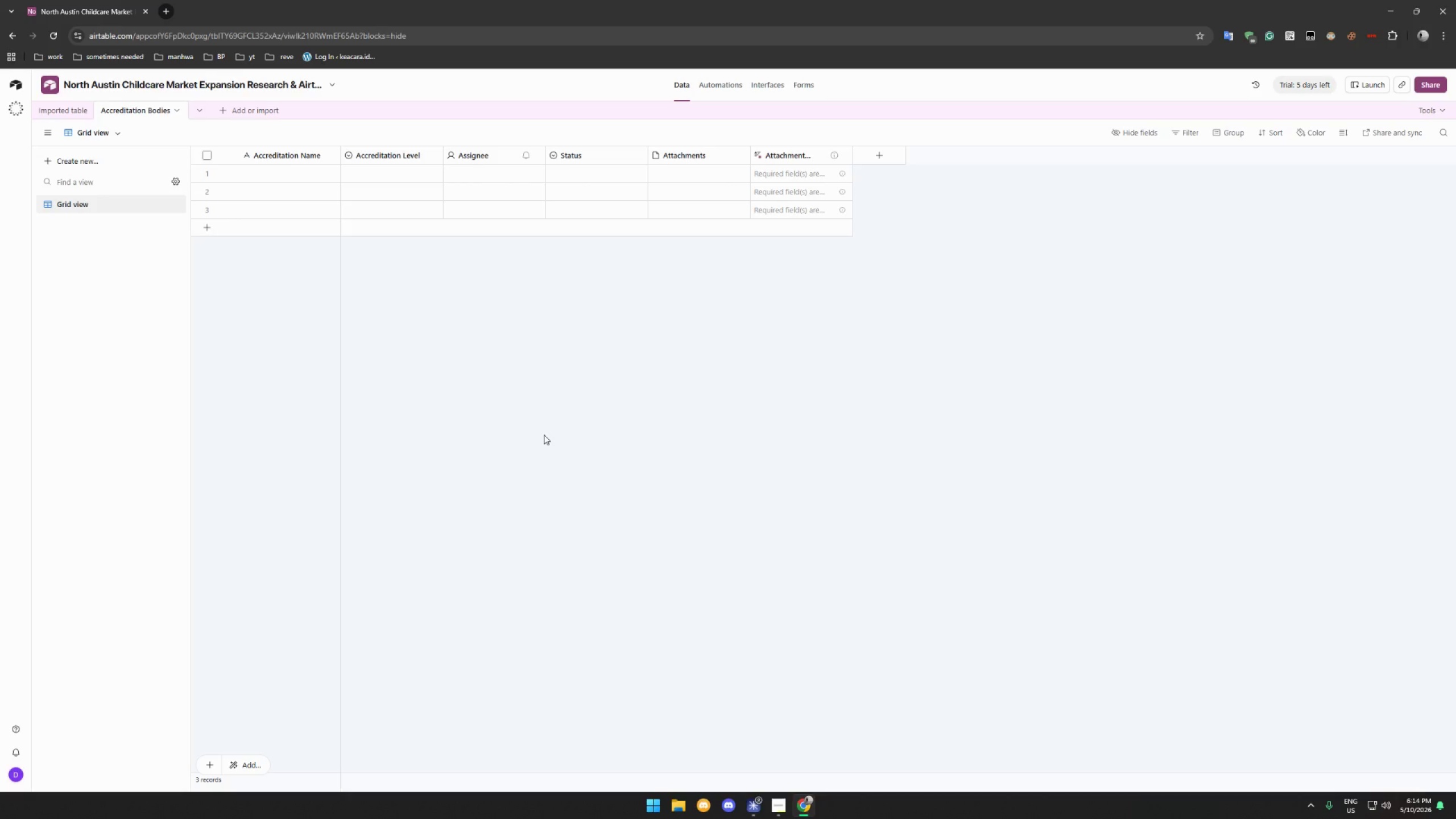 
left_click([535, 154])
 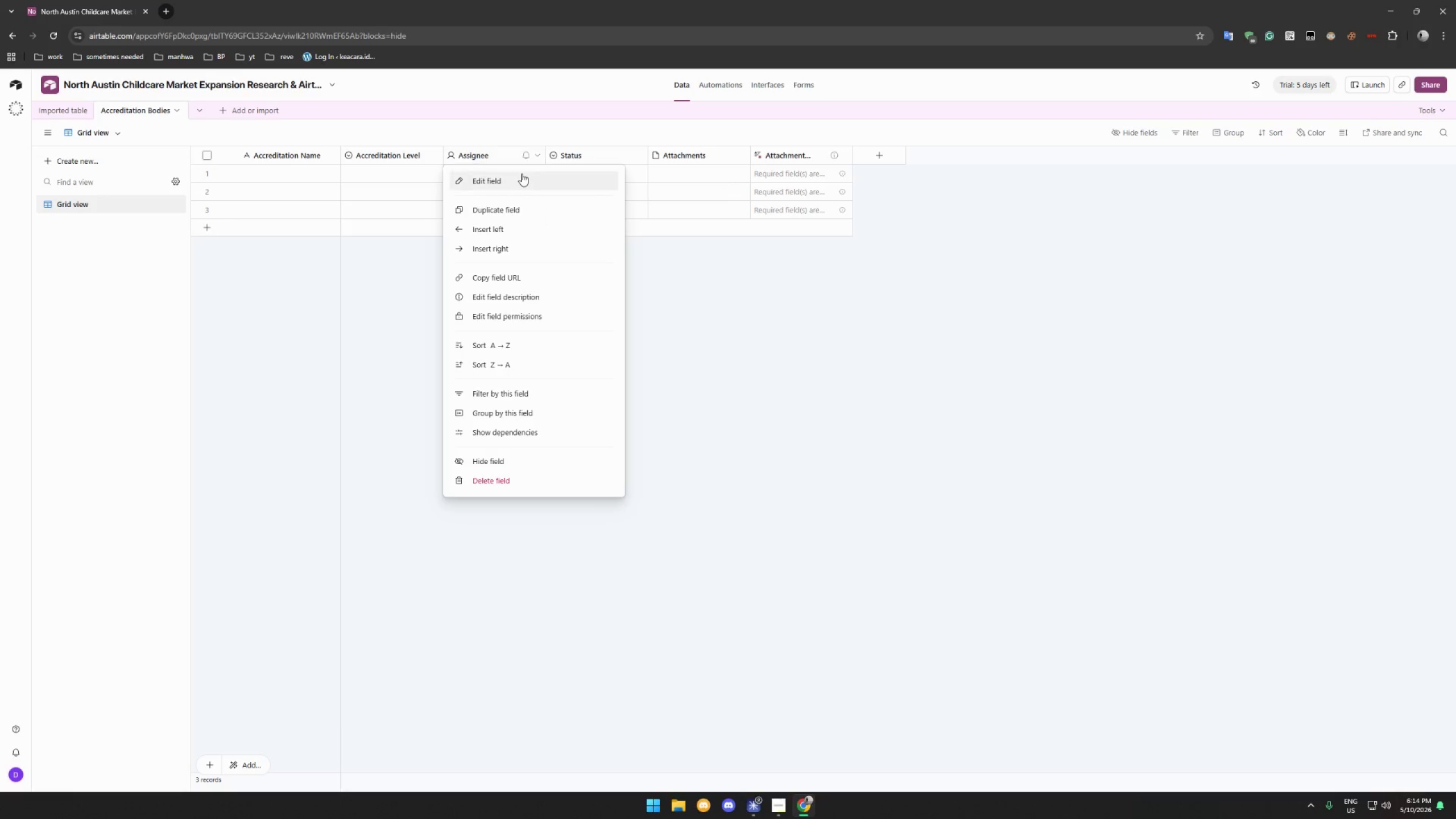 
left_click([522, 180])
 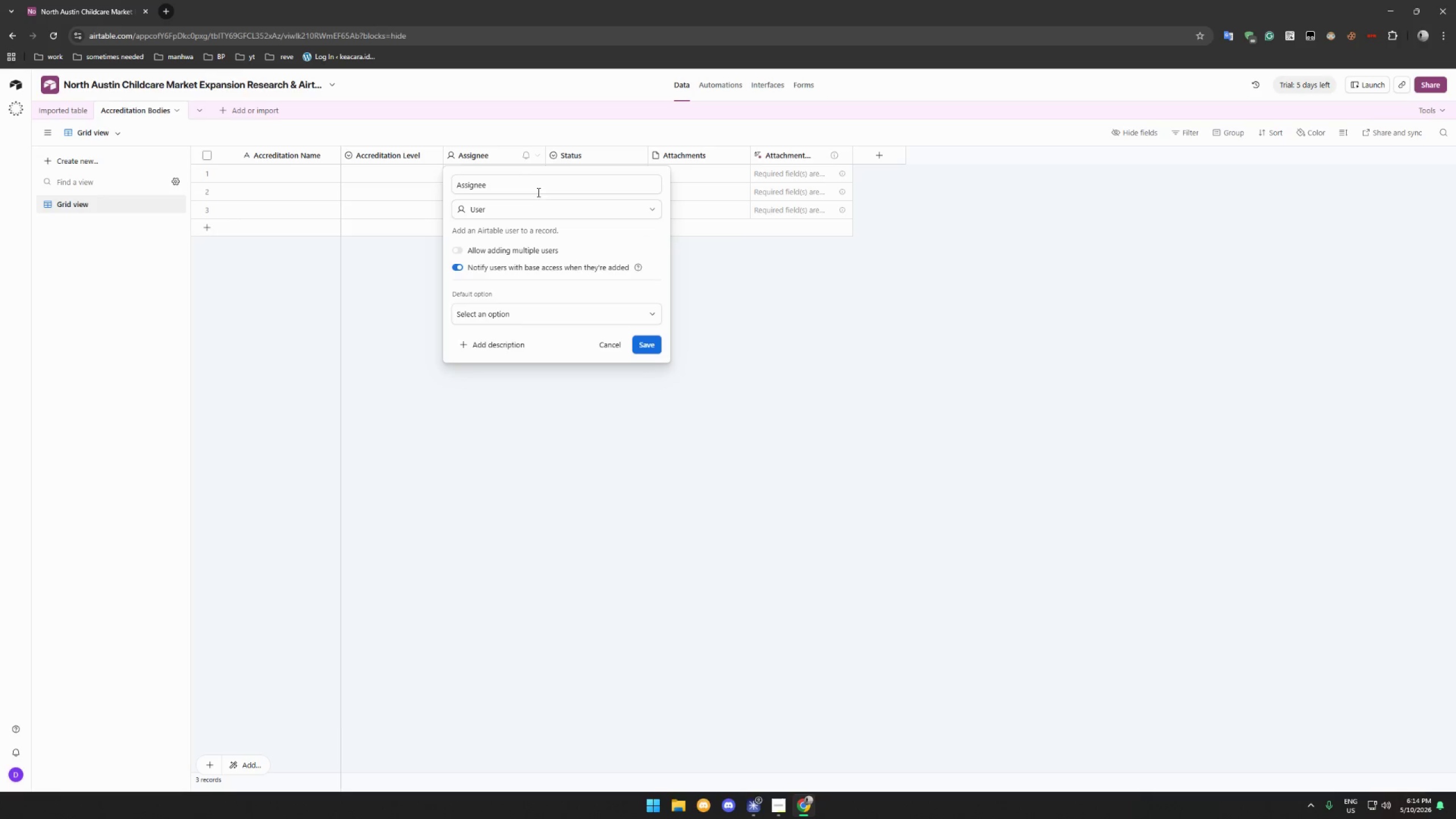 
left_click([529, 212])
 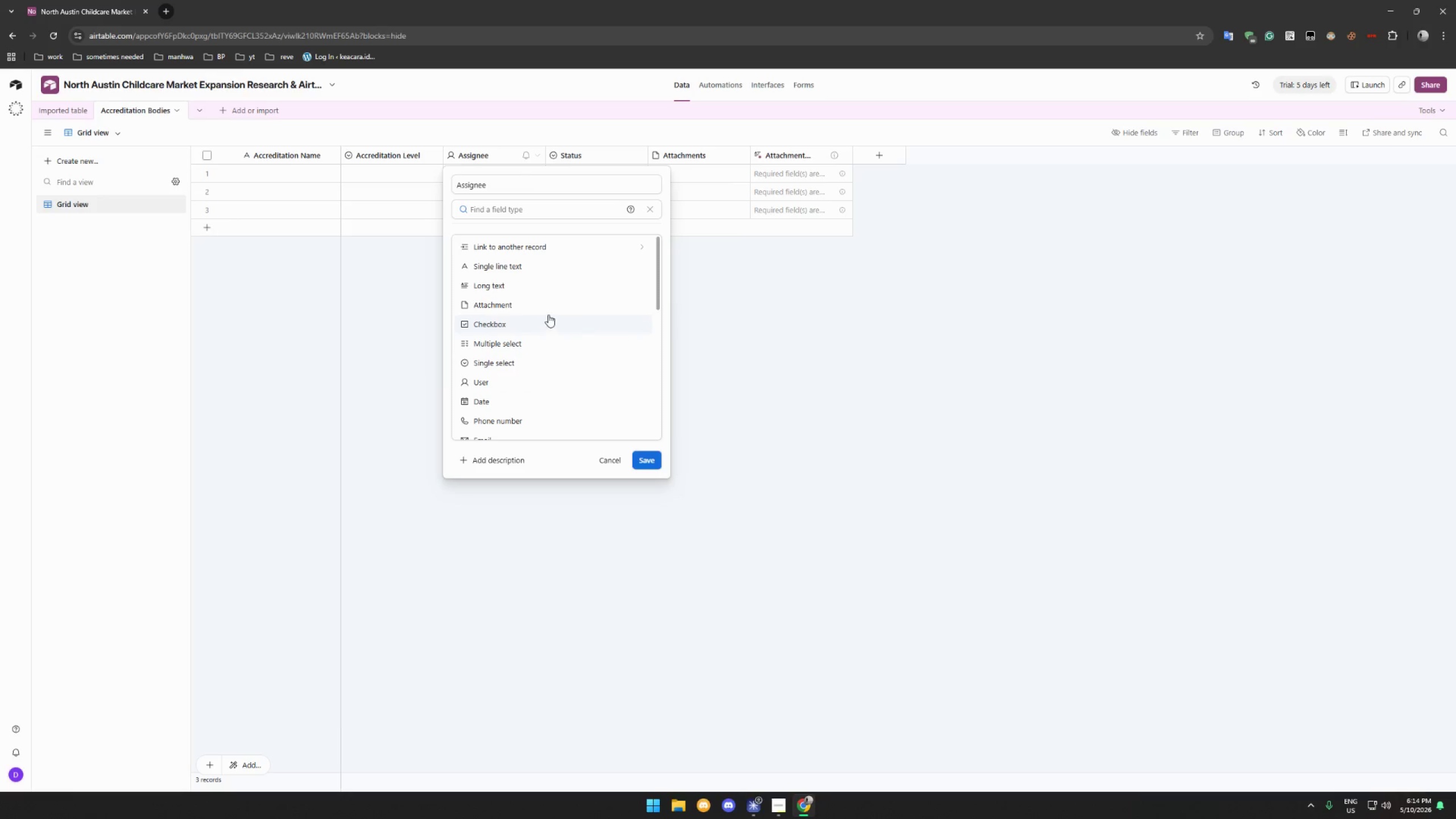 
left_click([551, 283])
 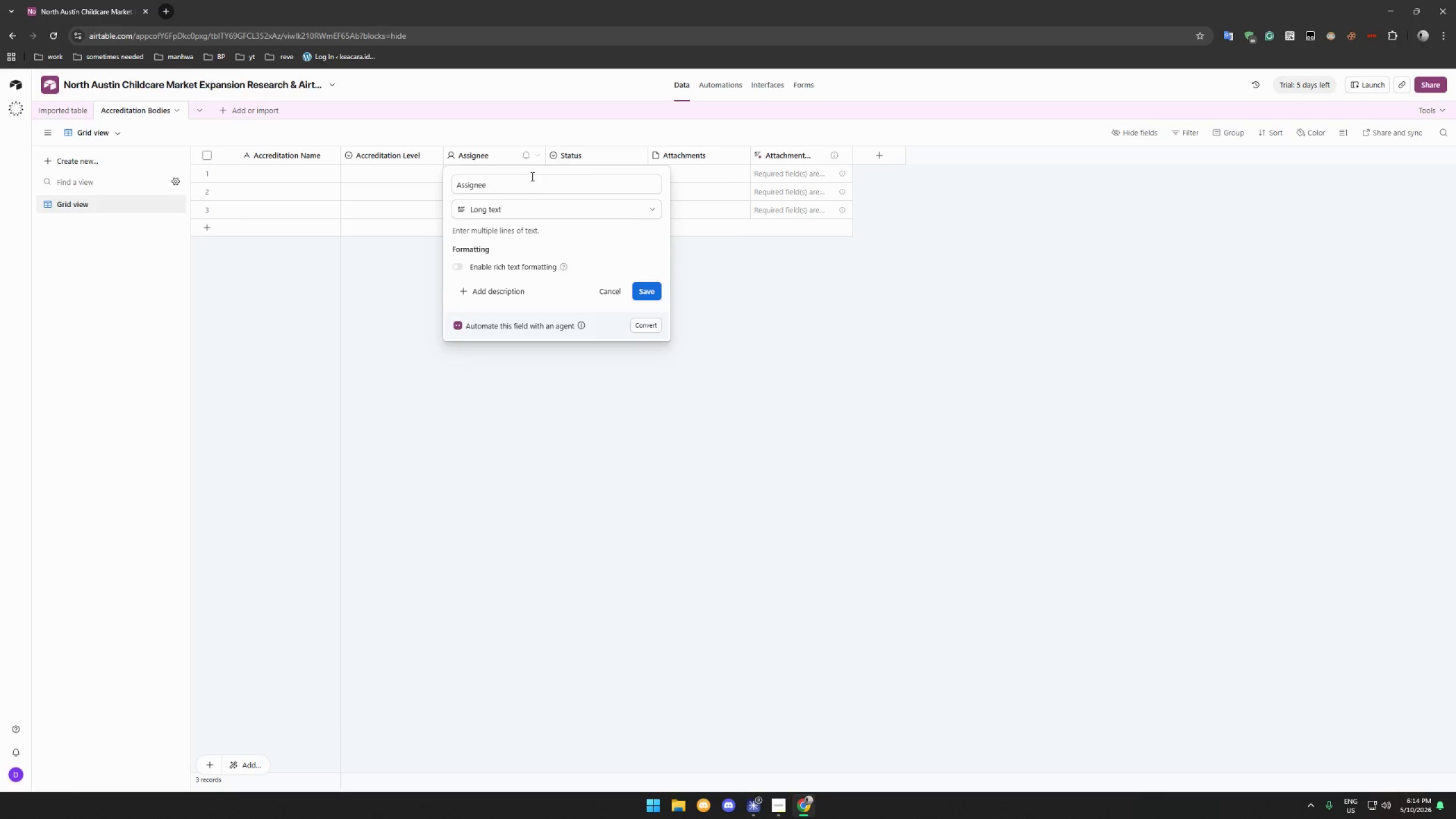 
double_click([531, 177])
 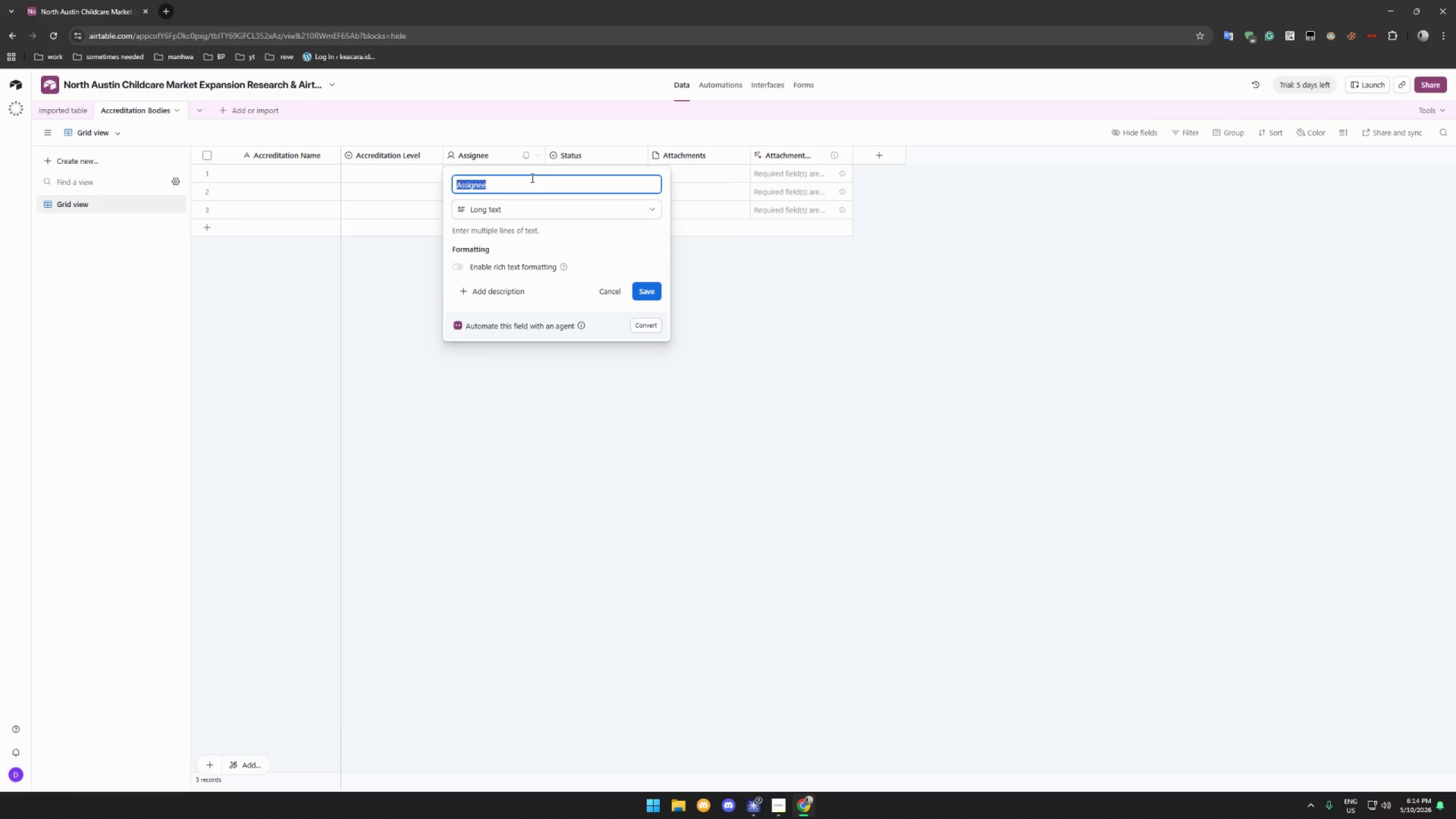 
type(Description)
 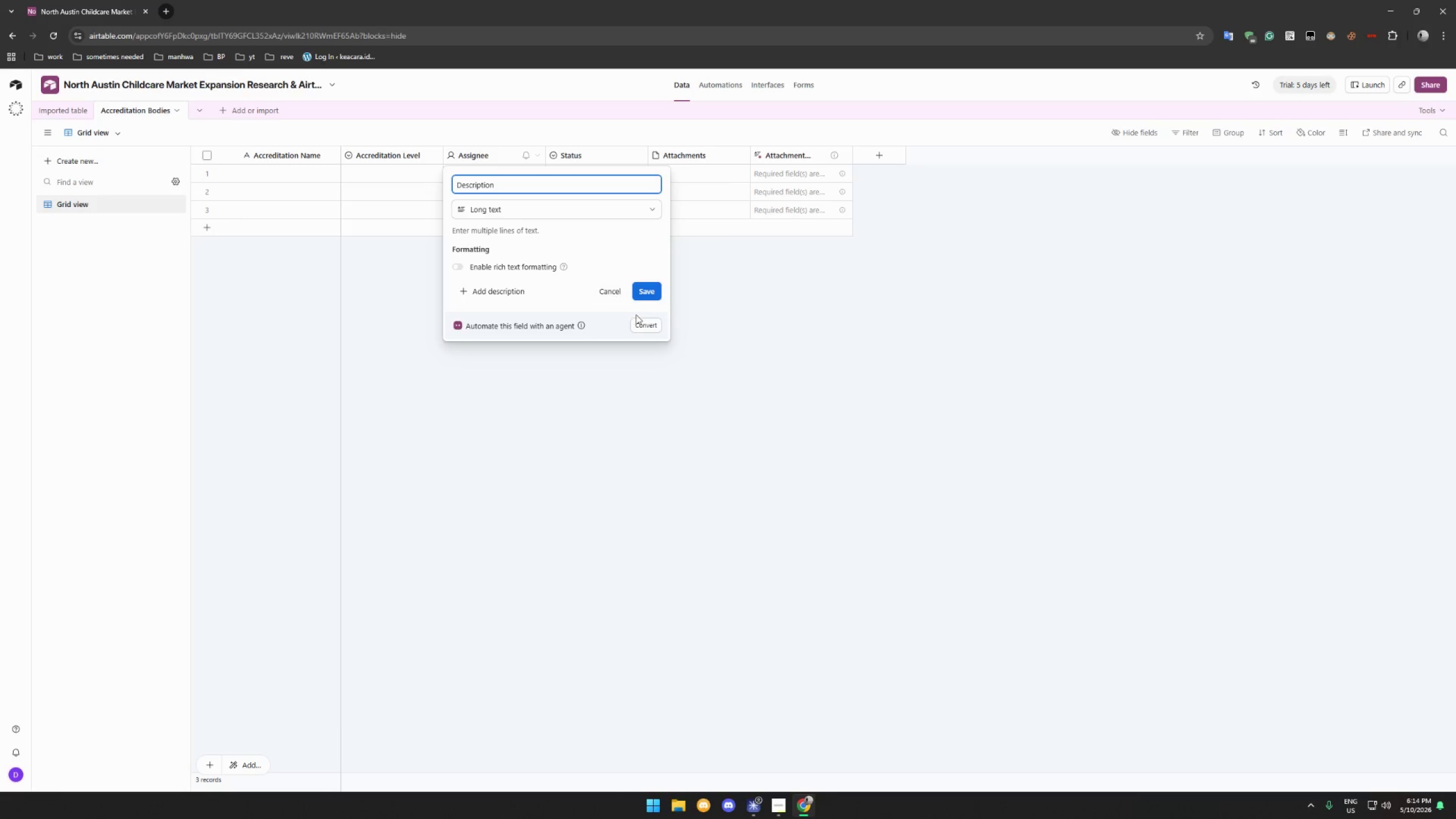 
left_click([644, 288])
 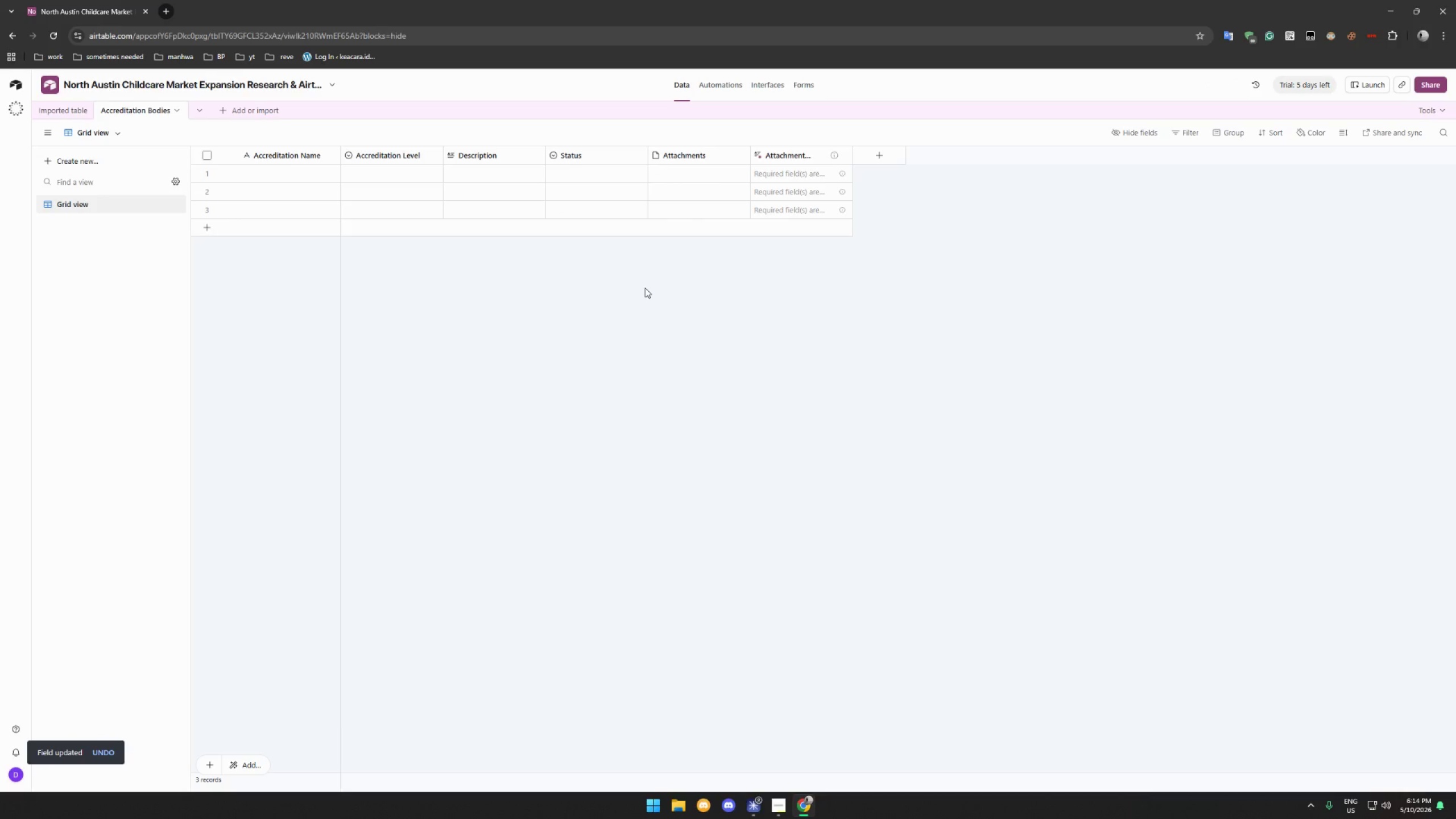 
wait(11.75)
 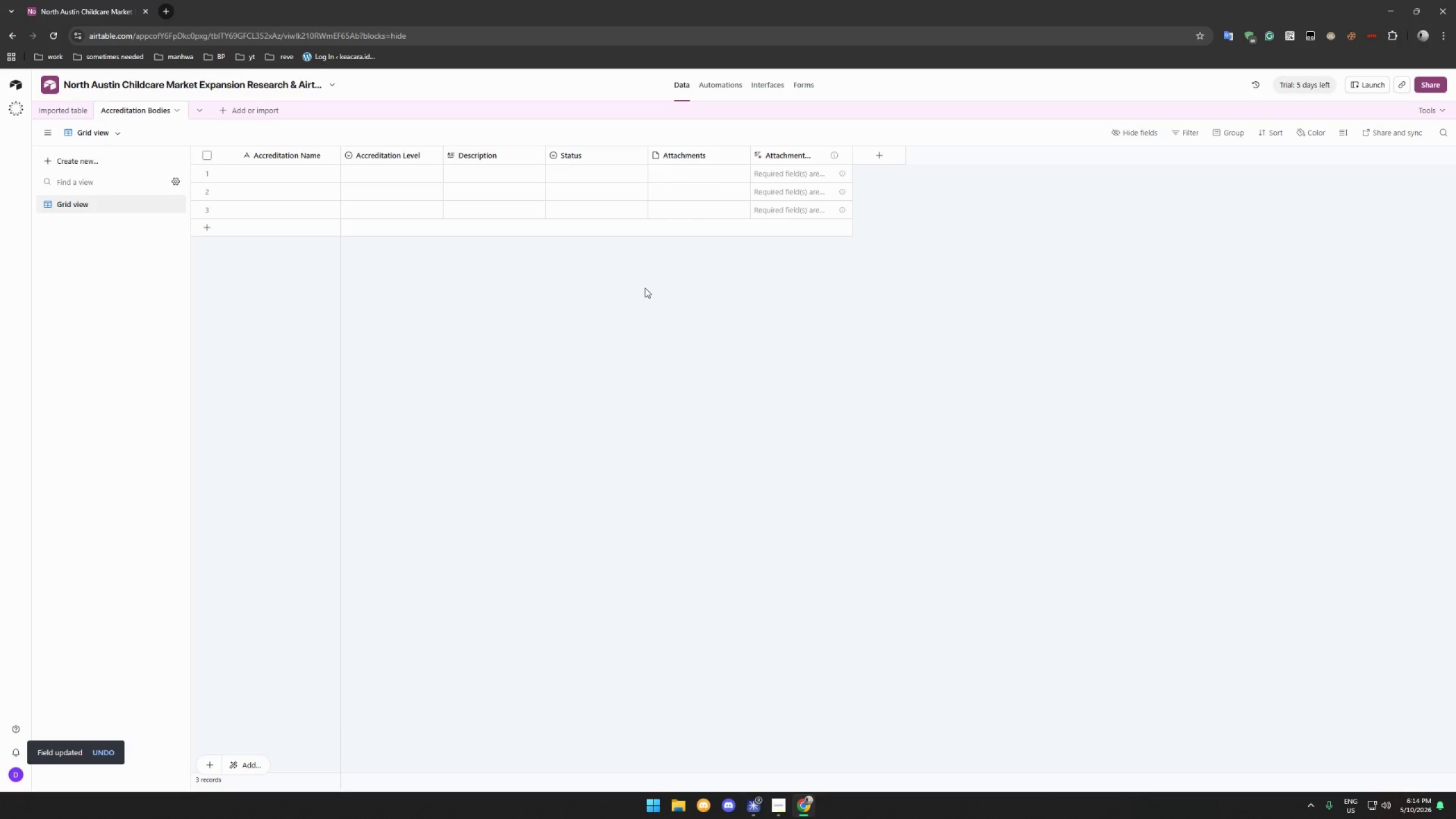 
left_click([63, 109])
 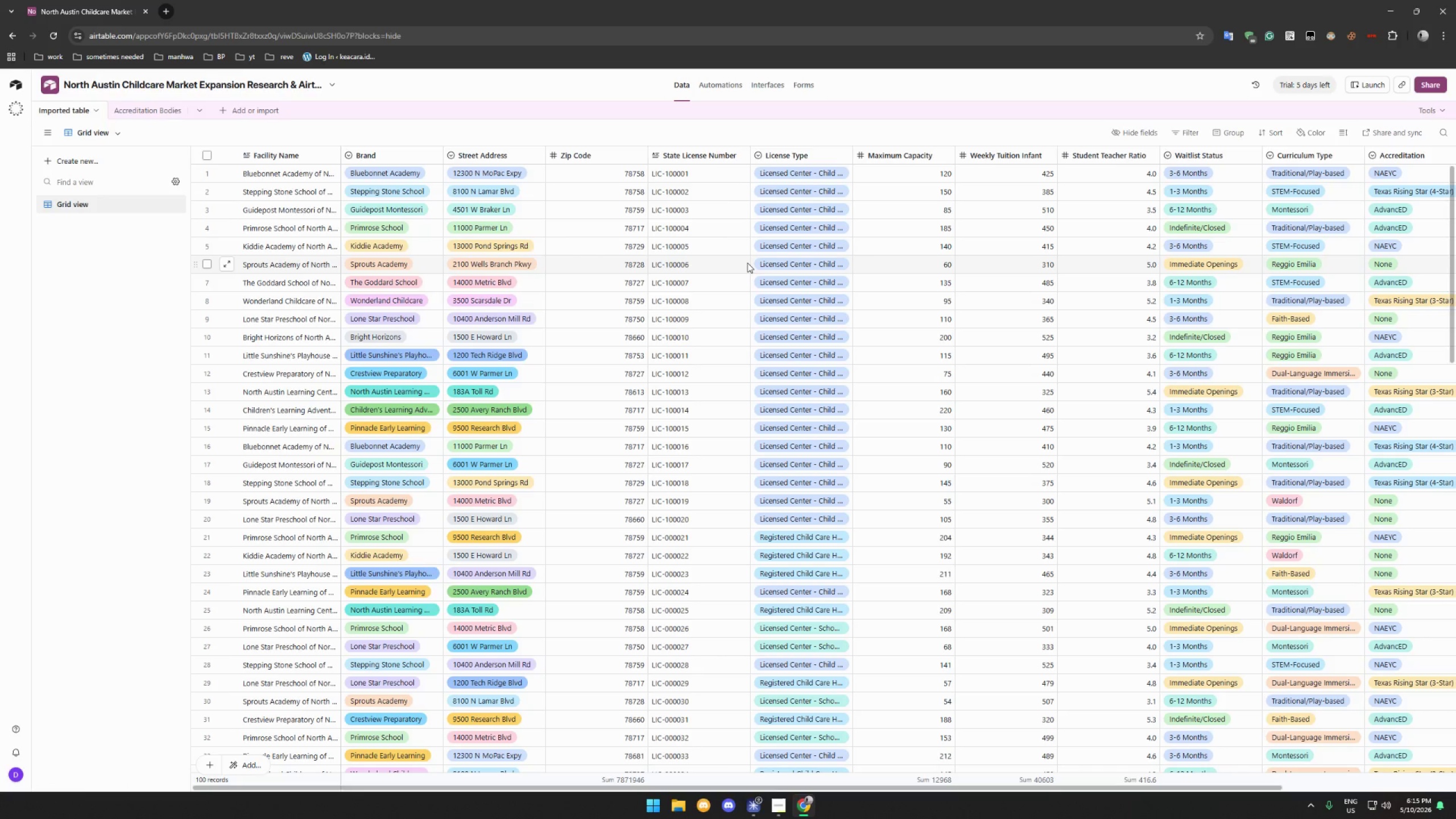 
wait(51.05)
 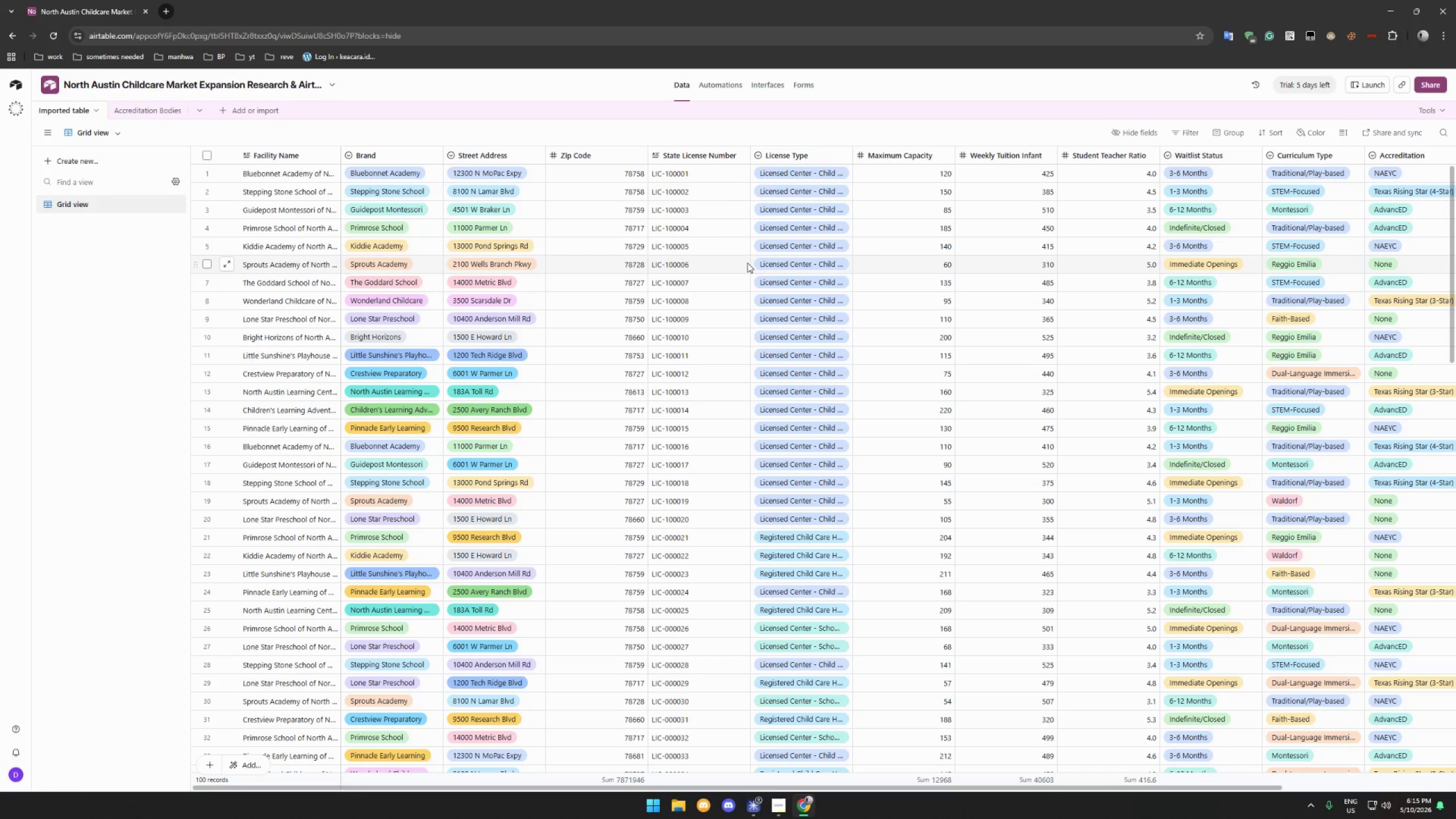 
left_click([130, 114])
 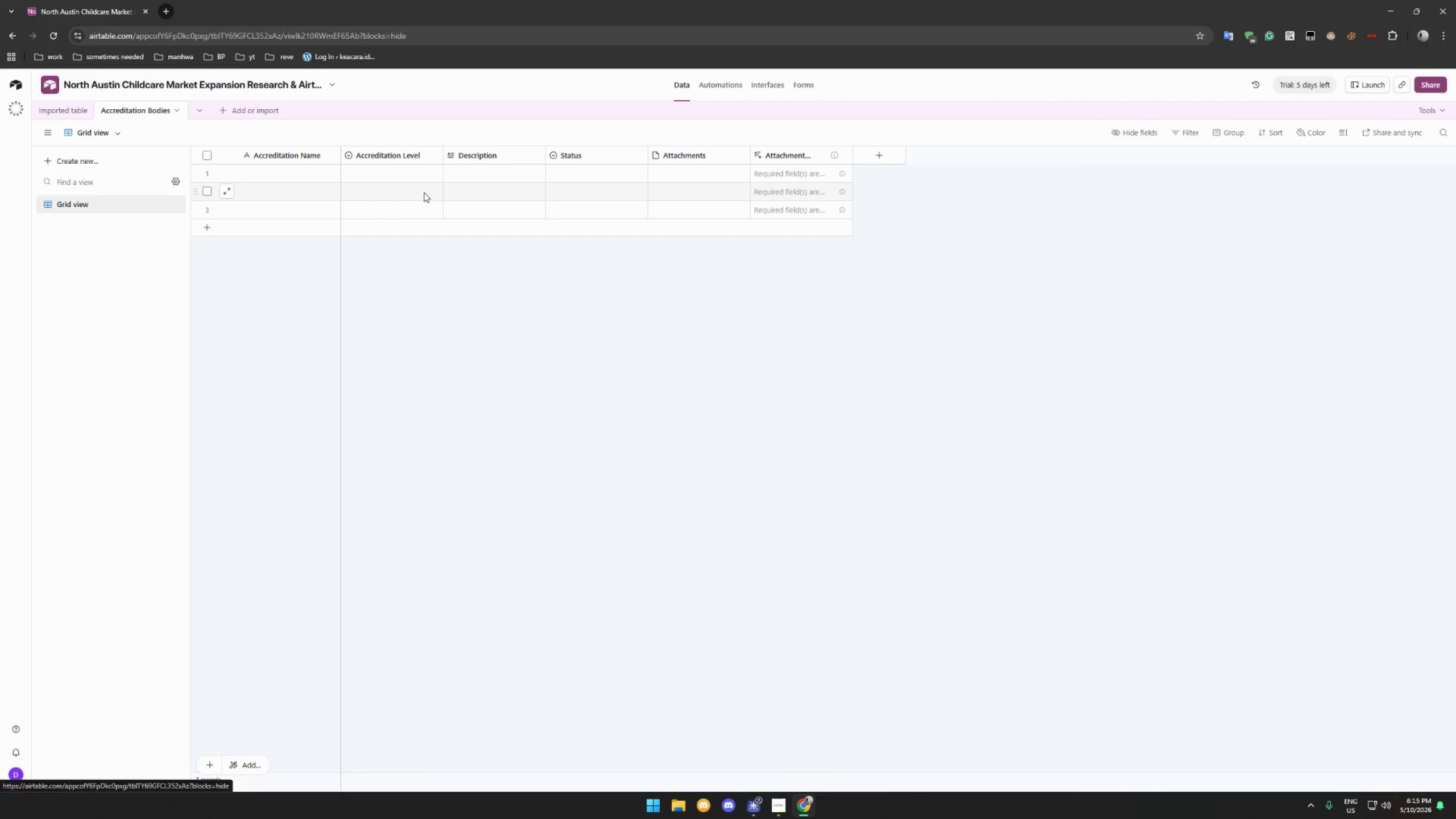 
left_click([413, 169])
 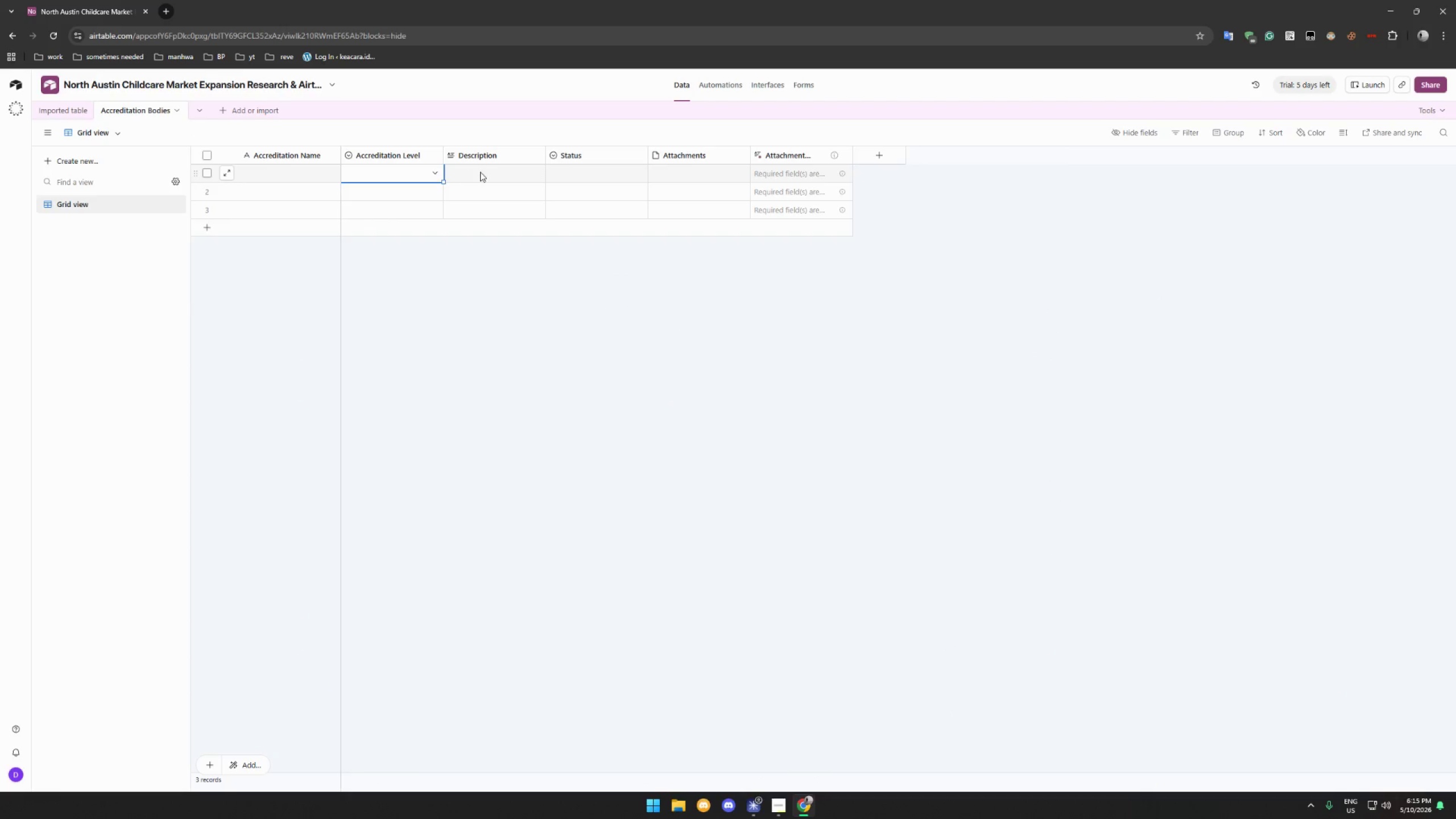 
left_click([482, 171])
 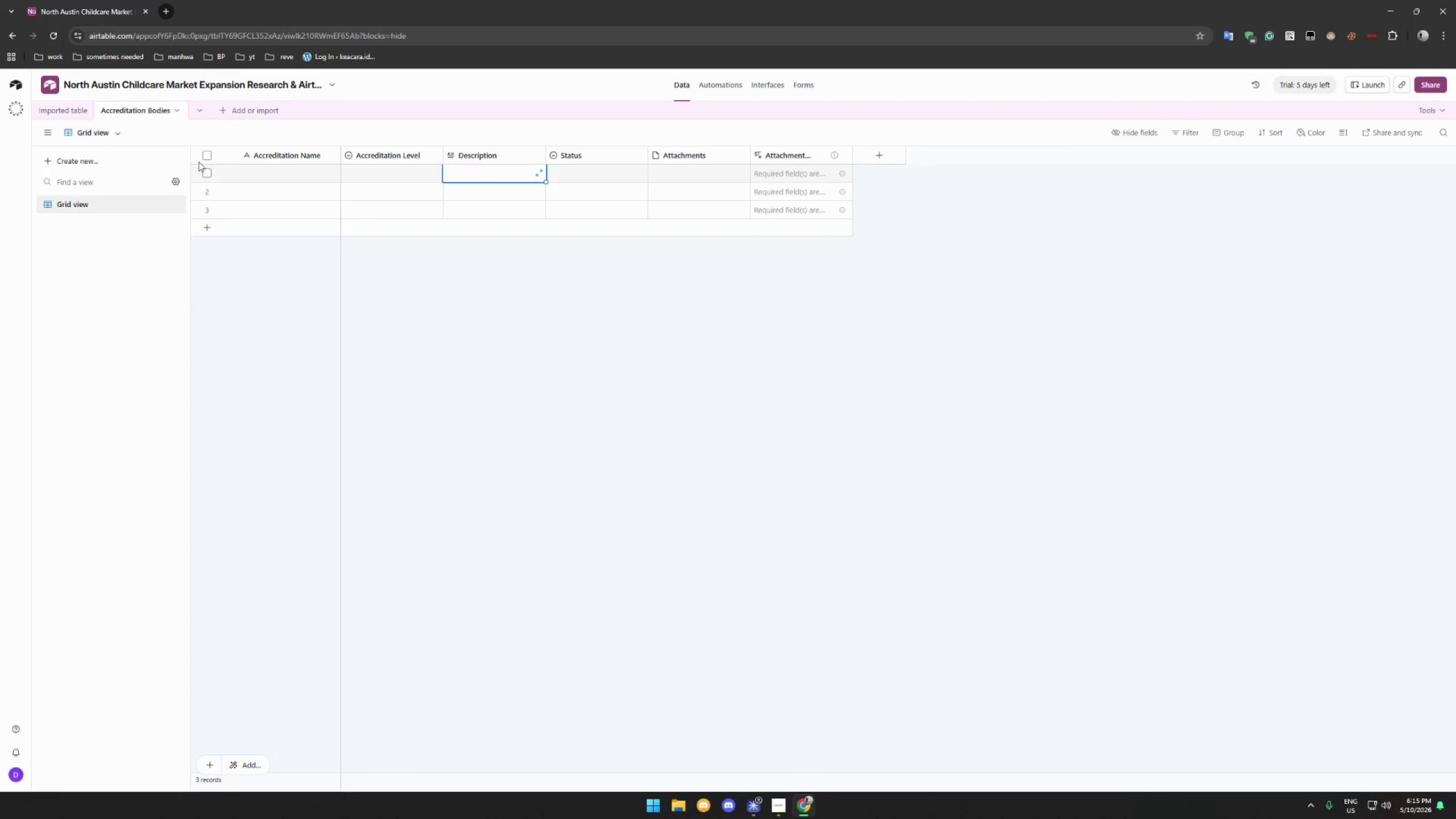 
left_click([252, 174])
 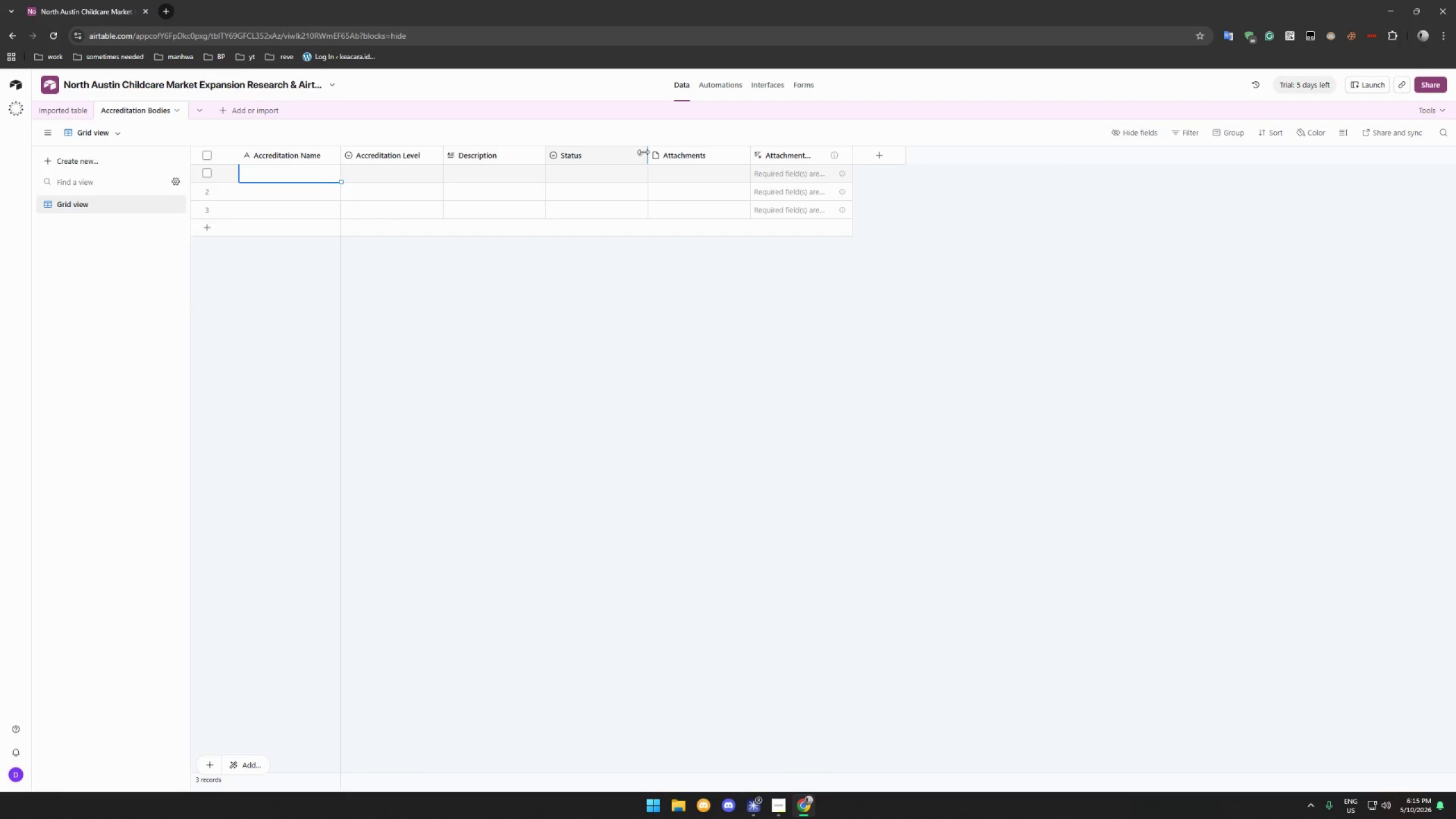 
double_click([640, 154])
 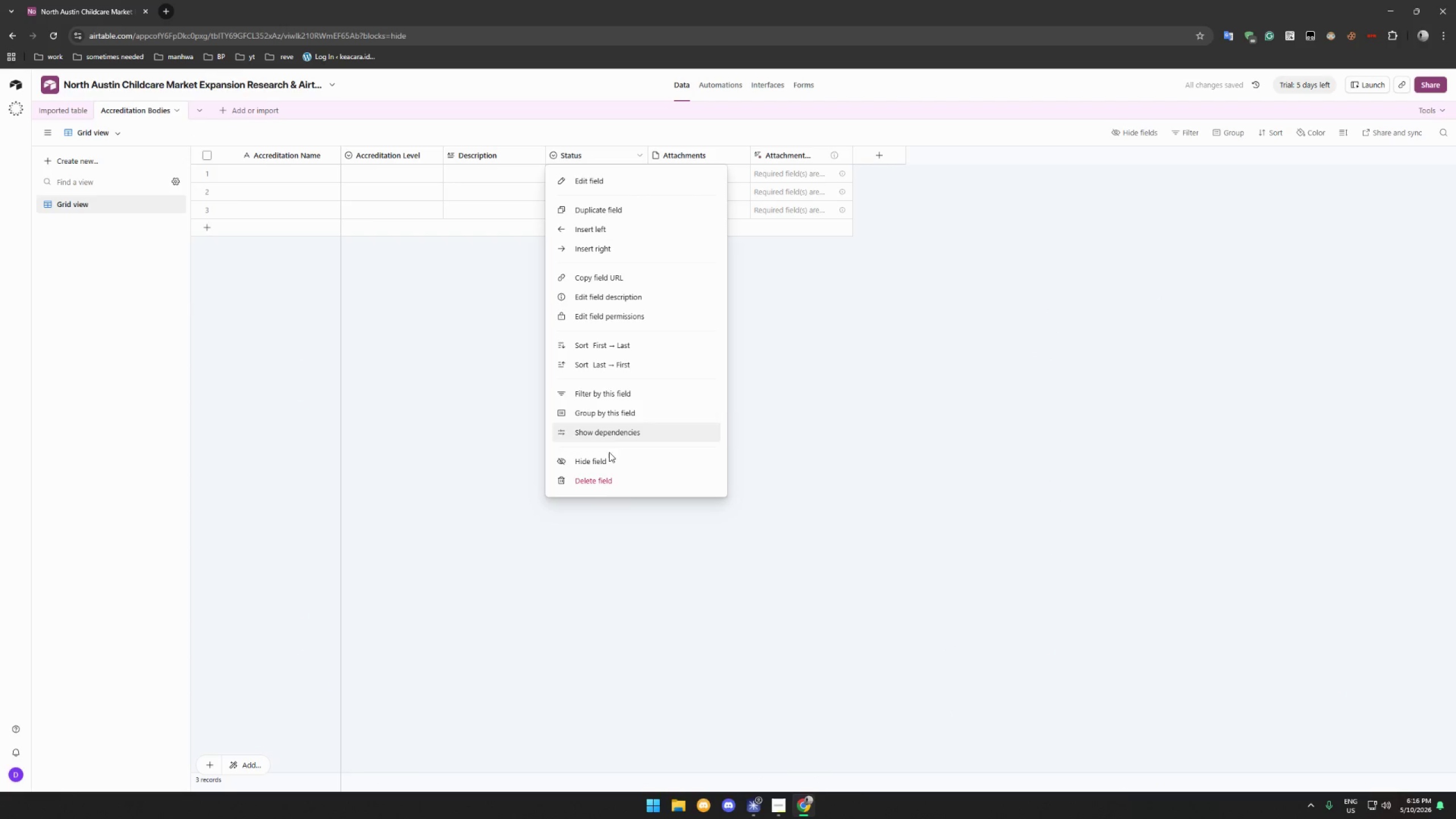 
left_click([604, 482])
 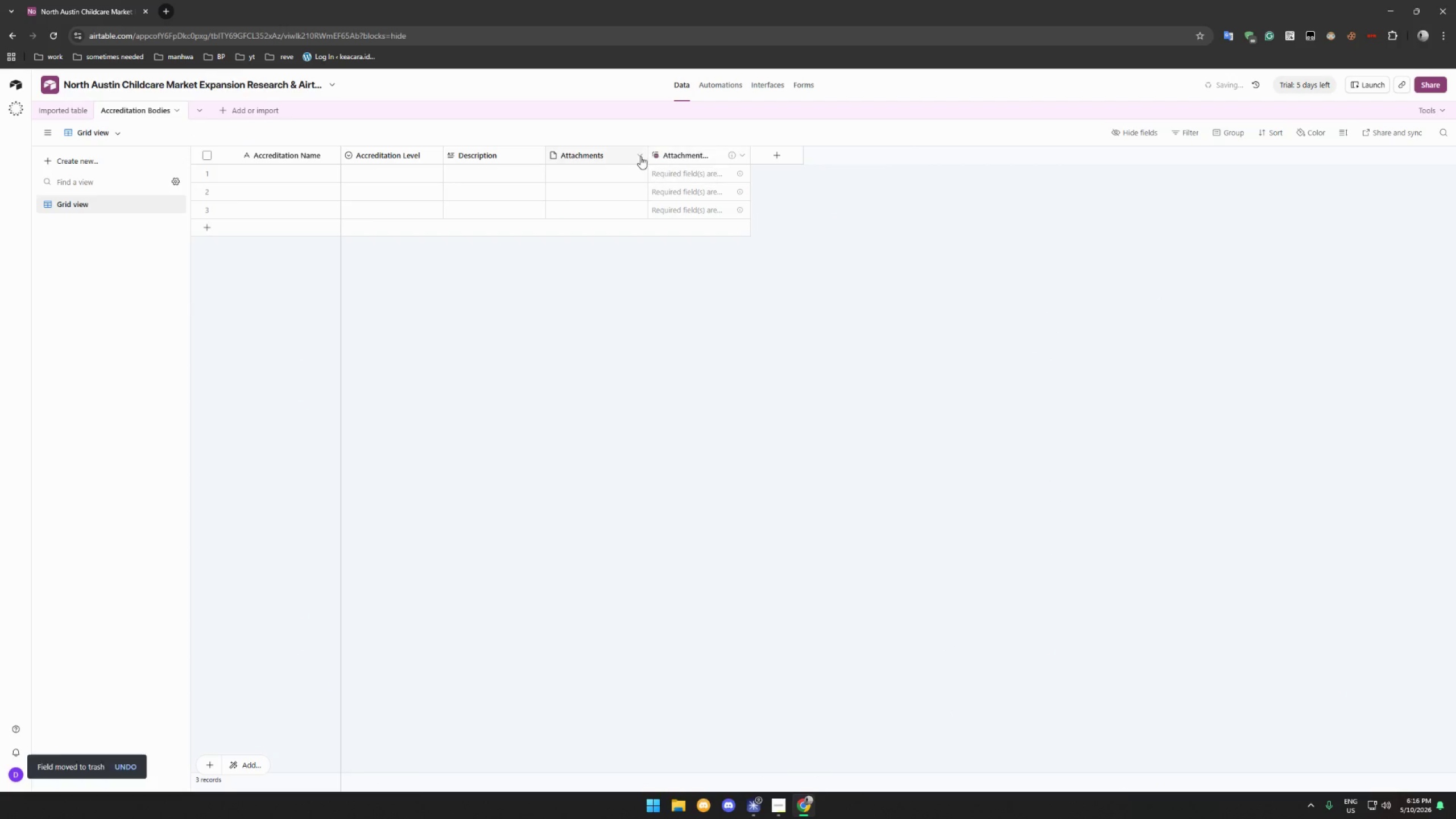 
left_click([640, 156])
 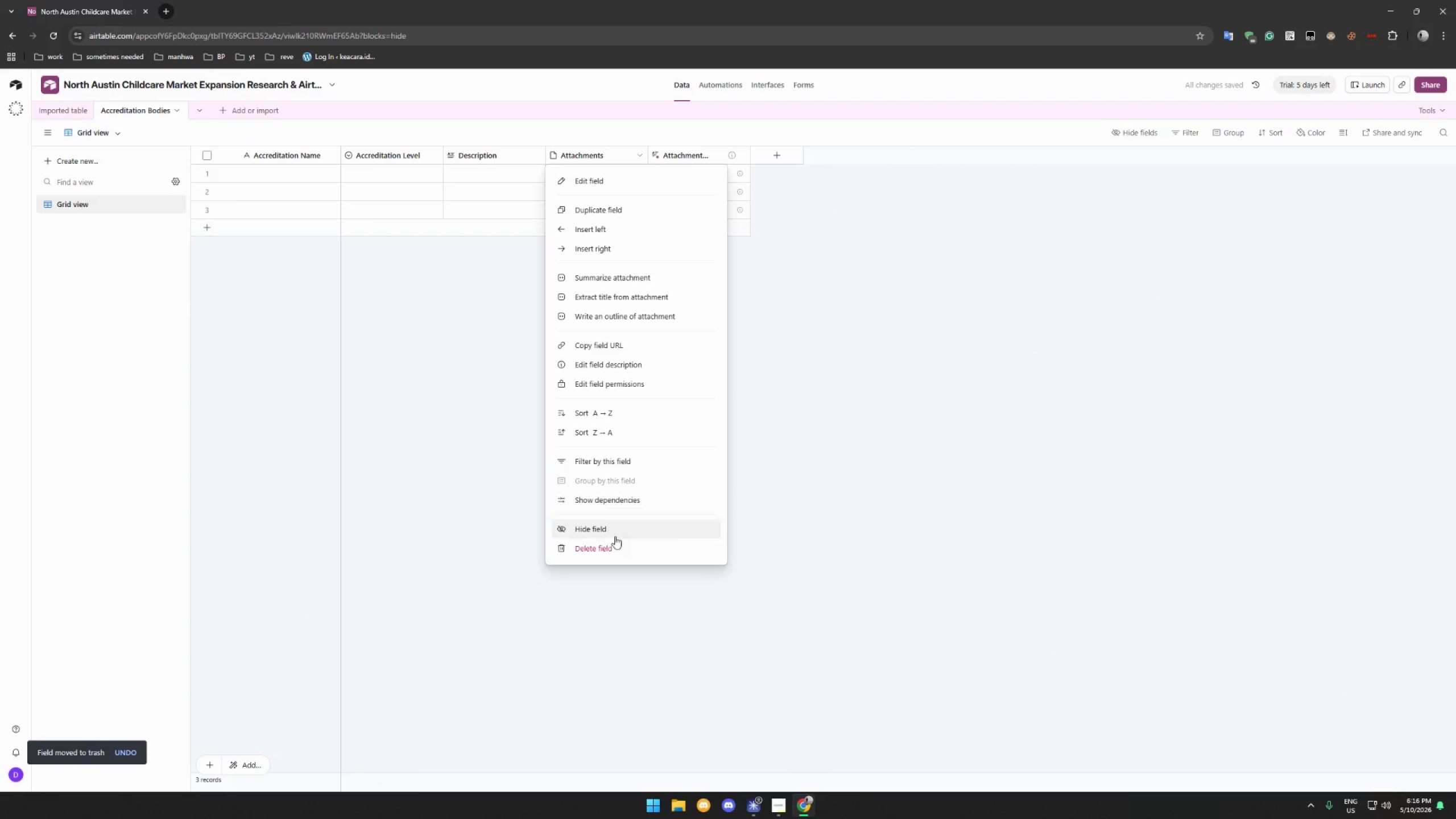 
left_click([618, 543])
 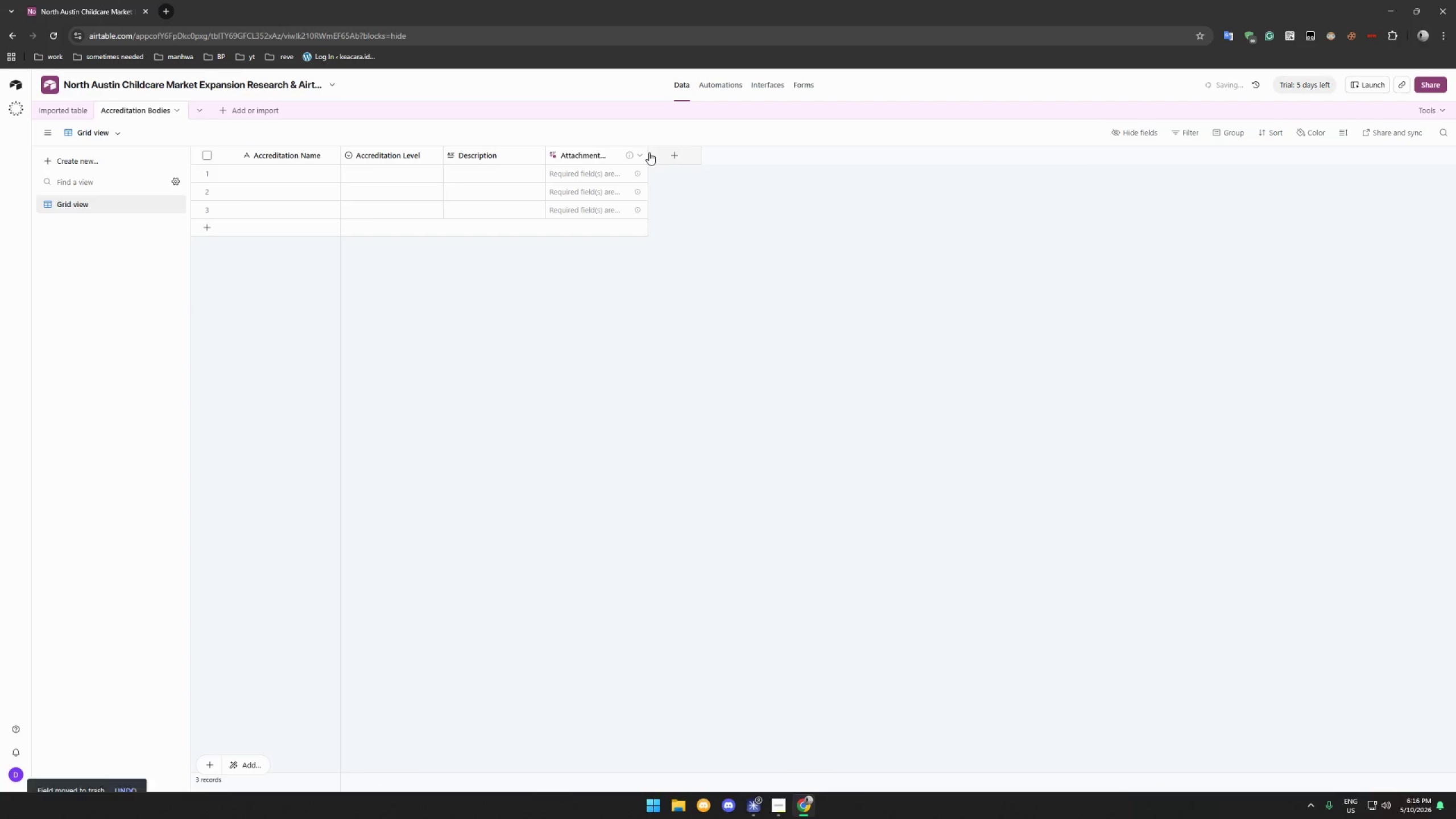 
left_click([643, 154])
 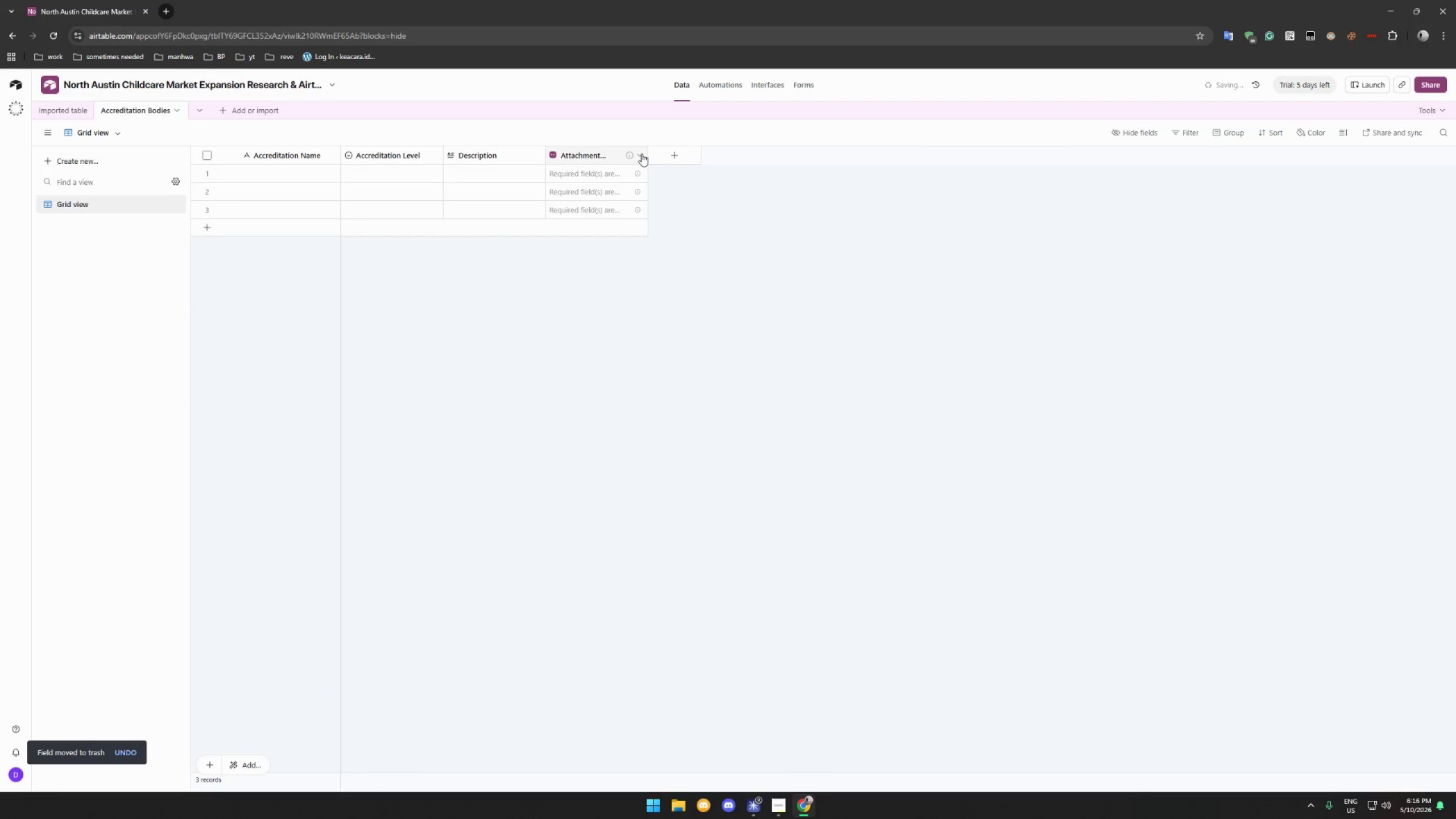 
left_click([642, 154])
 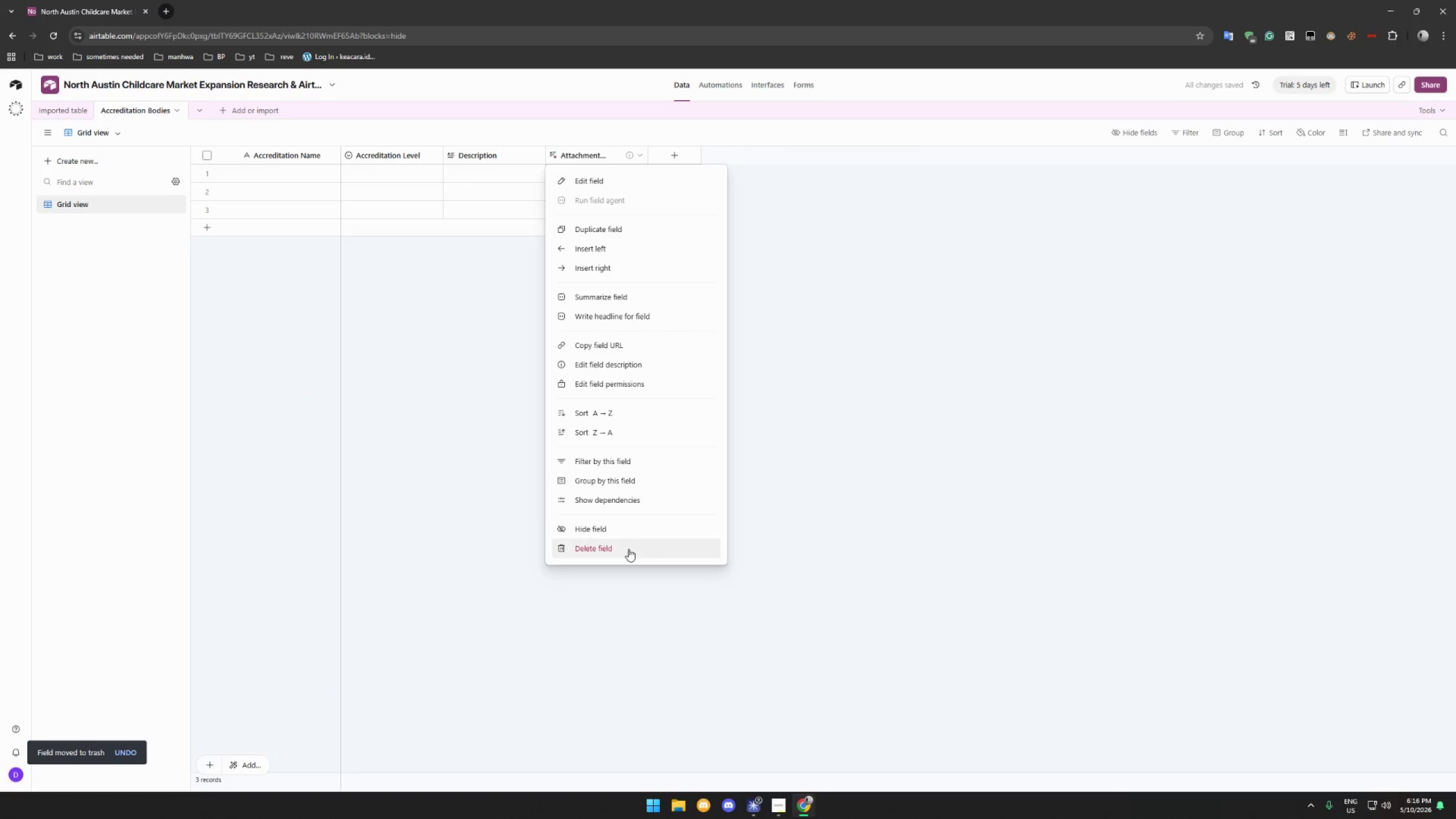 
left_click([628, 549])
 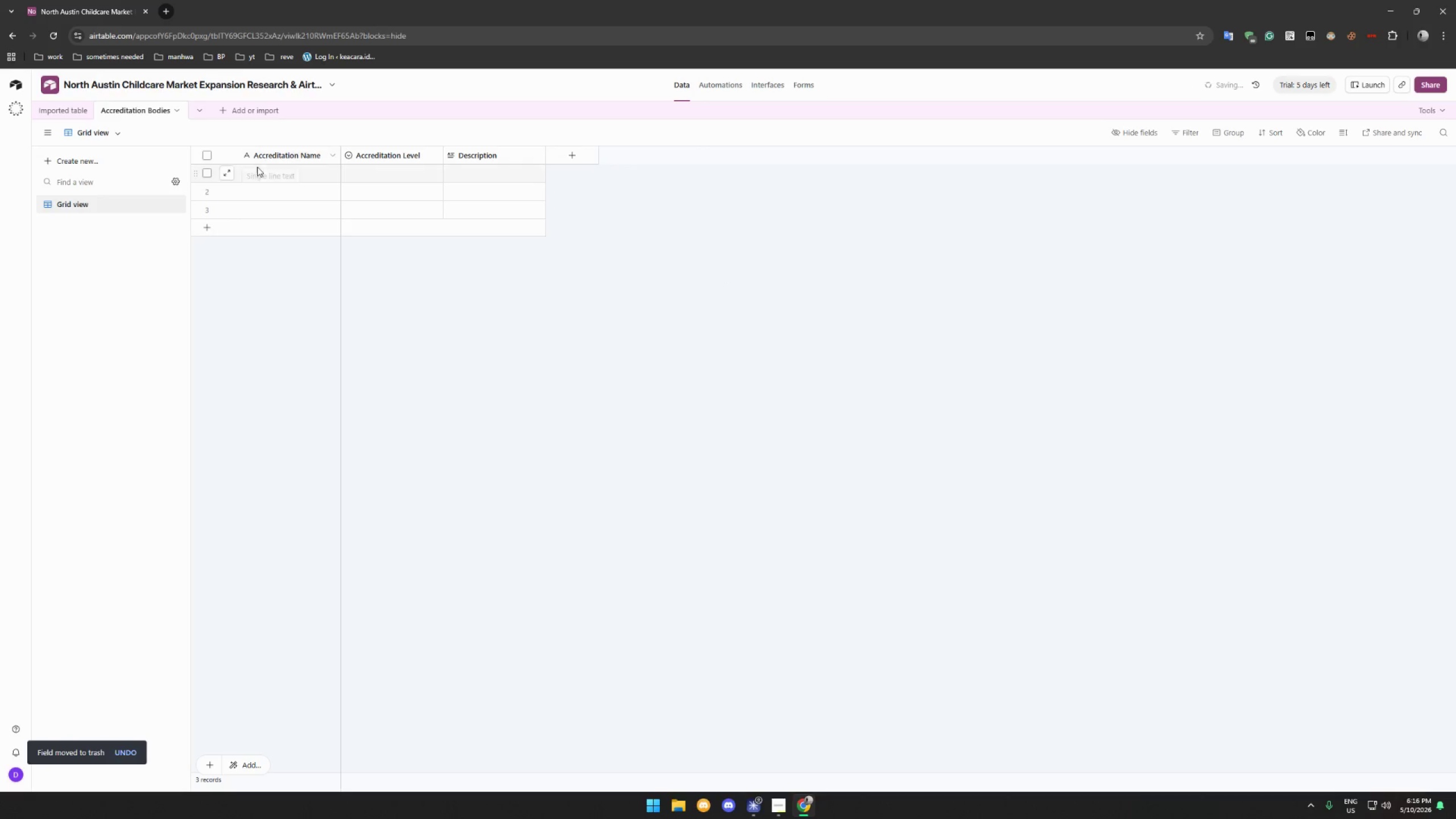 
left_click([271, 172])
 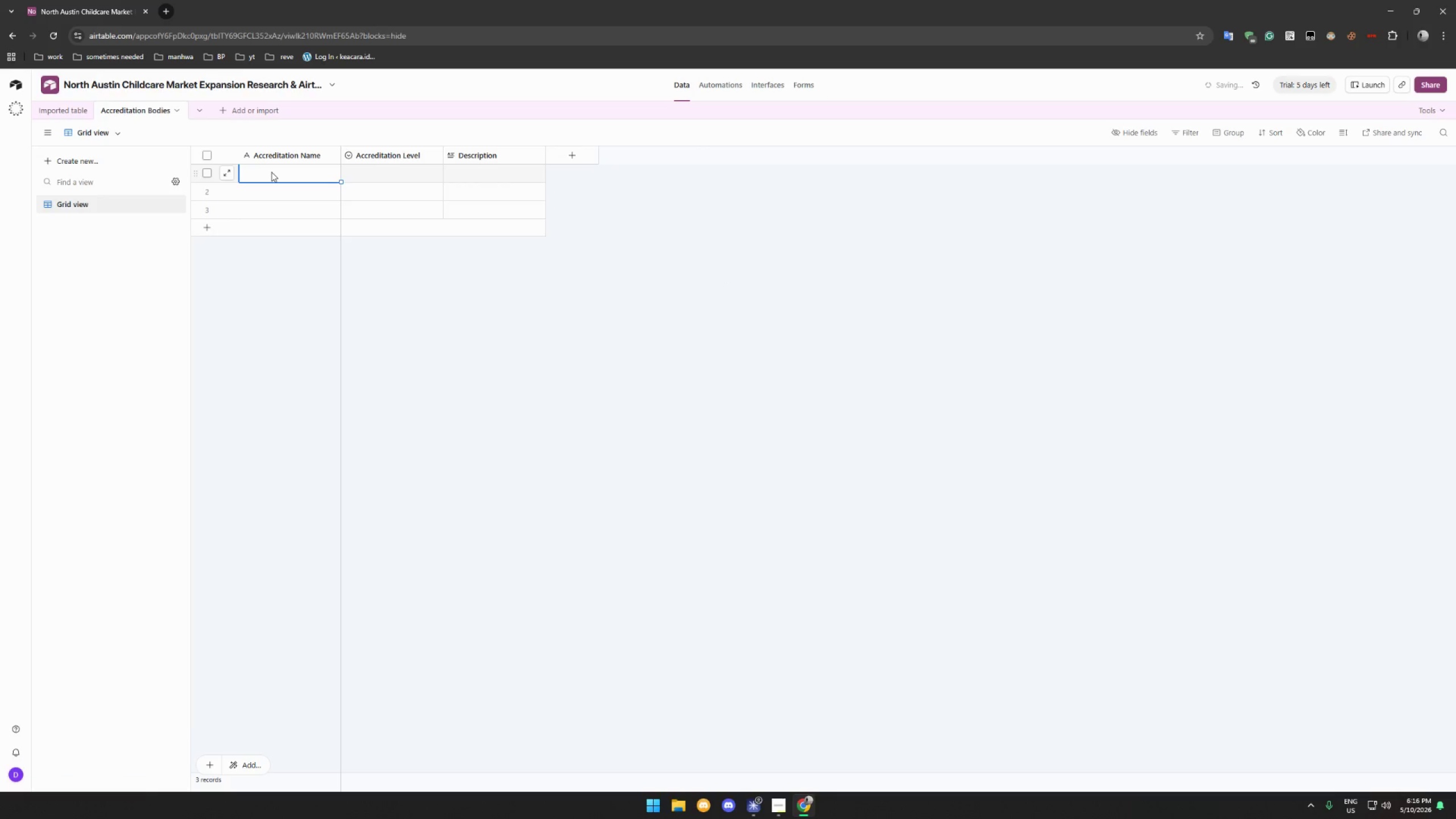 
type(NAEYC)
 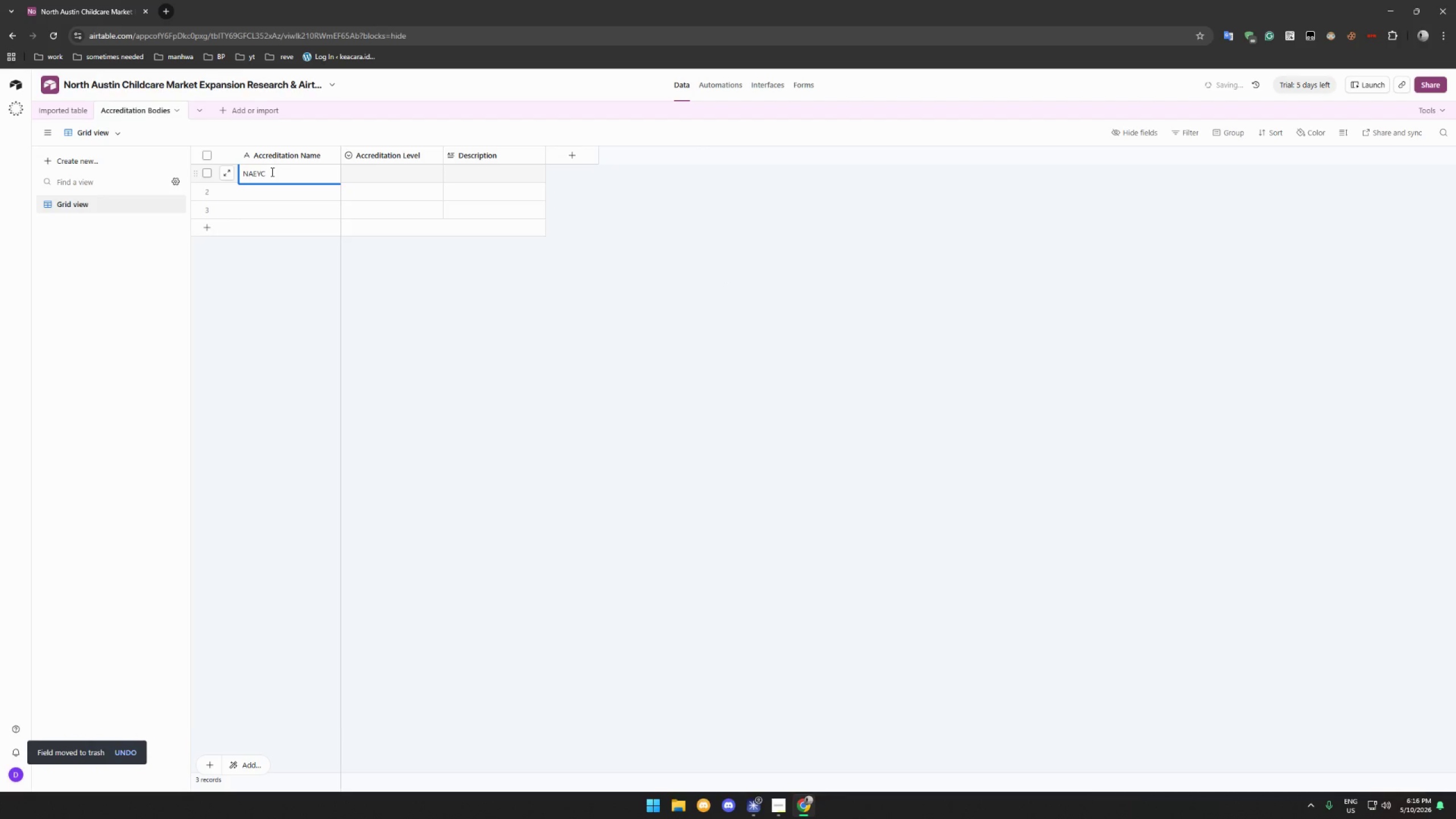 
key(Enter)
 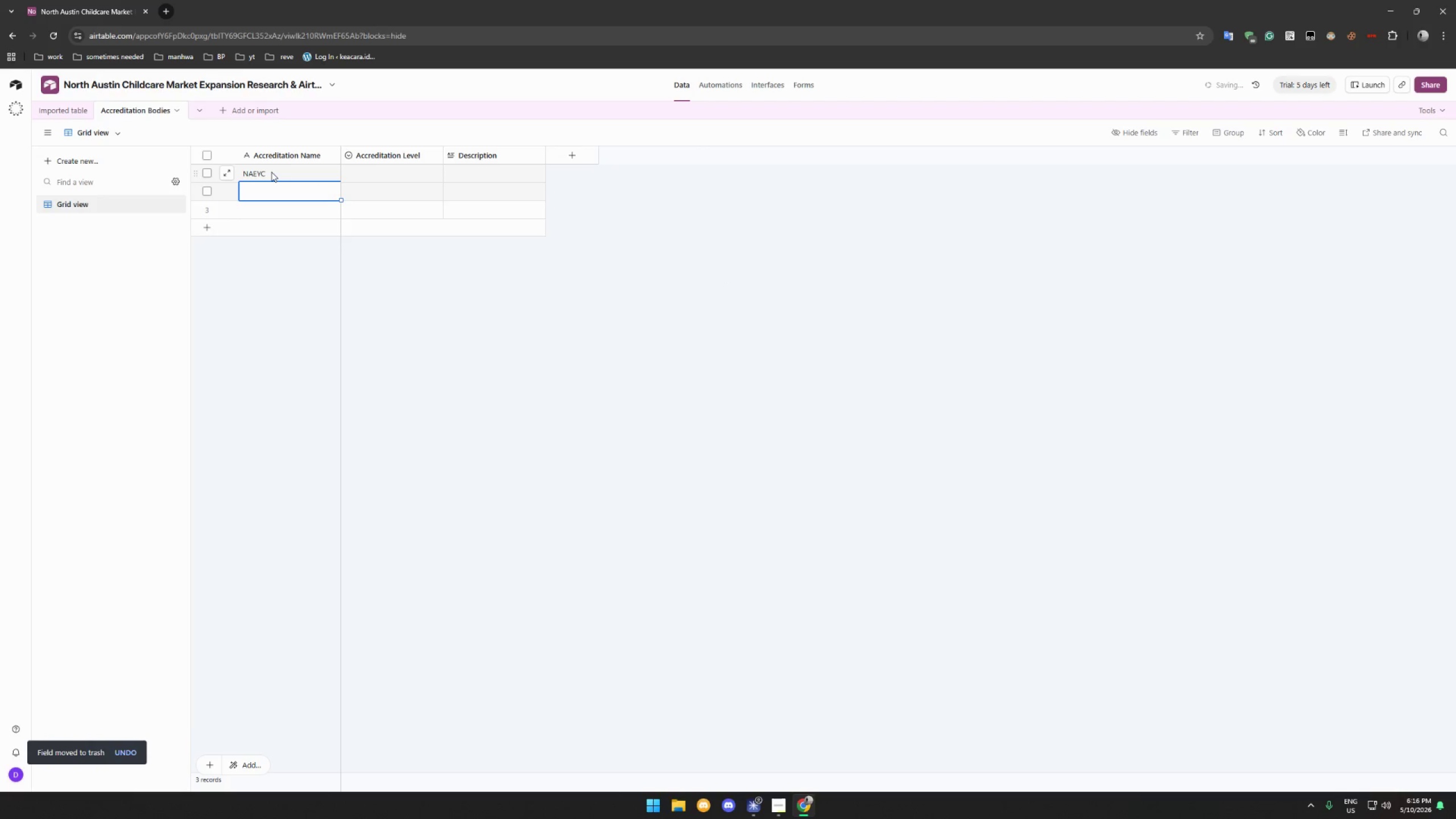 
type(AdvancedED)
 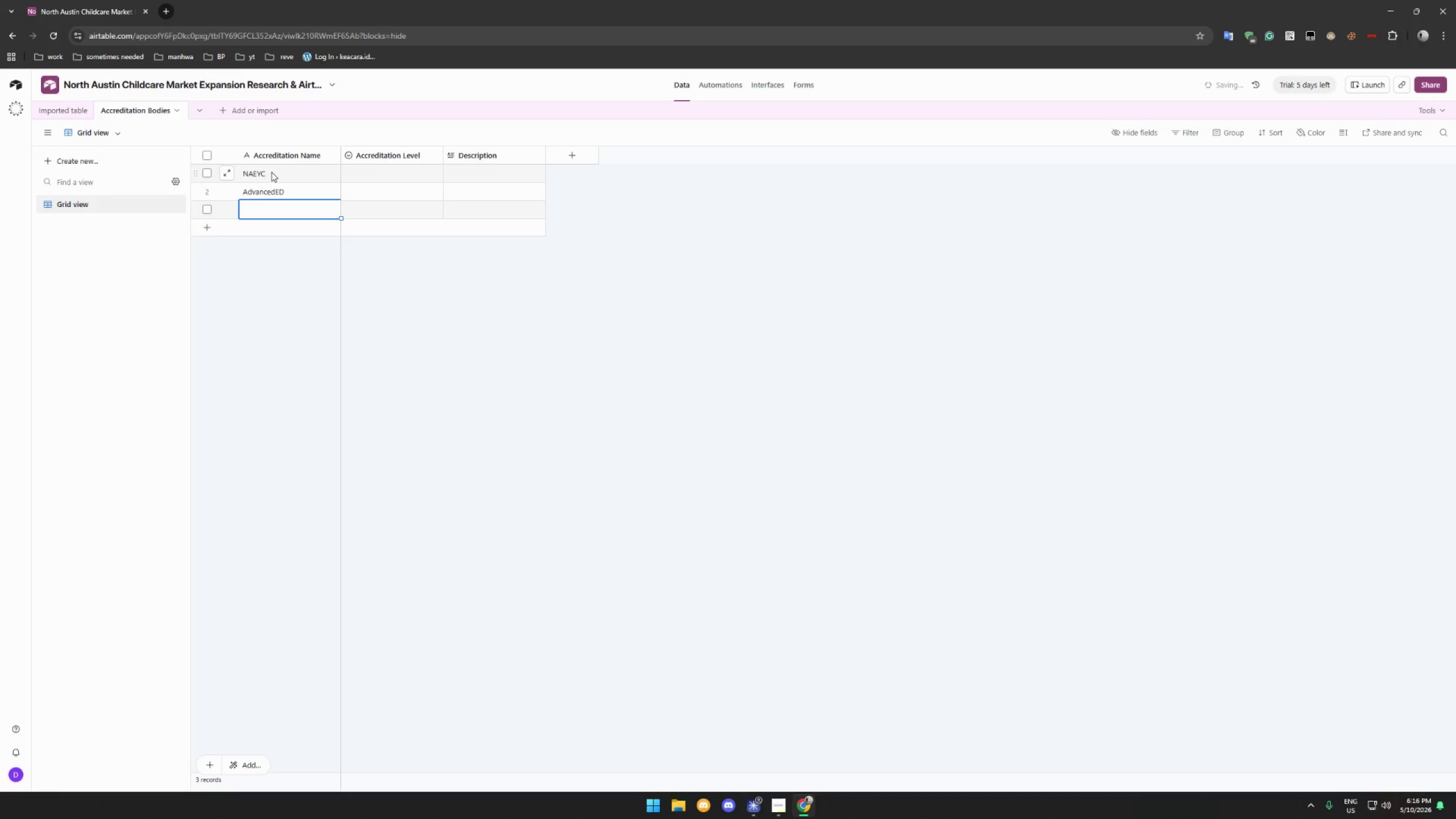 
 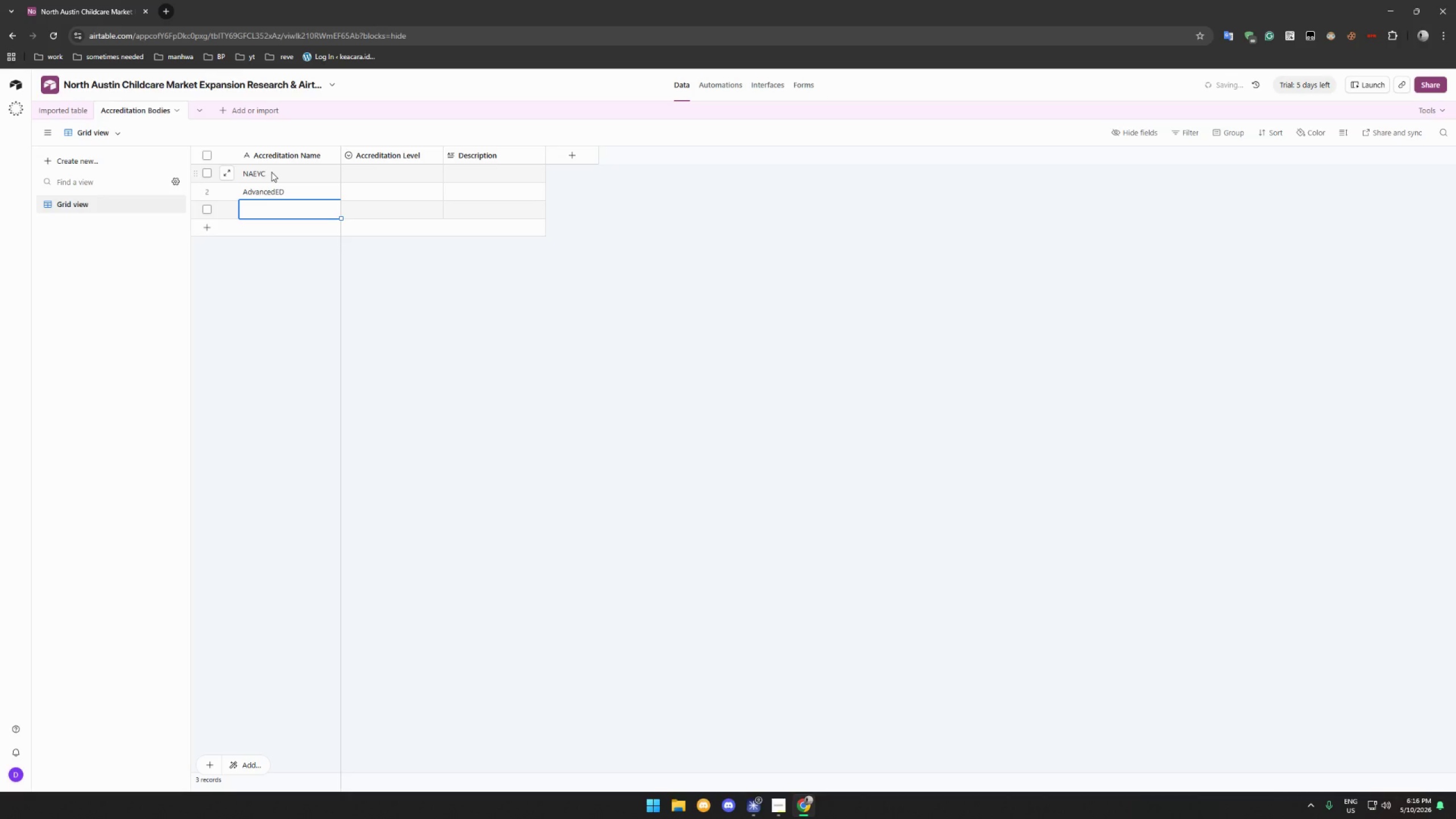 
key(Enter)
 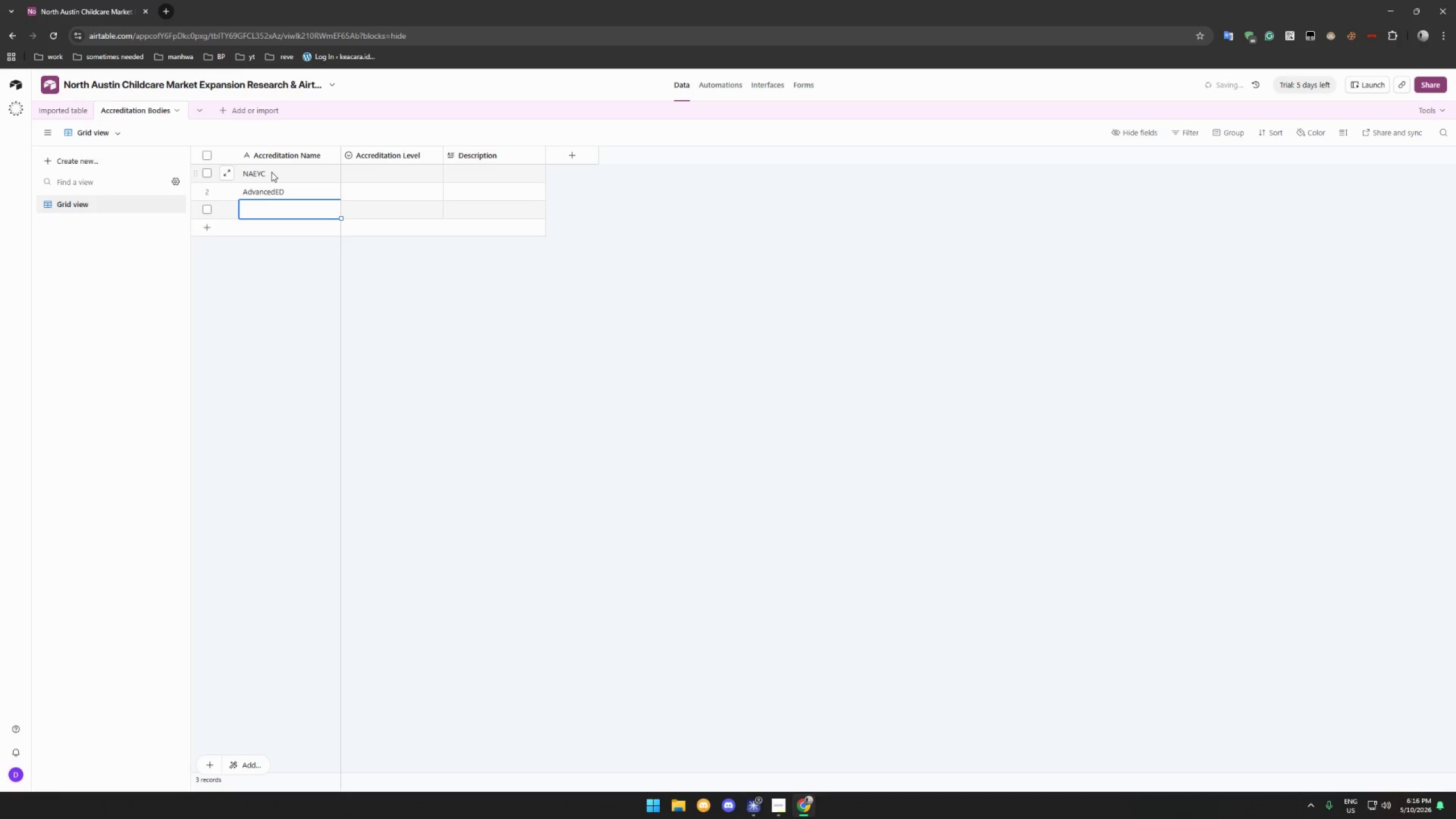 
left_click([298, 191])
 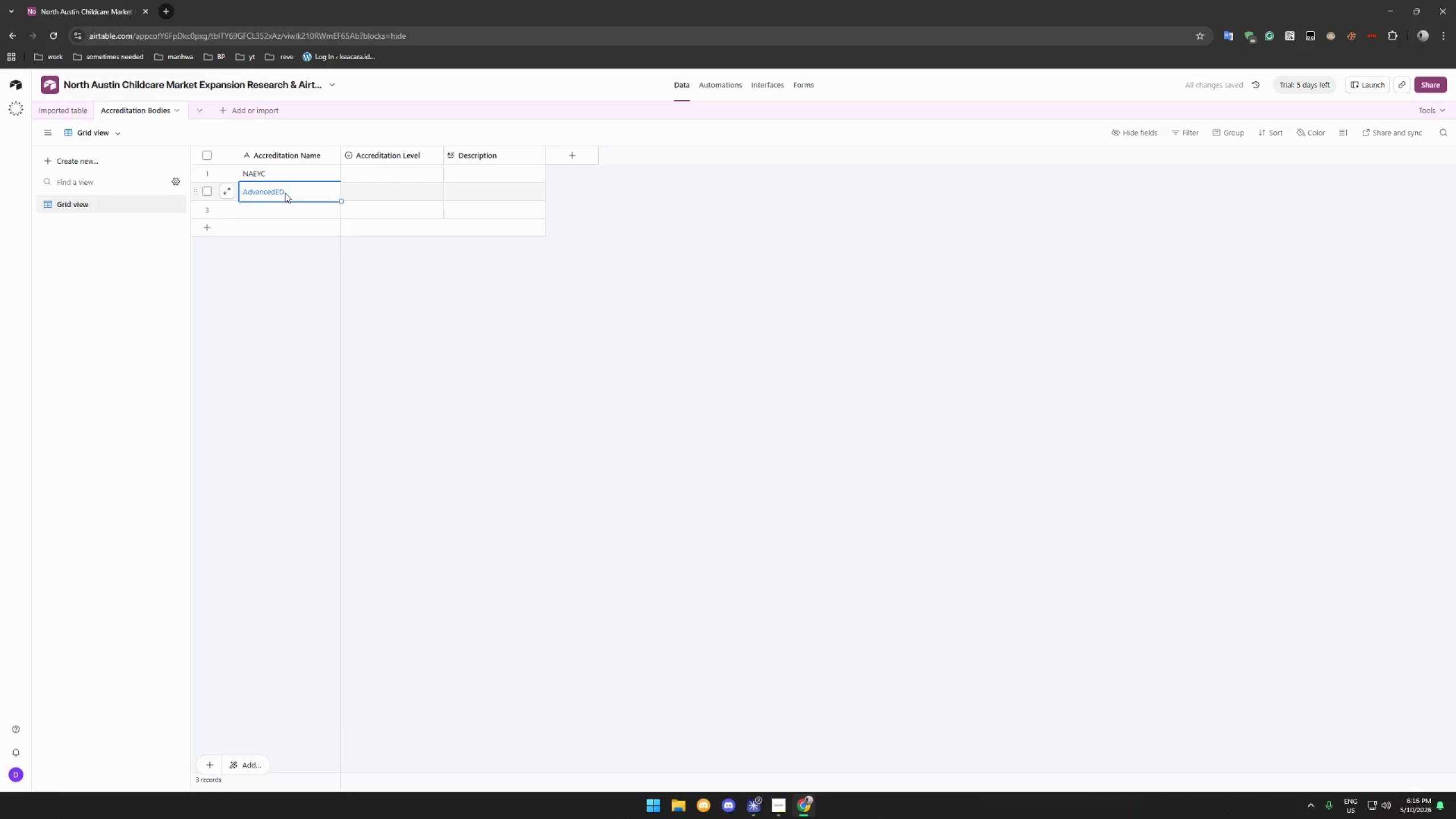 
left_click([279, 193])
 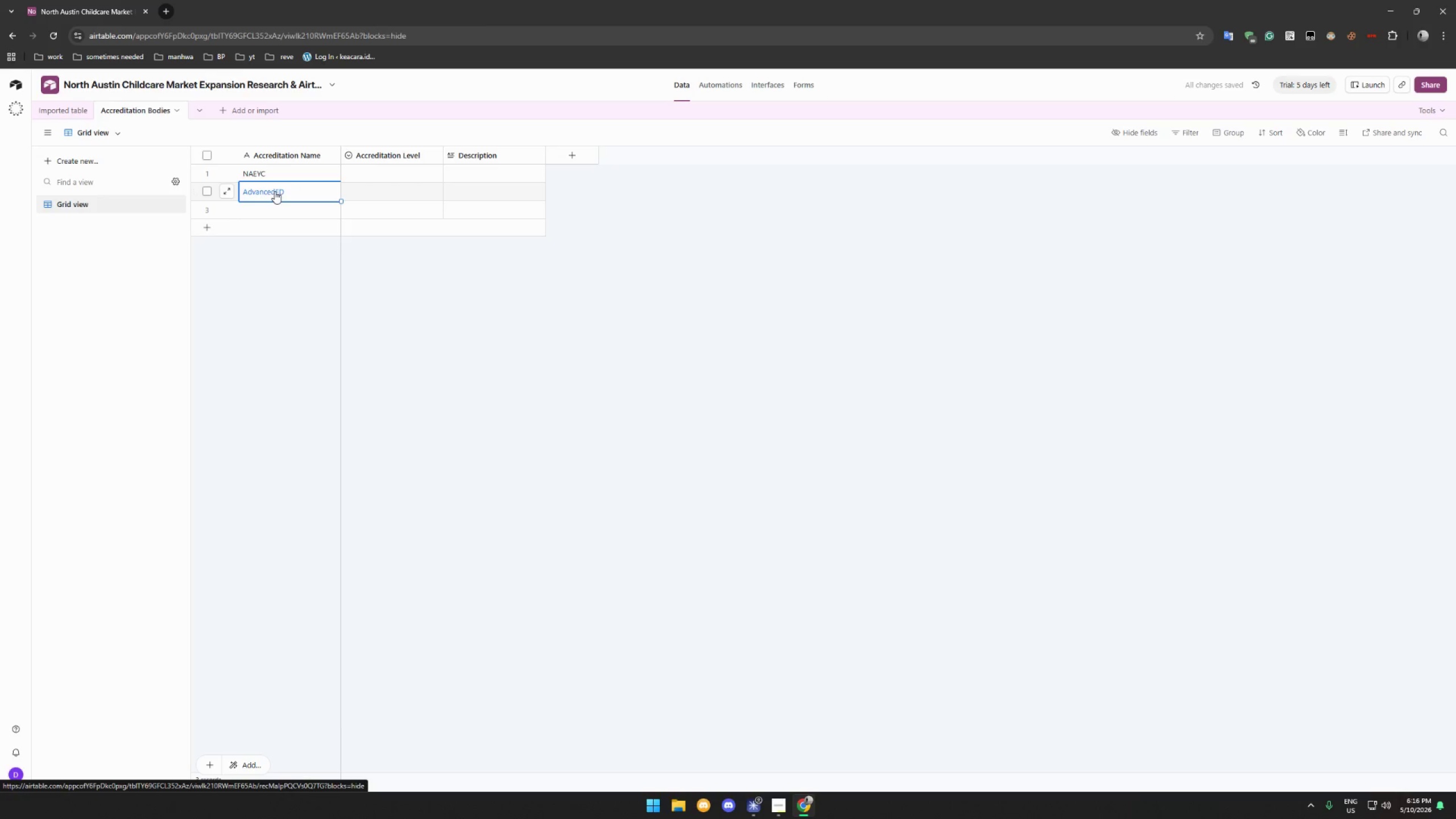 
left_click_drag(start_coordinate=[275, 191], to_coordinate=[271, 193])
 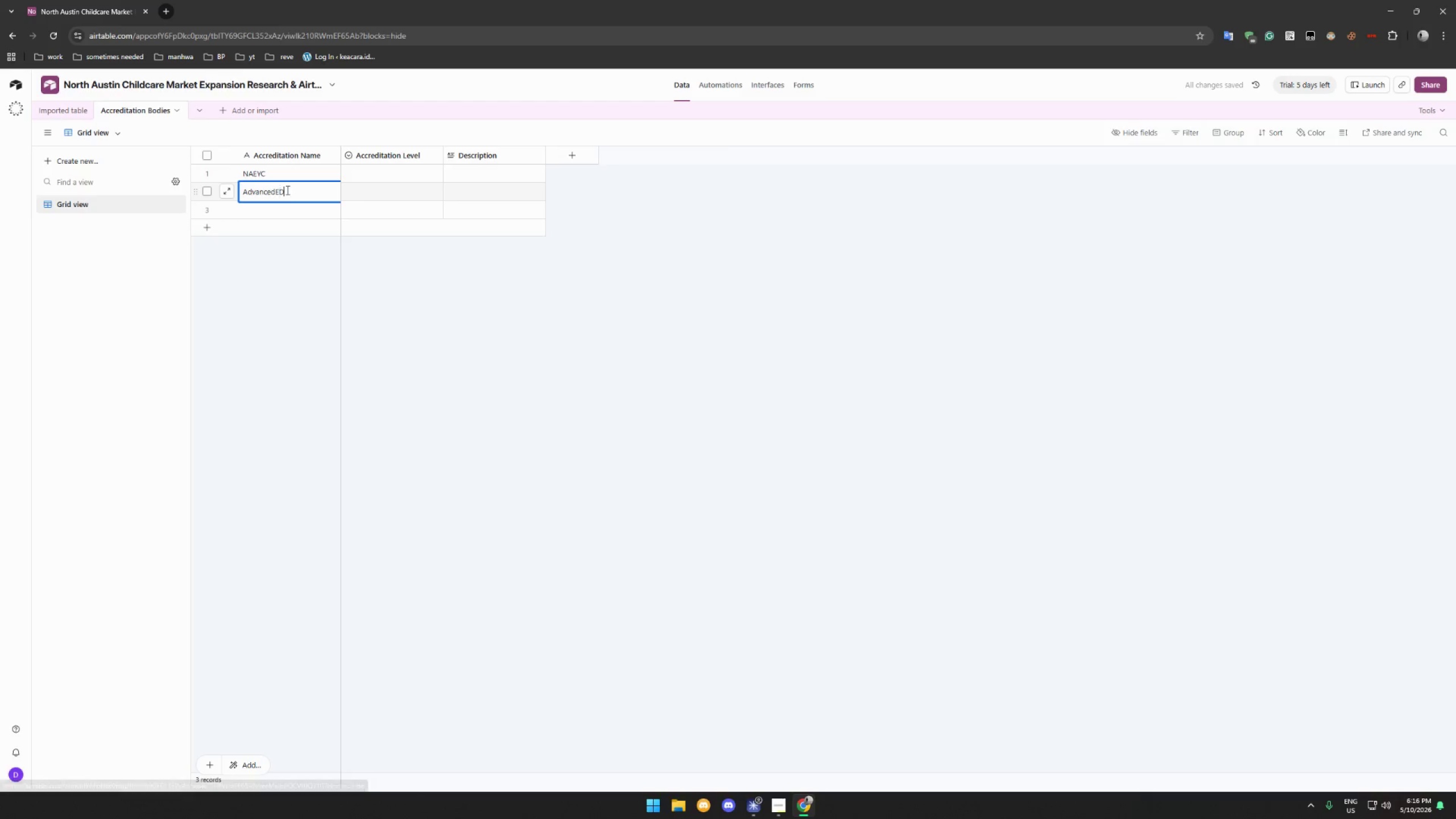 
key(Escape)
 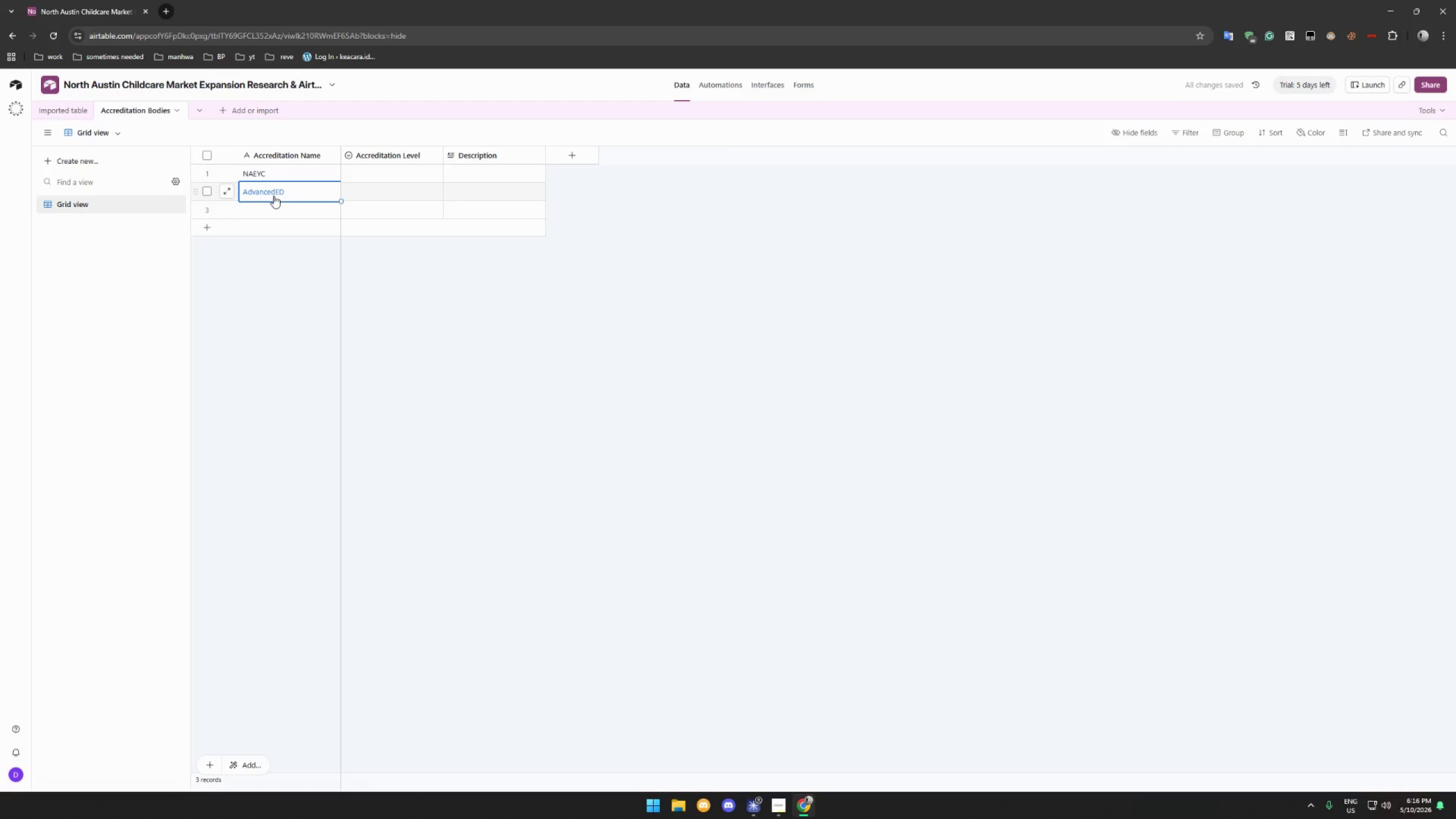 
double_click([271, 193])
 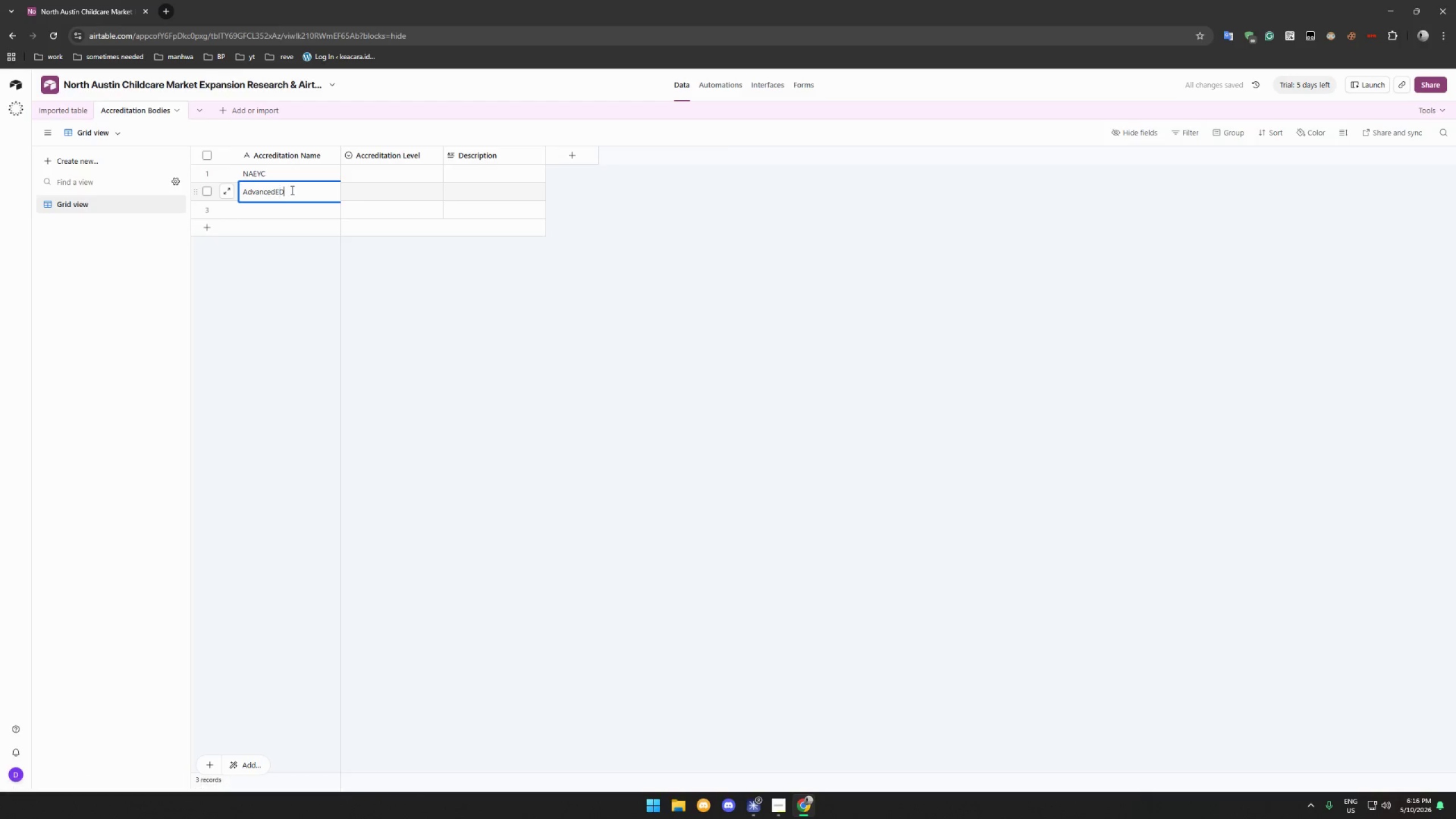 
left_click_drag(start_coordinate=[291, 190], to_coordinate=[270, 191])
 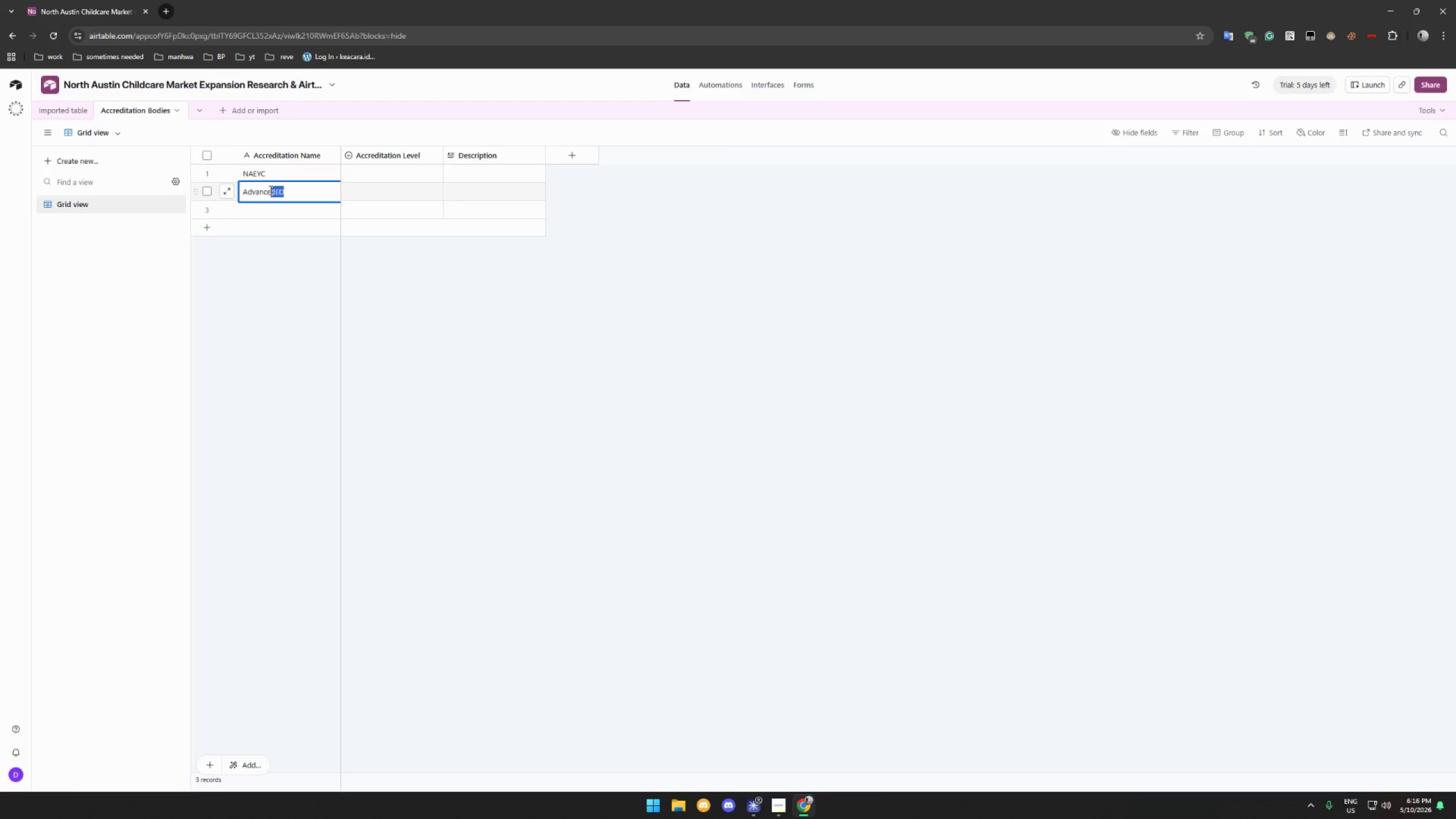 
key(Backspace)
key(Backspace)
type(ED)
 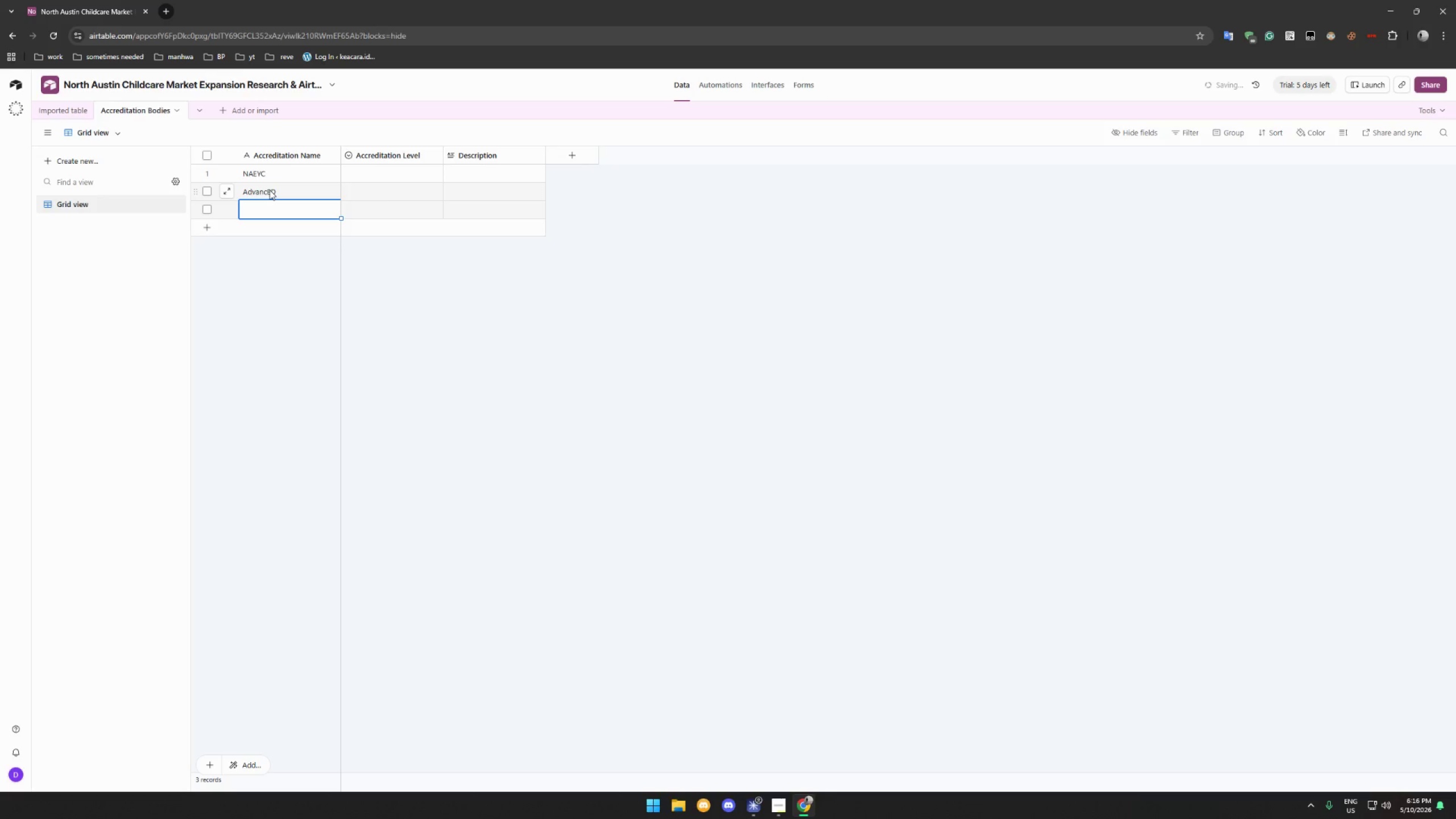 
 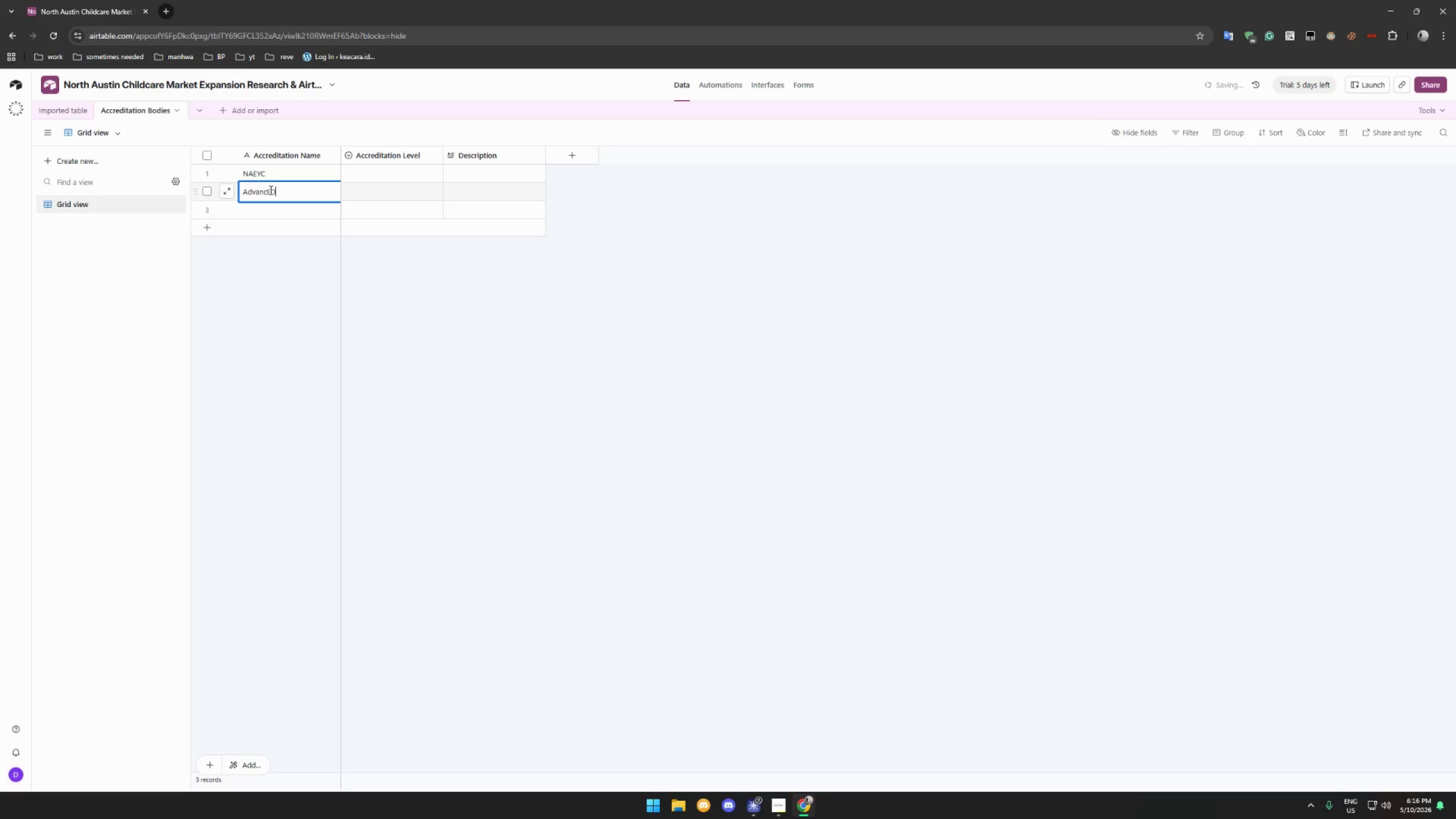 
key(Enter)
 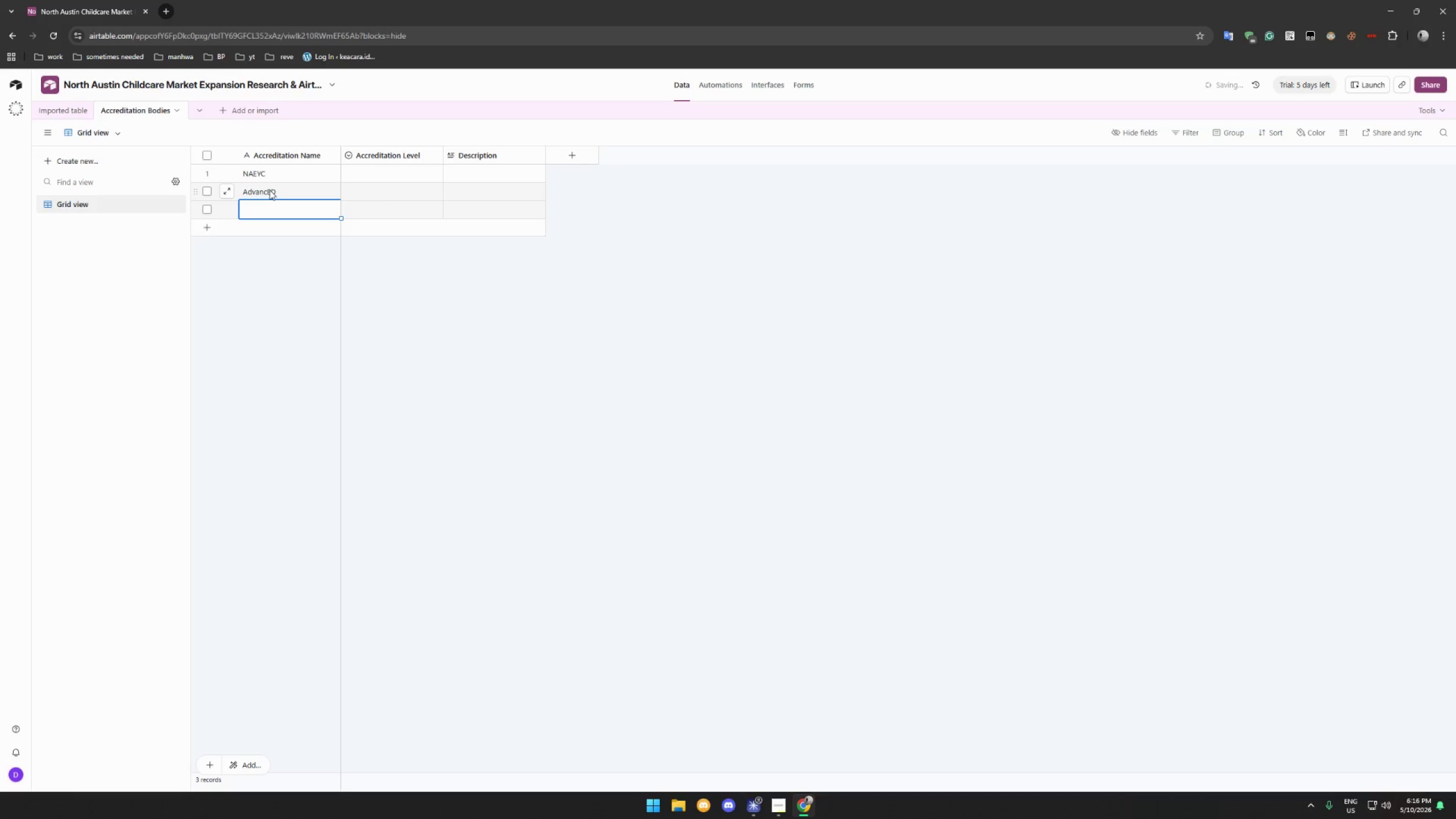 
type(Texas Rising Star (4 Stars))
 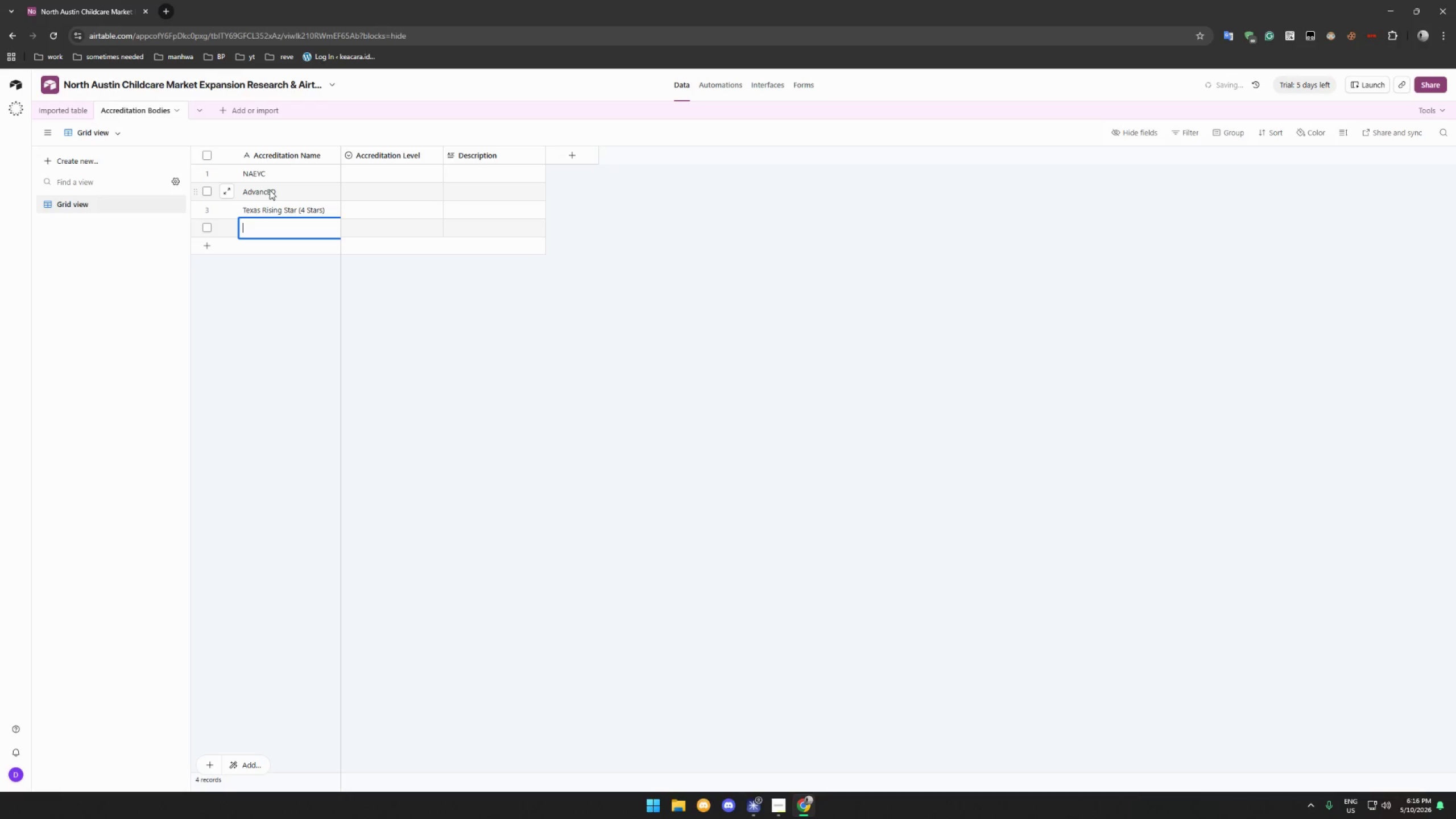 
key(Shift+Enter)
 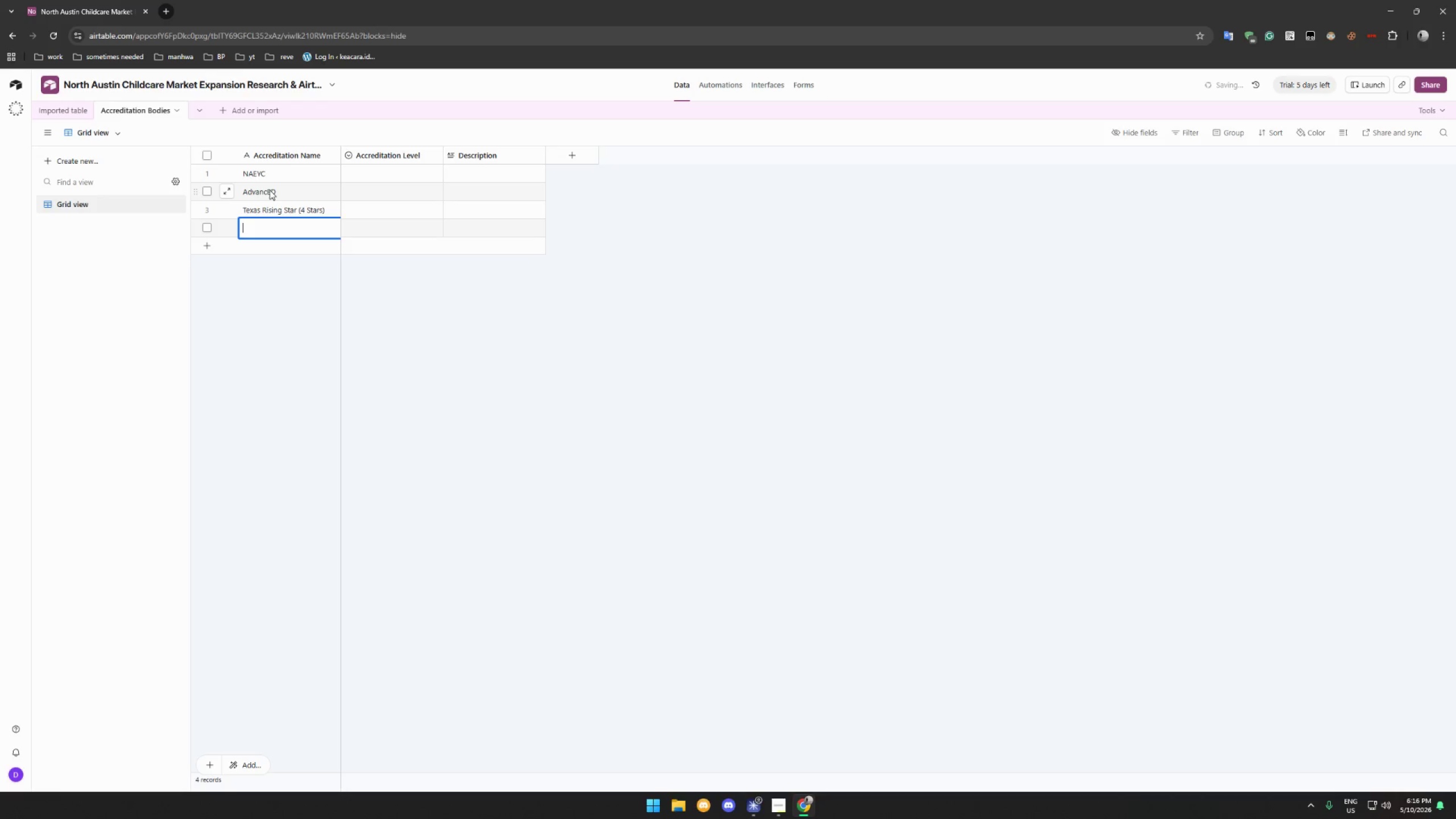 
type(Texas Rising Star (3 Stars))
 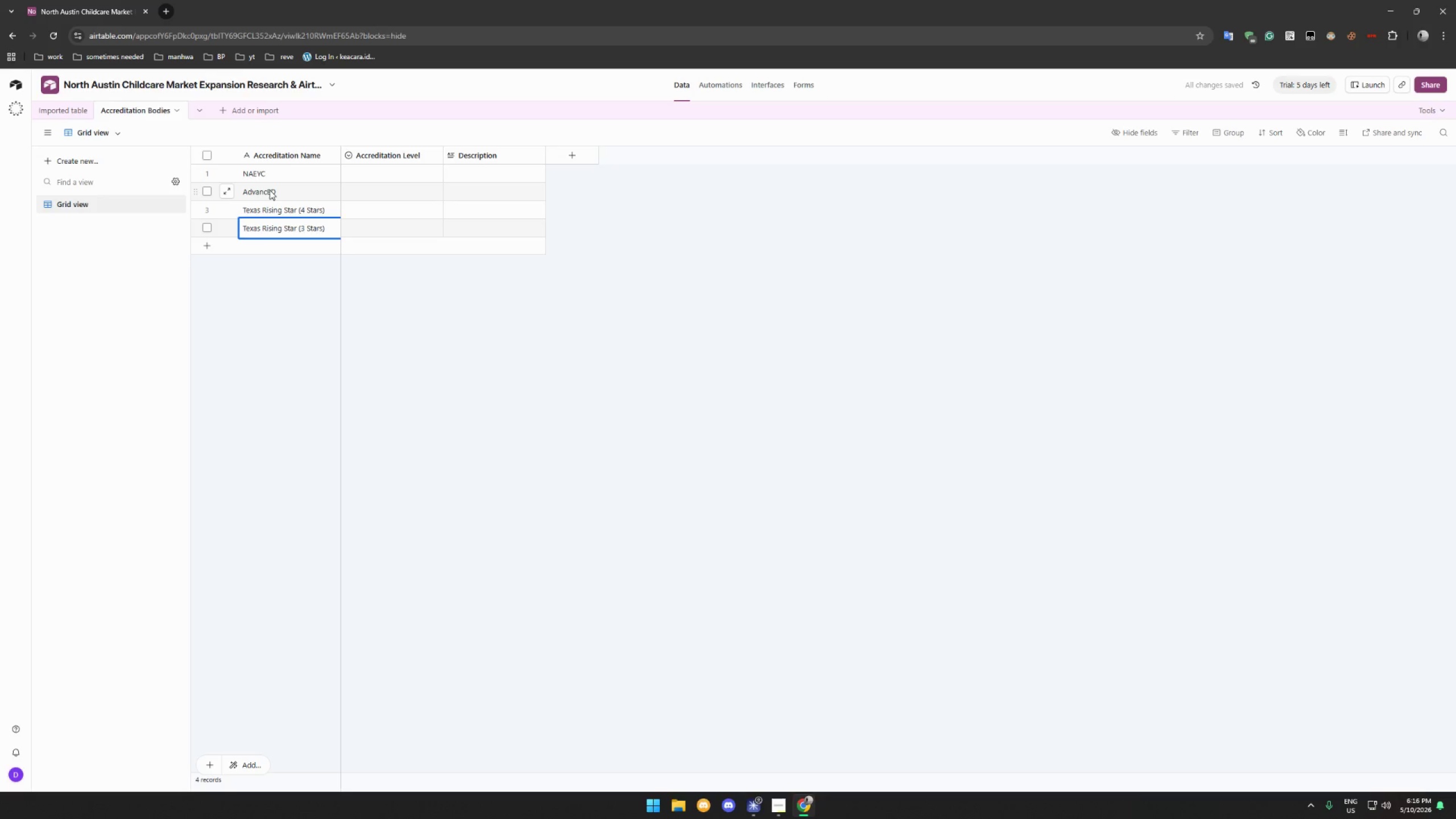 
key(ArrowLeft)
 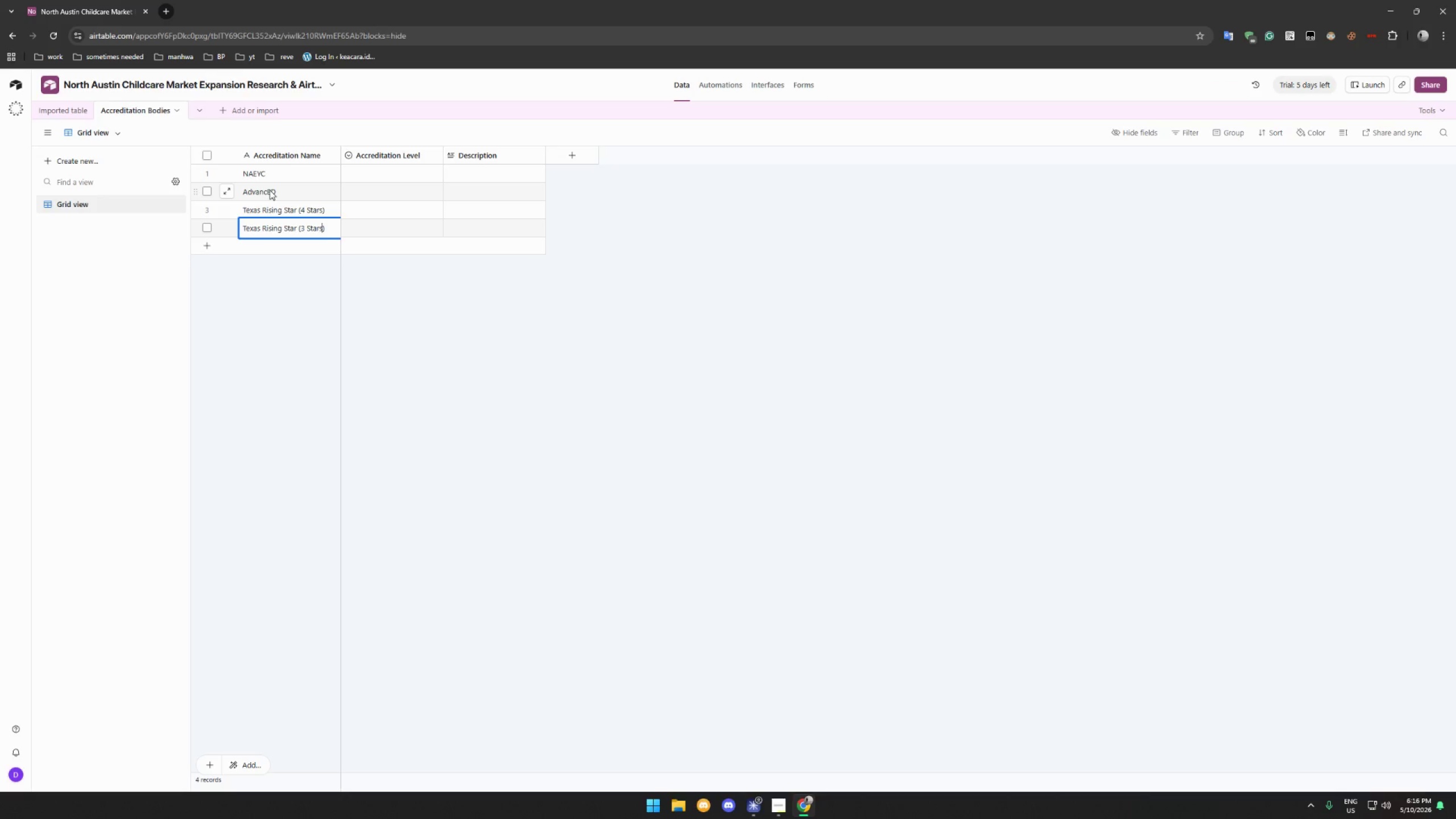 
key(Backspace)
 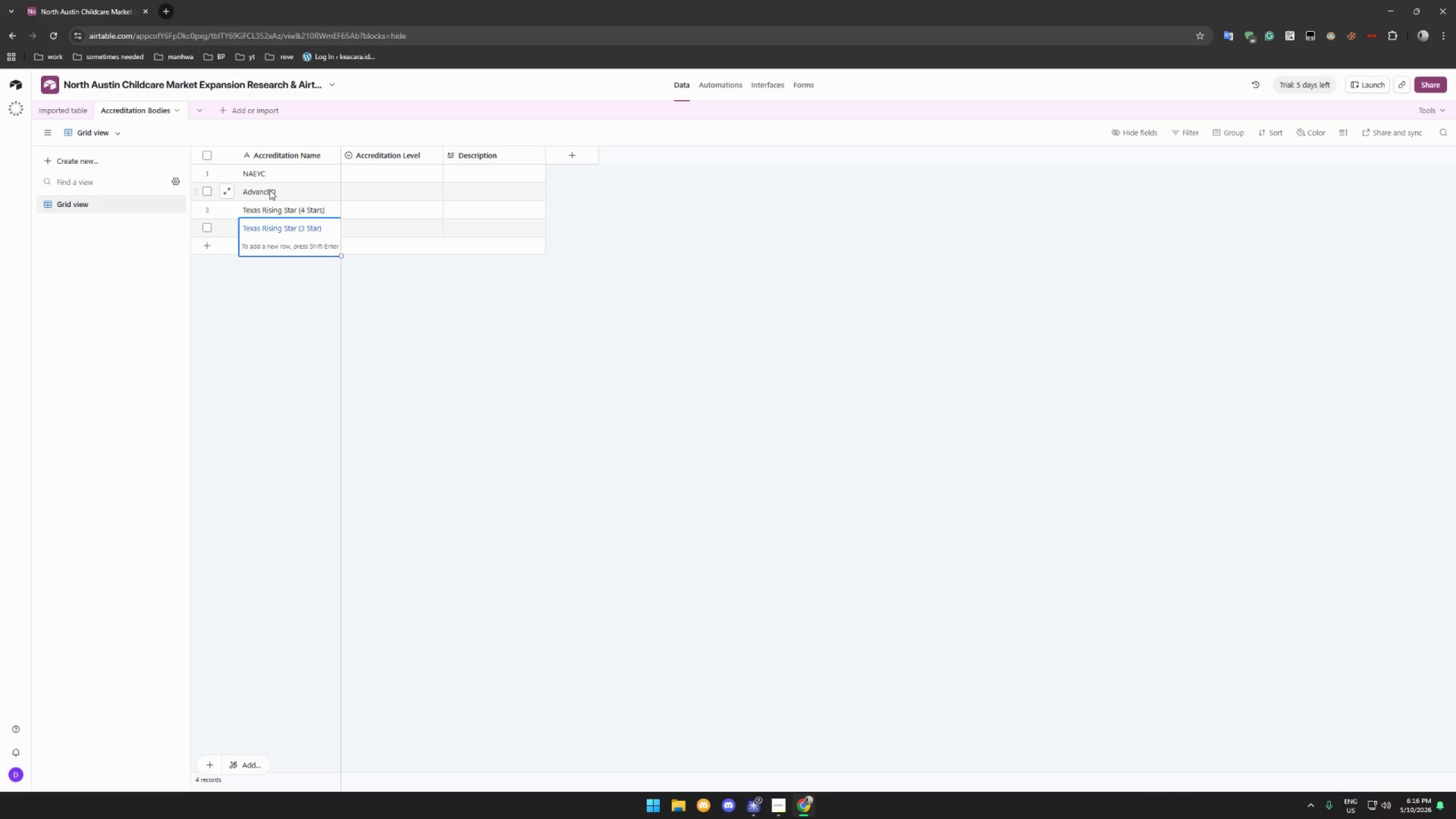 
key(Enter)
 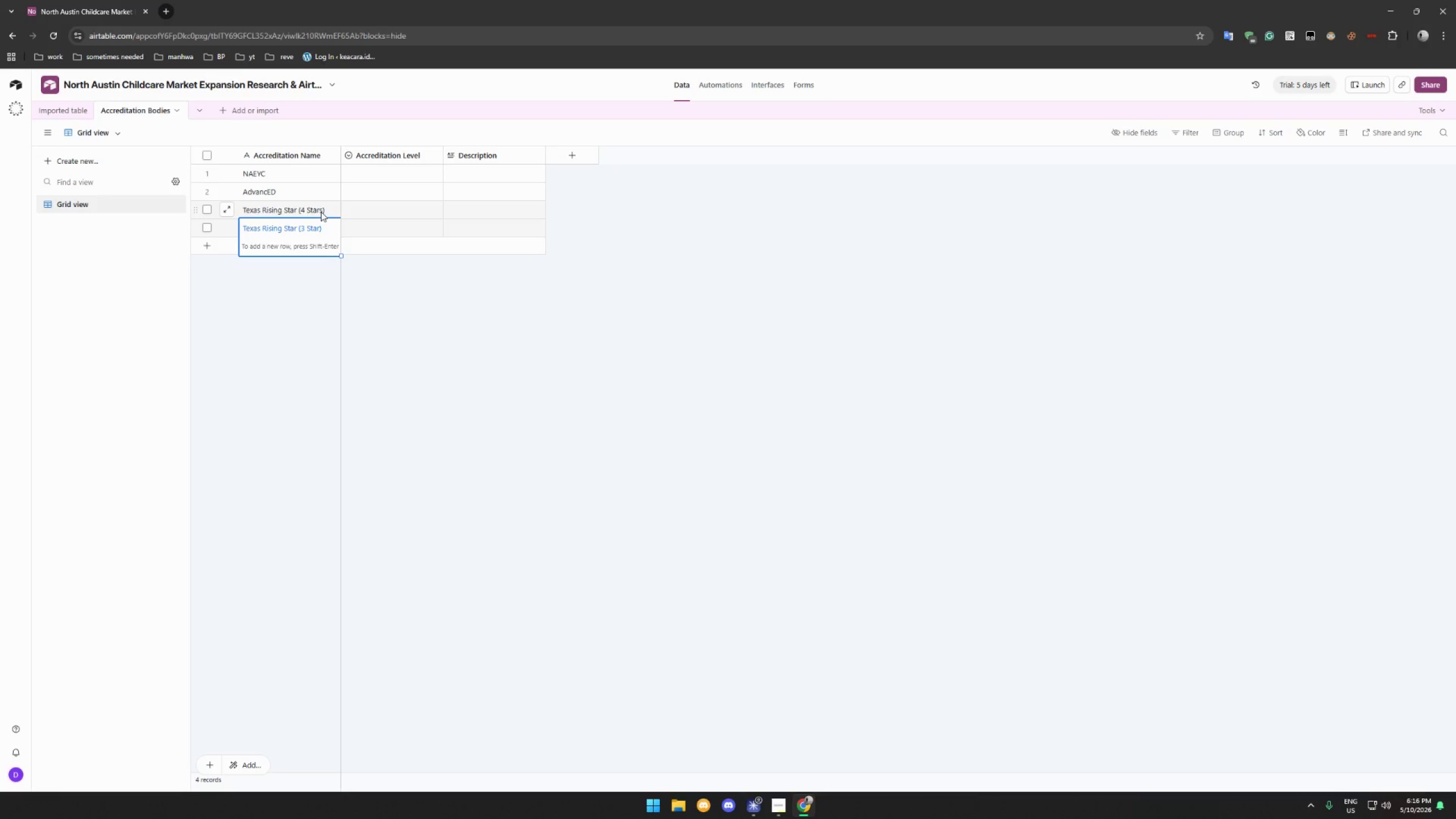 
double_click([321, 212])
 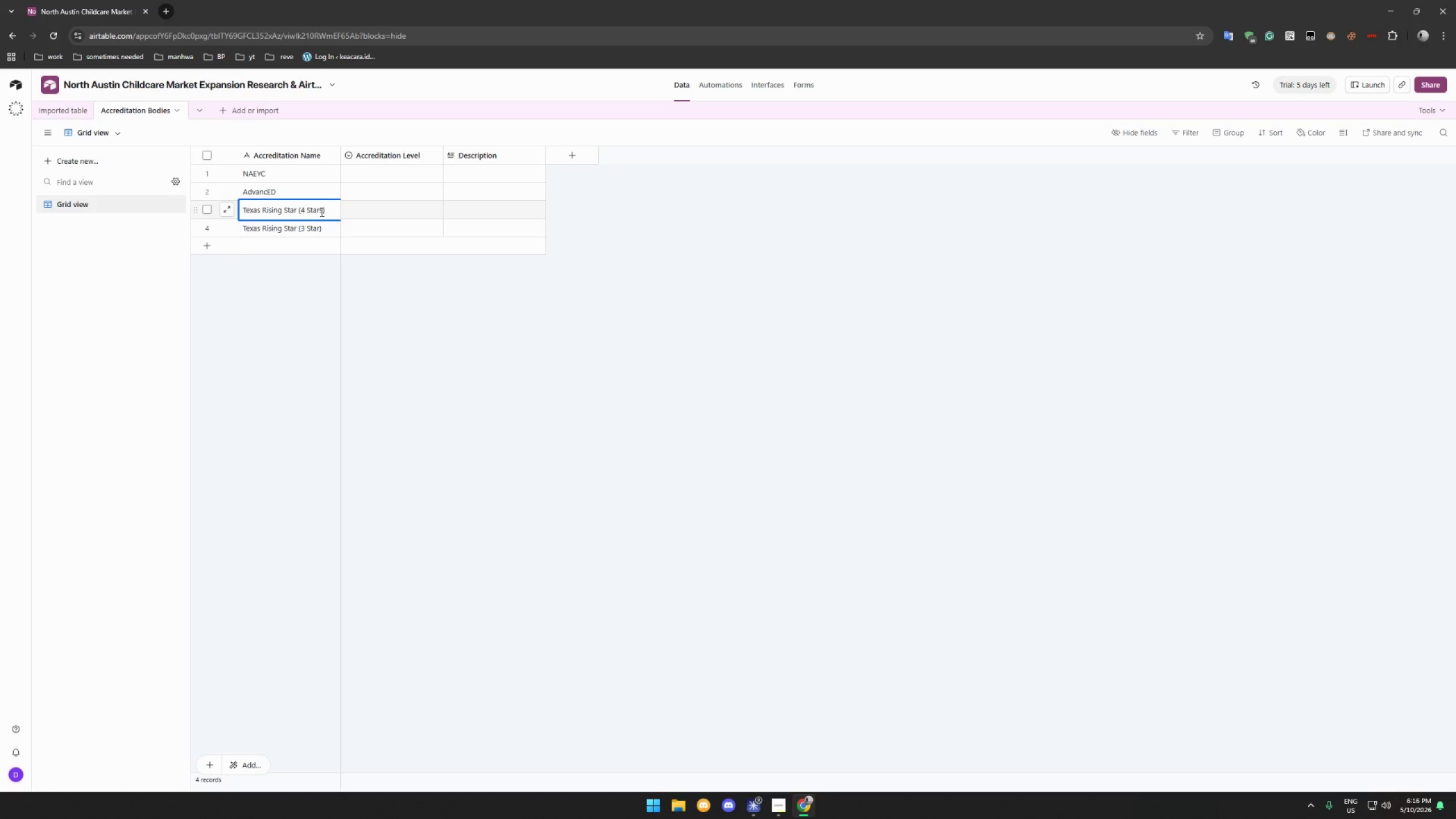 
left_click([321, 212])
 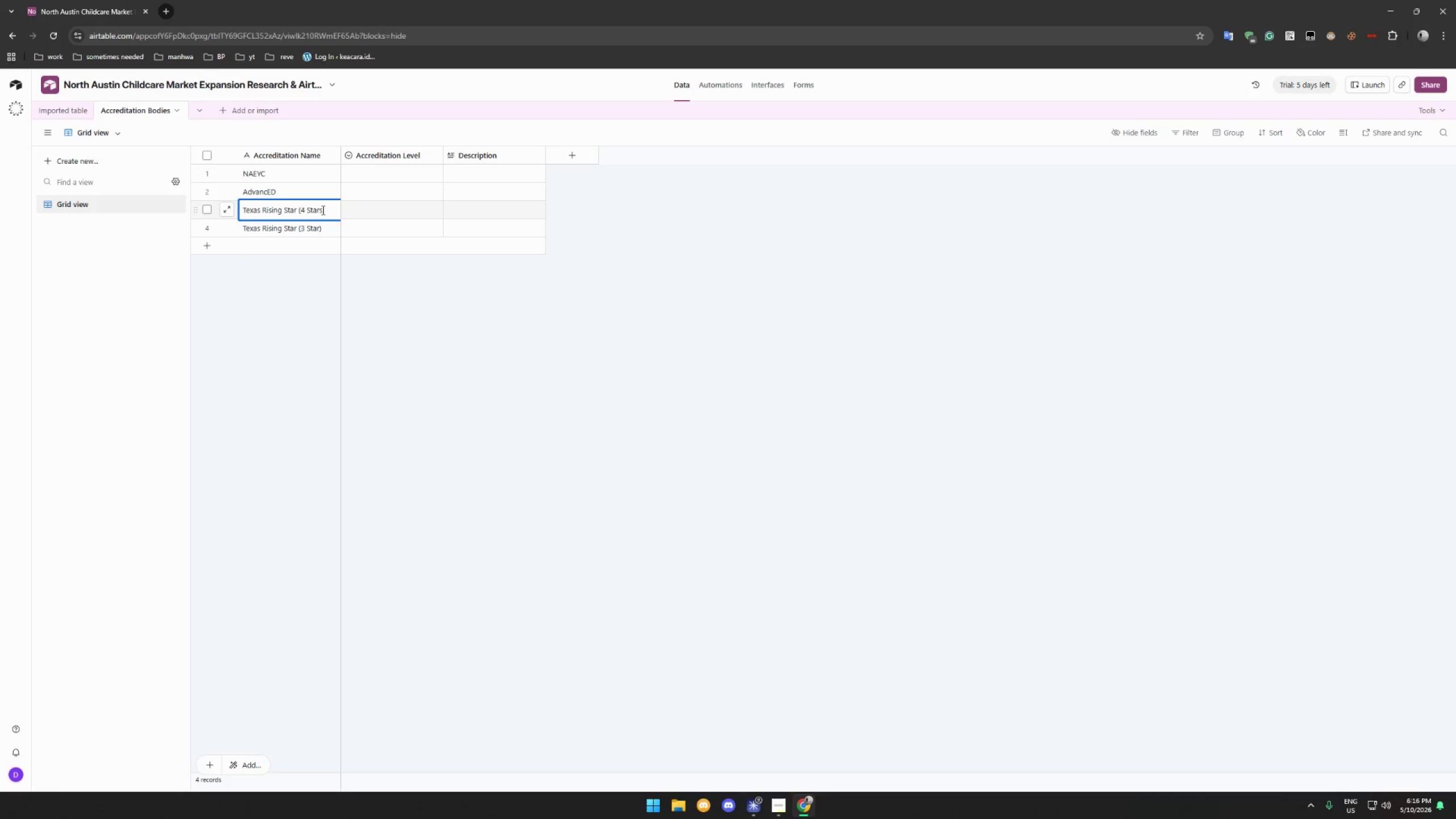 
left_click([322, 210])
 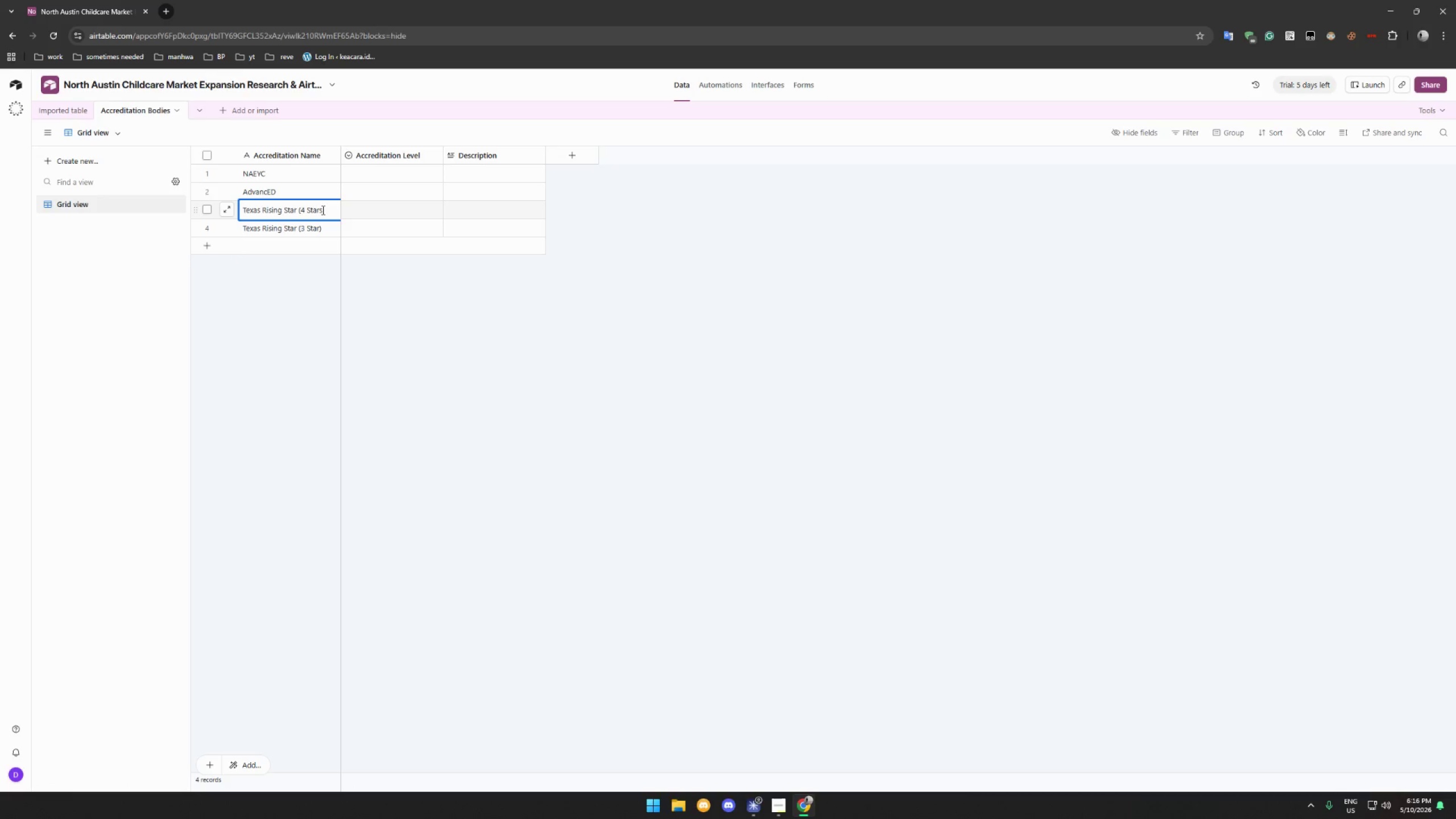 
key(Backspace)
 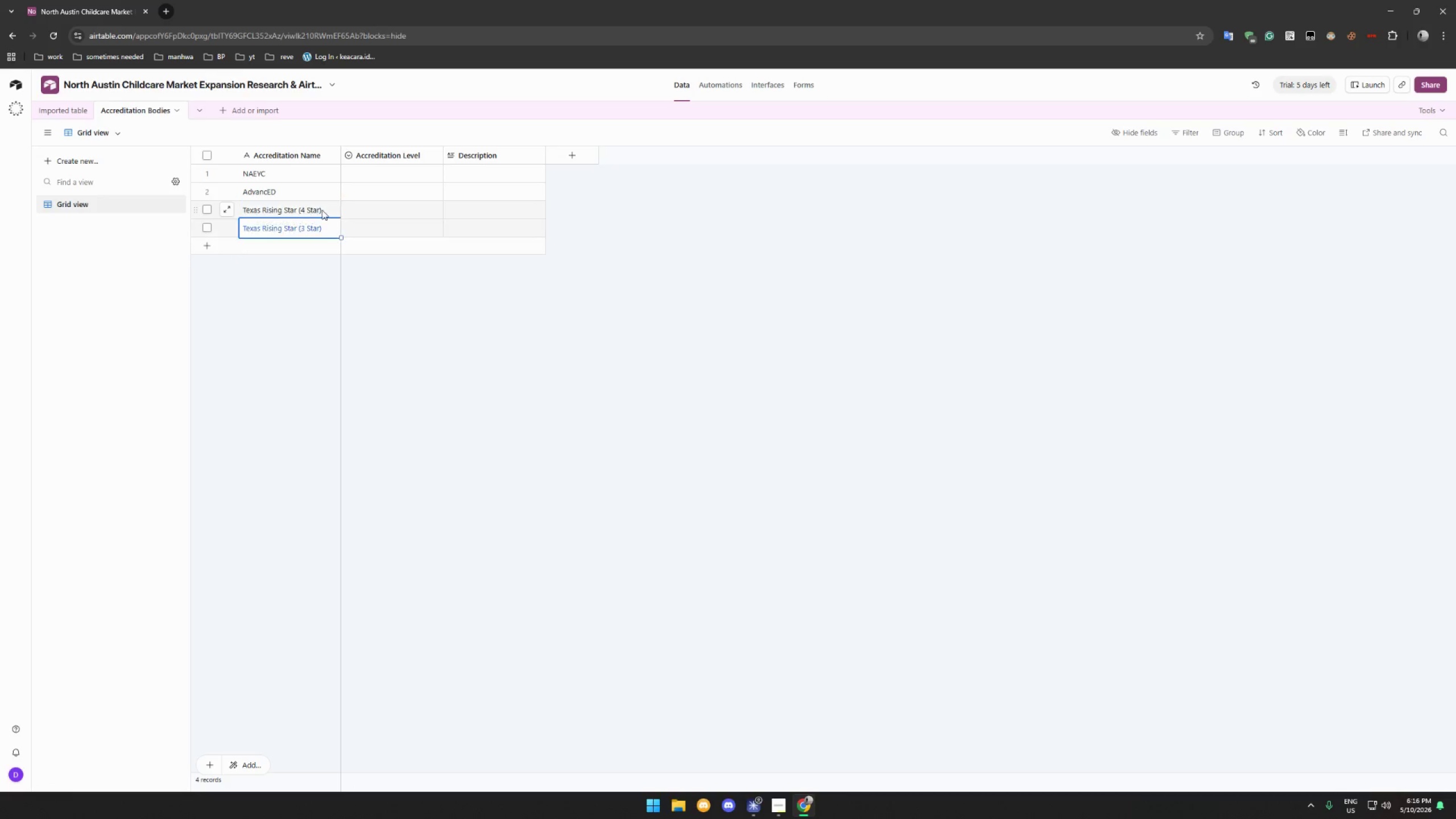 
key(Enter)
 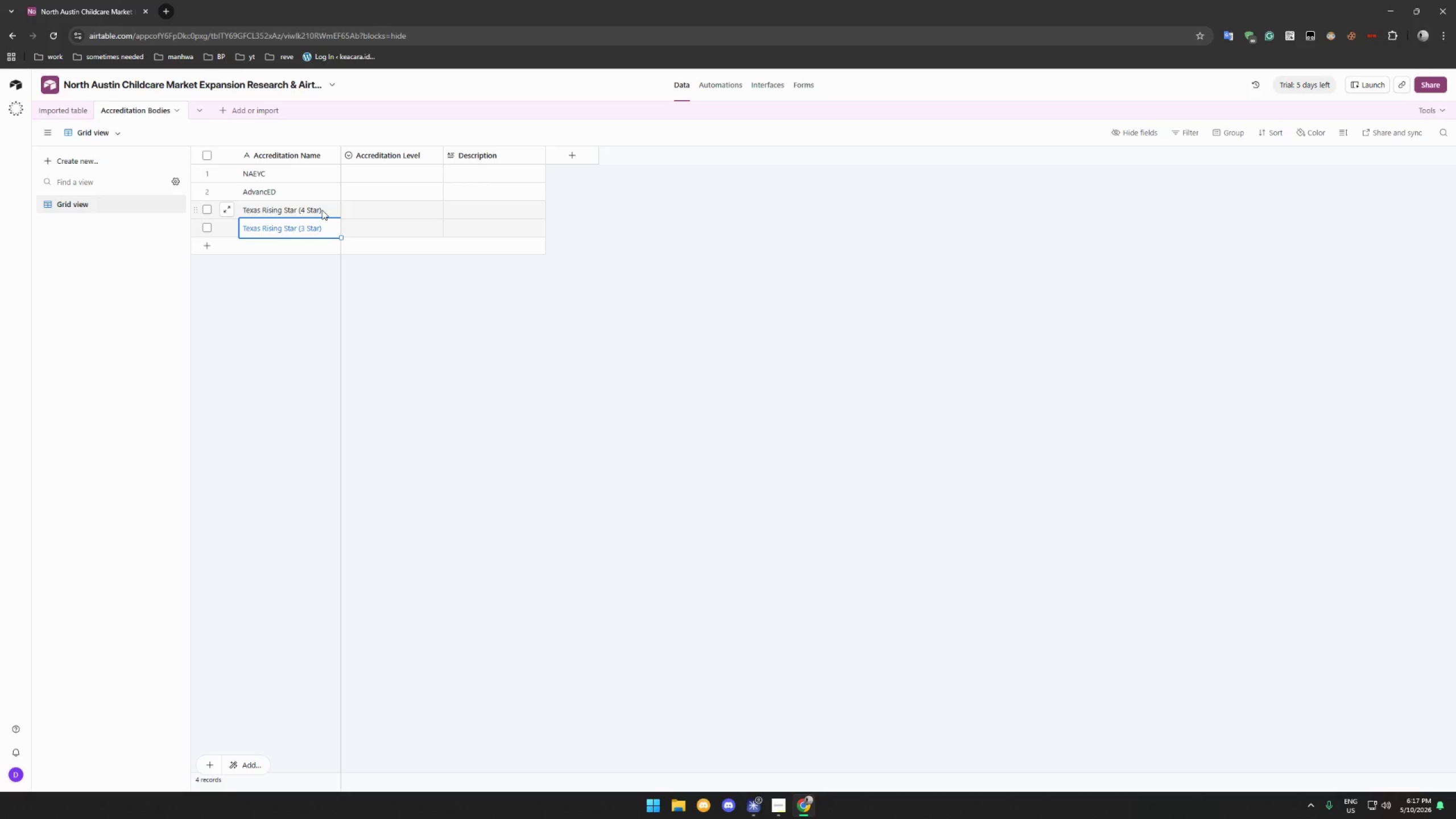 
wait(18.16)
 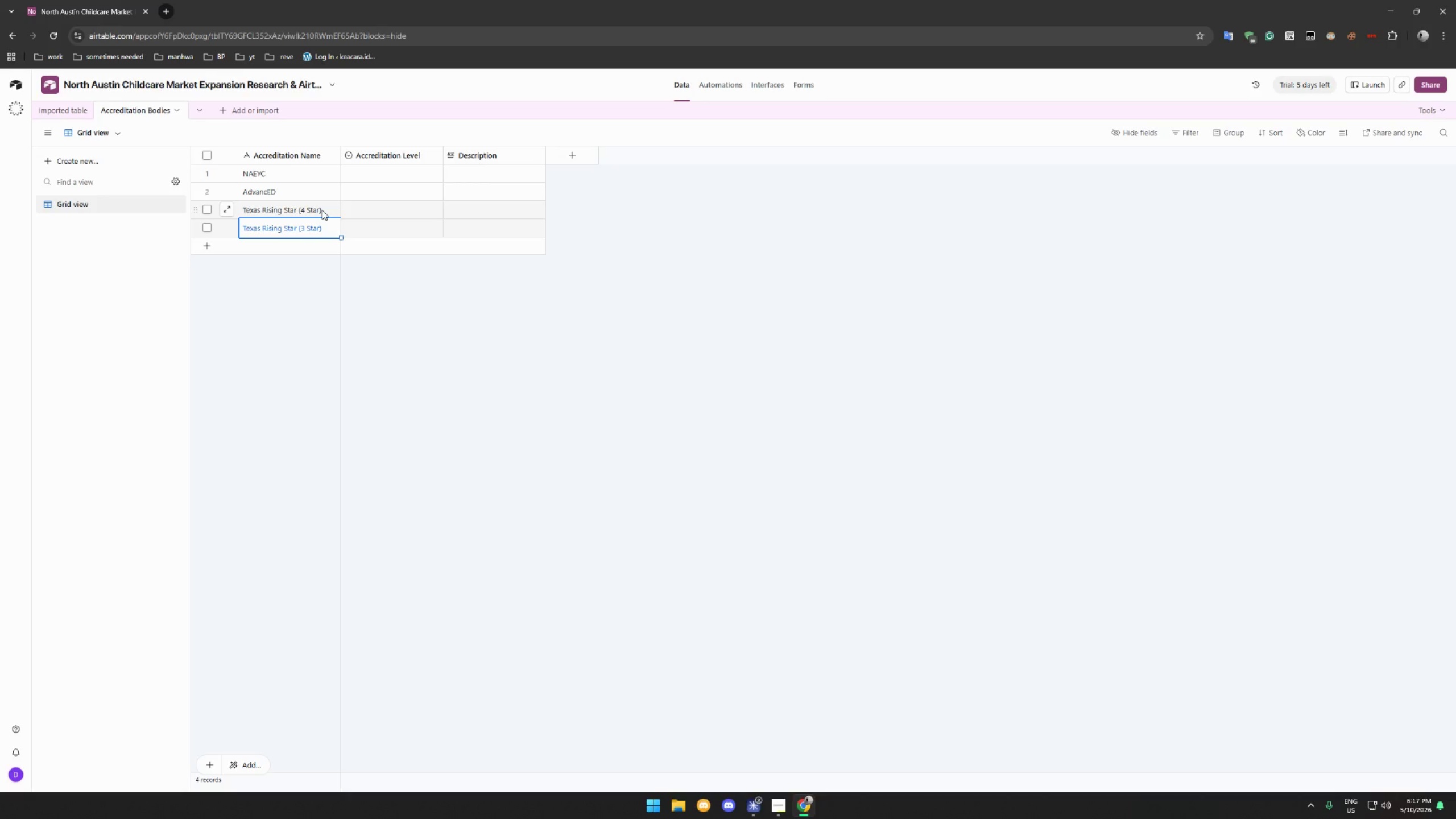 
left_click([64, 109])
 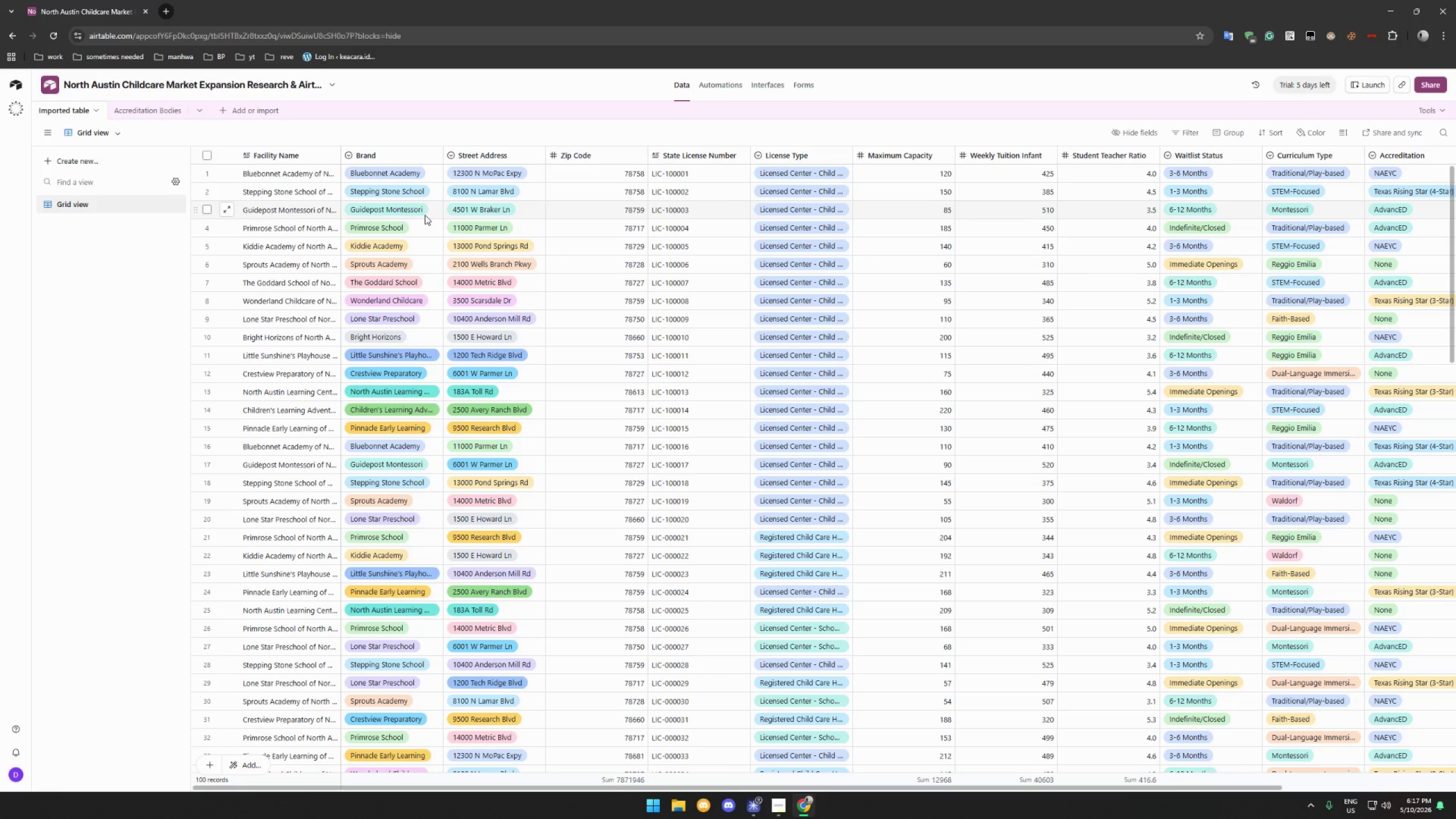 
wait(12.78)
 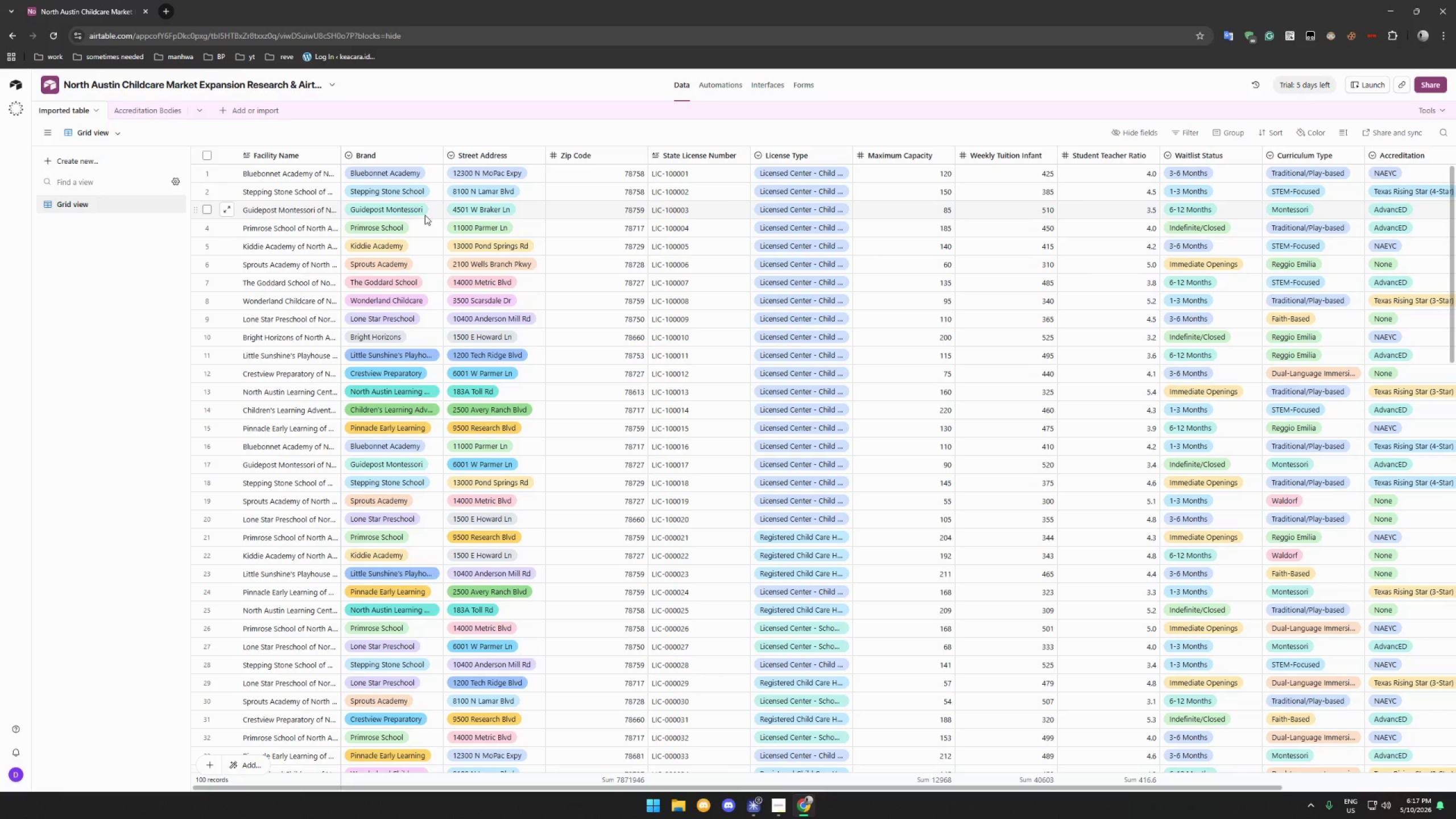 
left_click([1372, 156])
 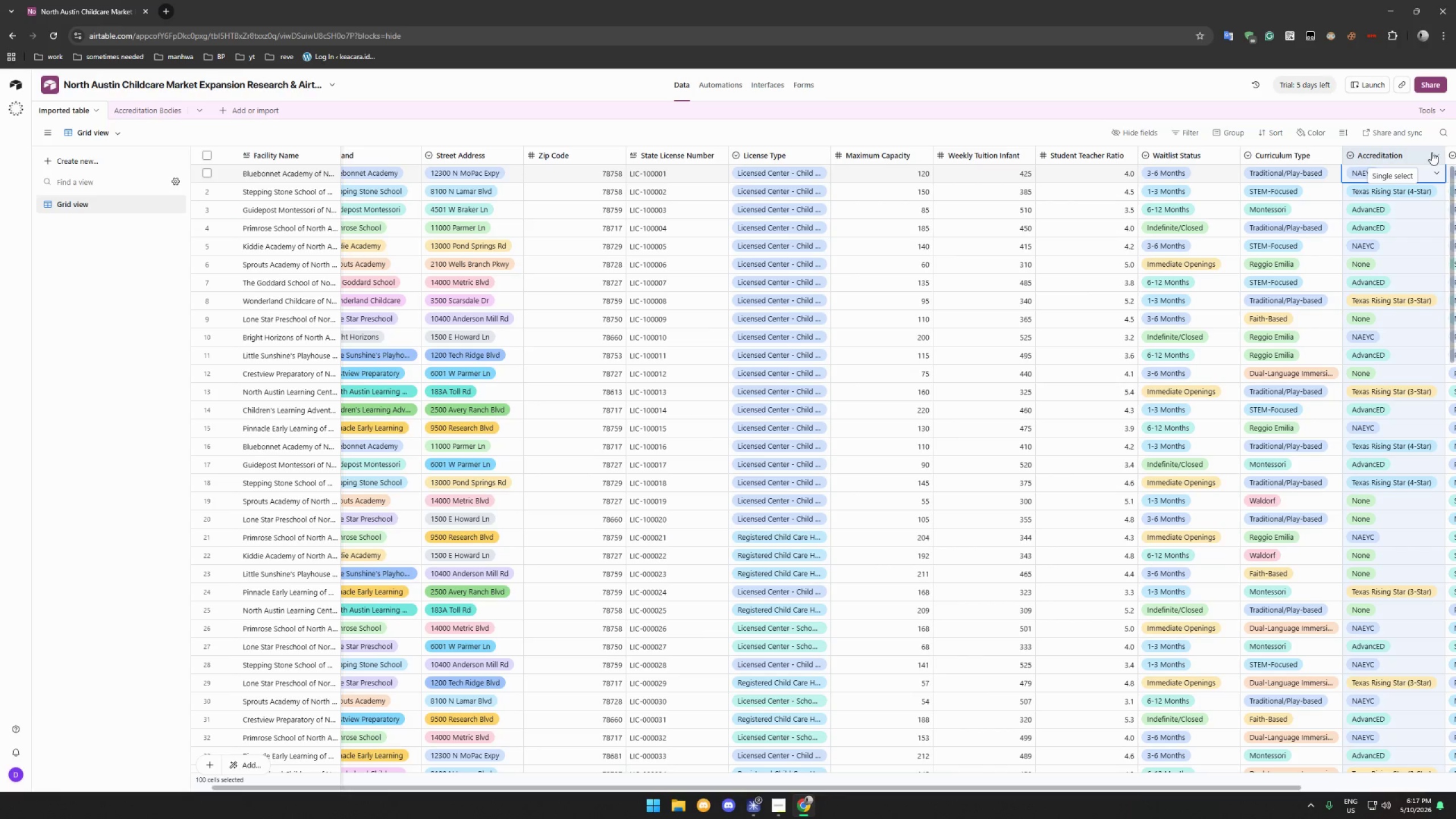 
left_click([1432, 152])
 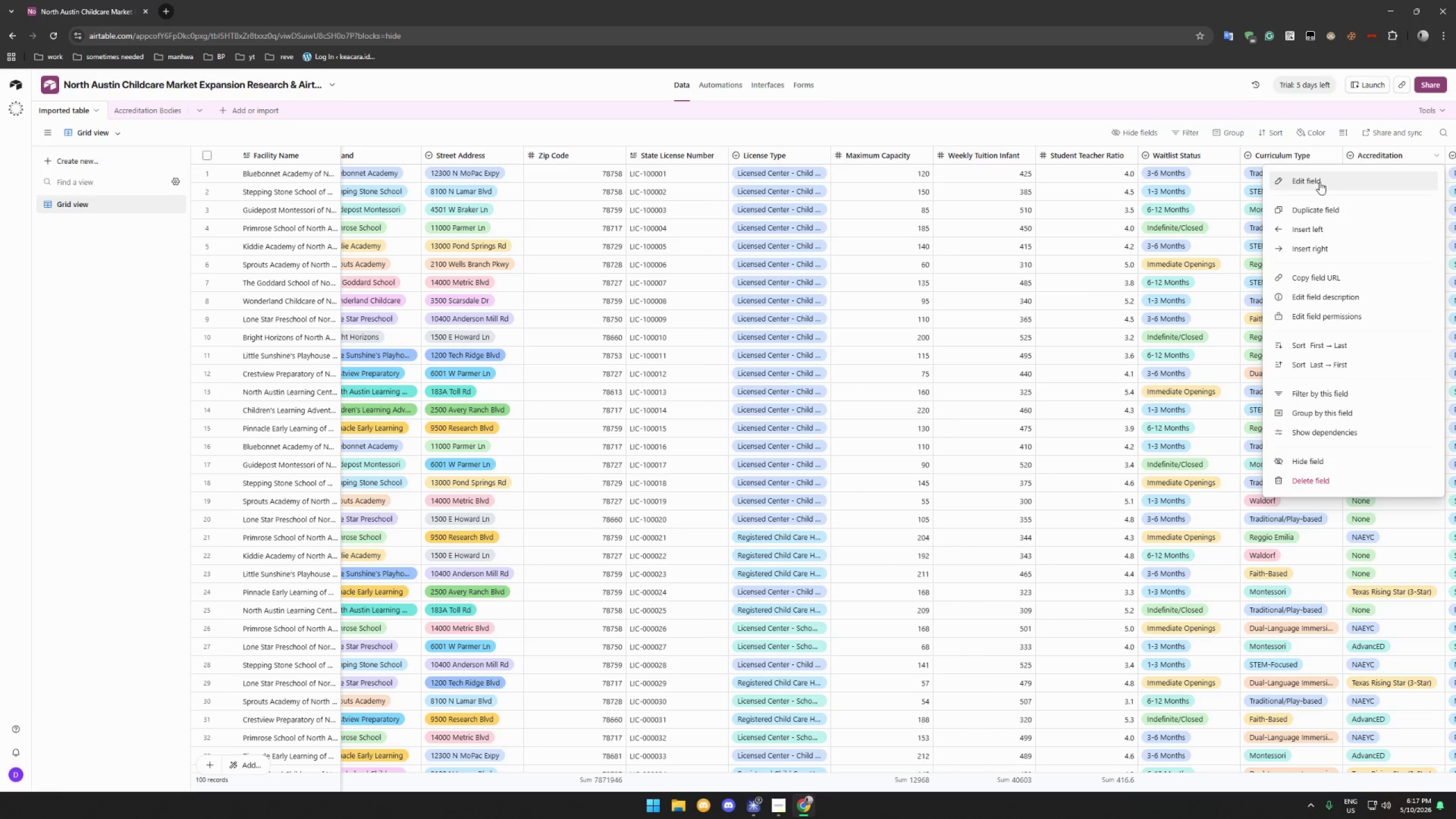 
left_click([1320, 182])
 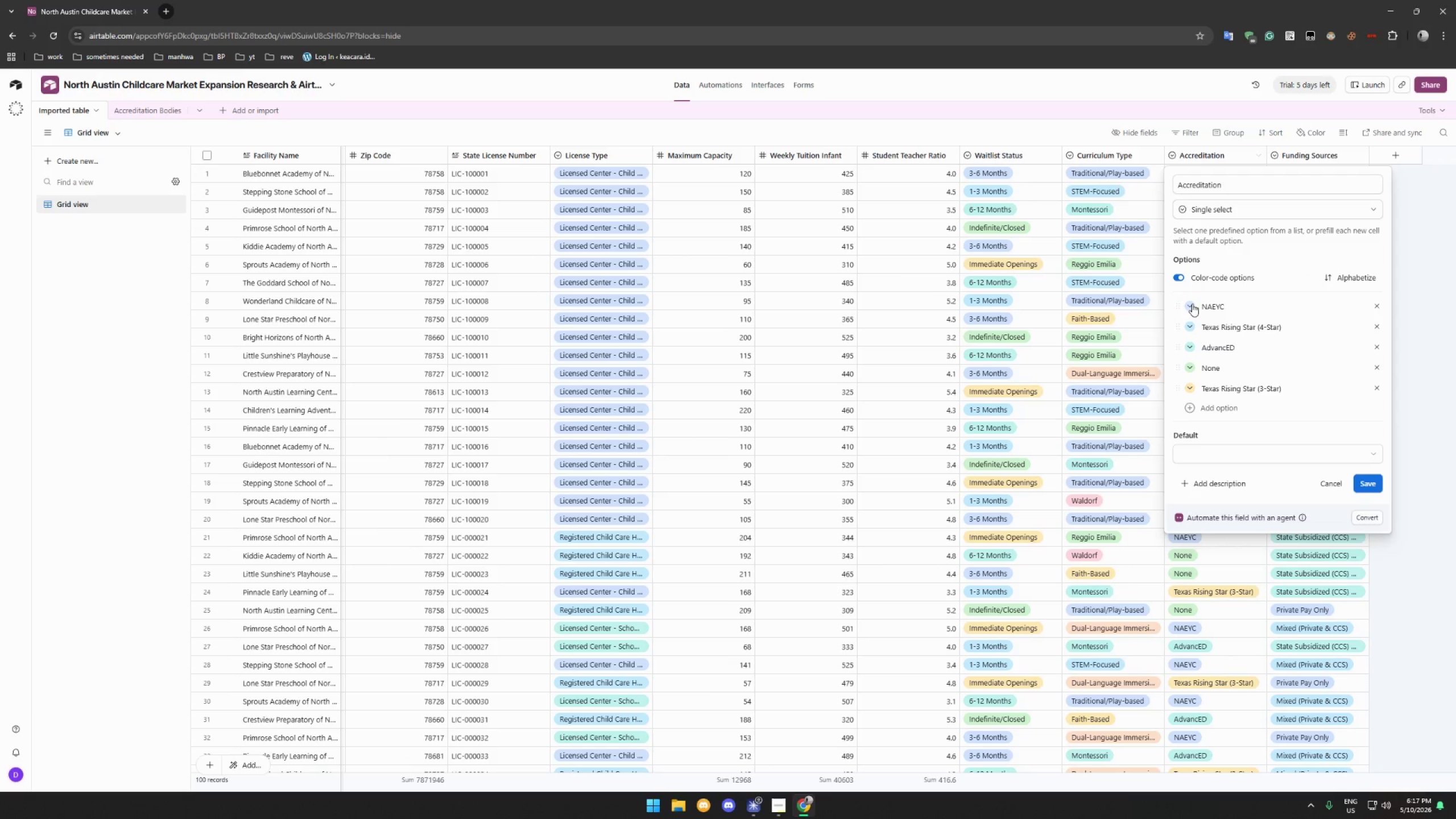 
wait(8.03)
 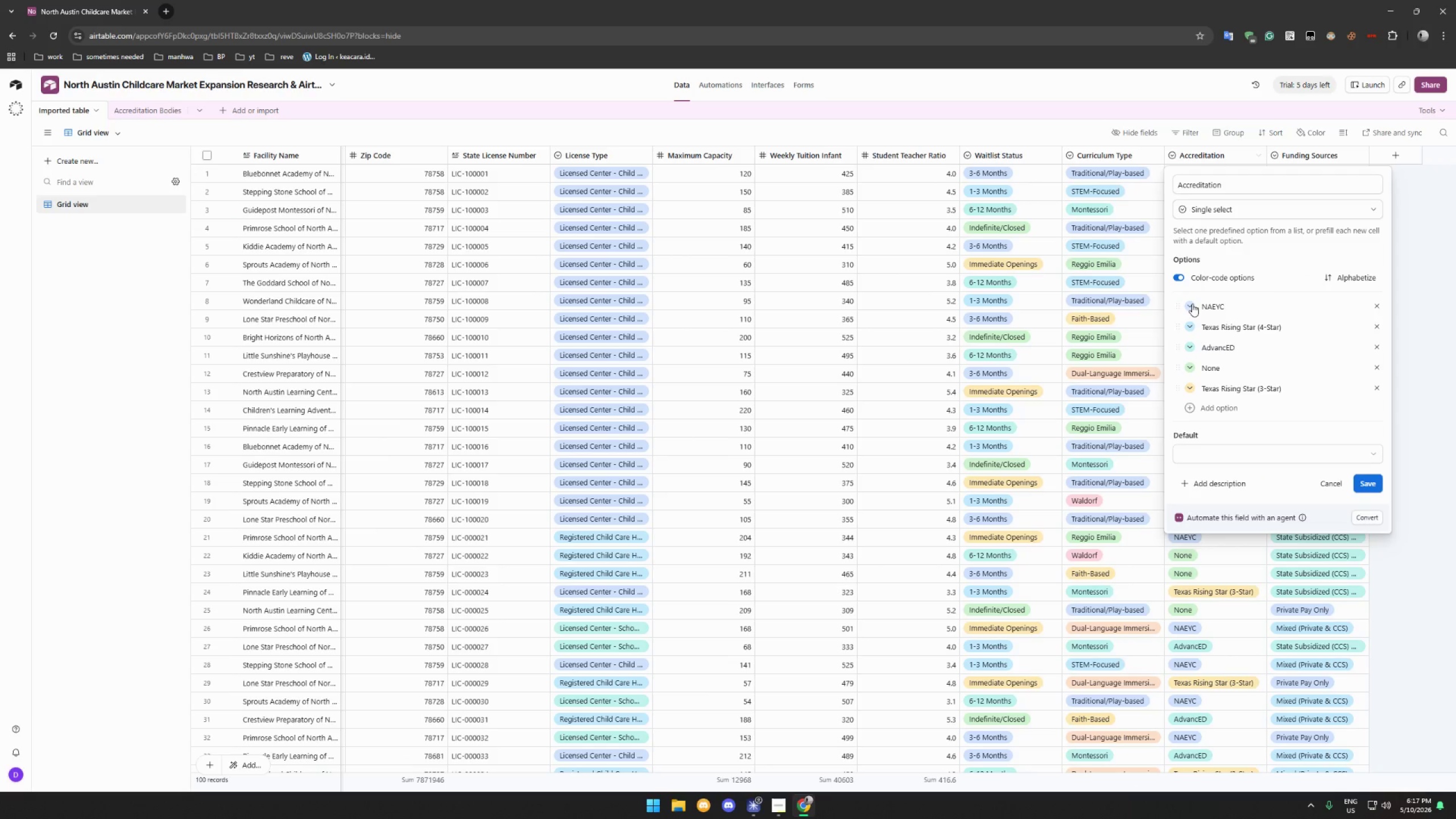 
left_click([1327, 478])
 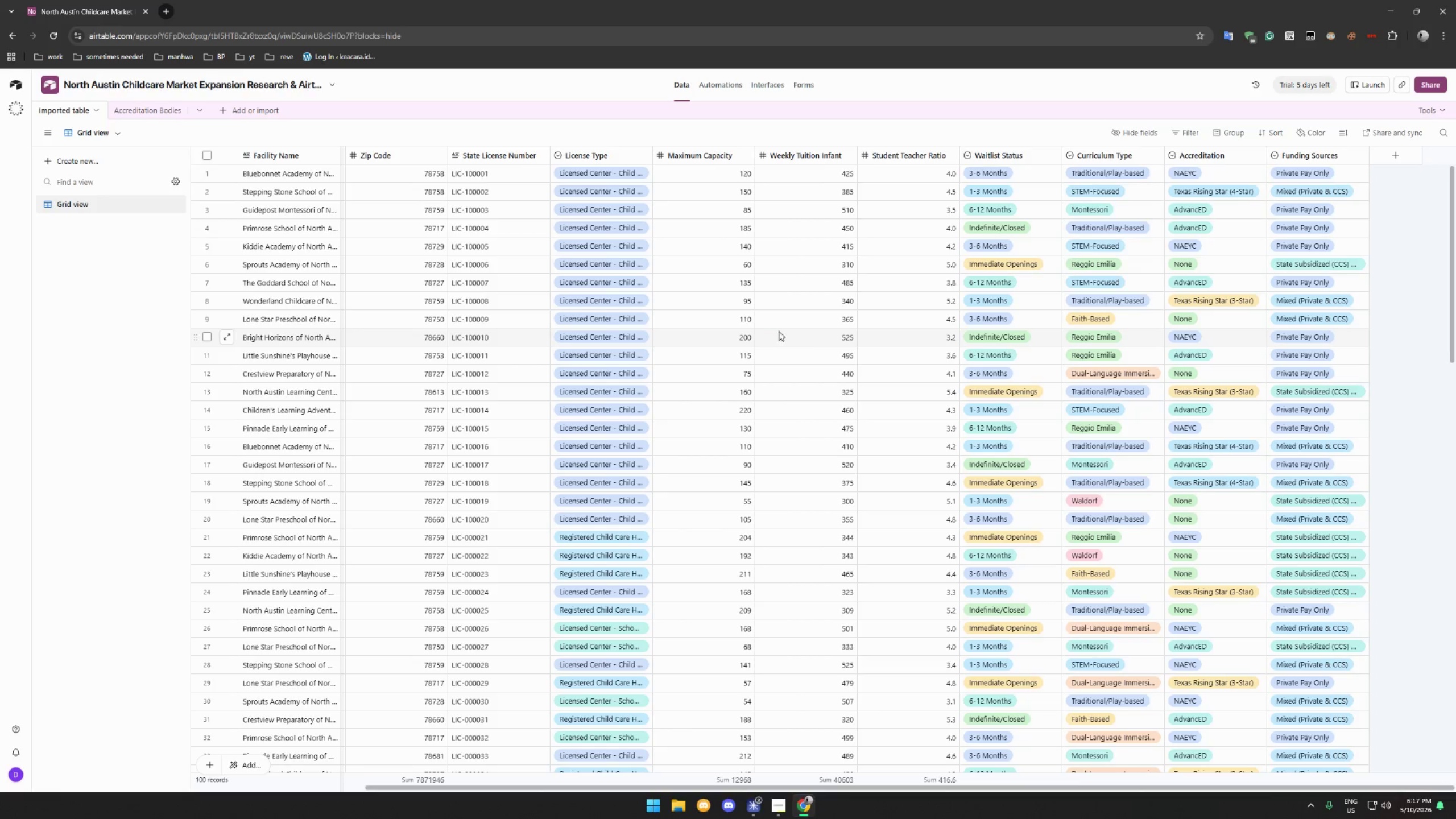 
left_click([166, 111])
 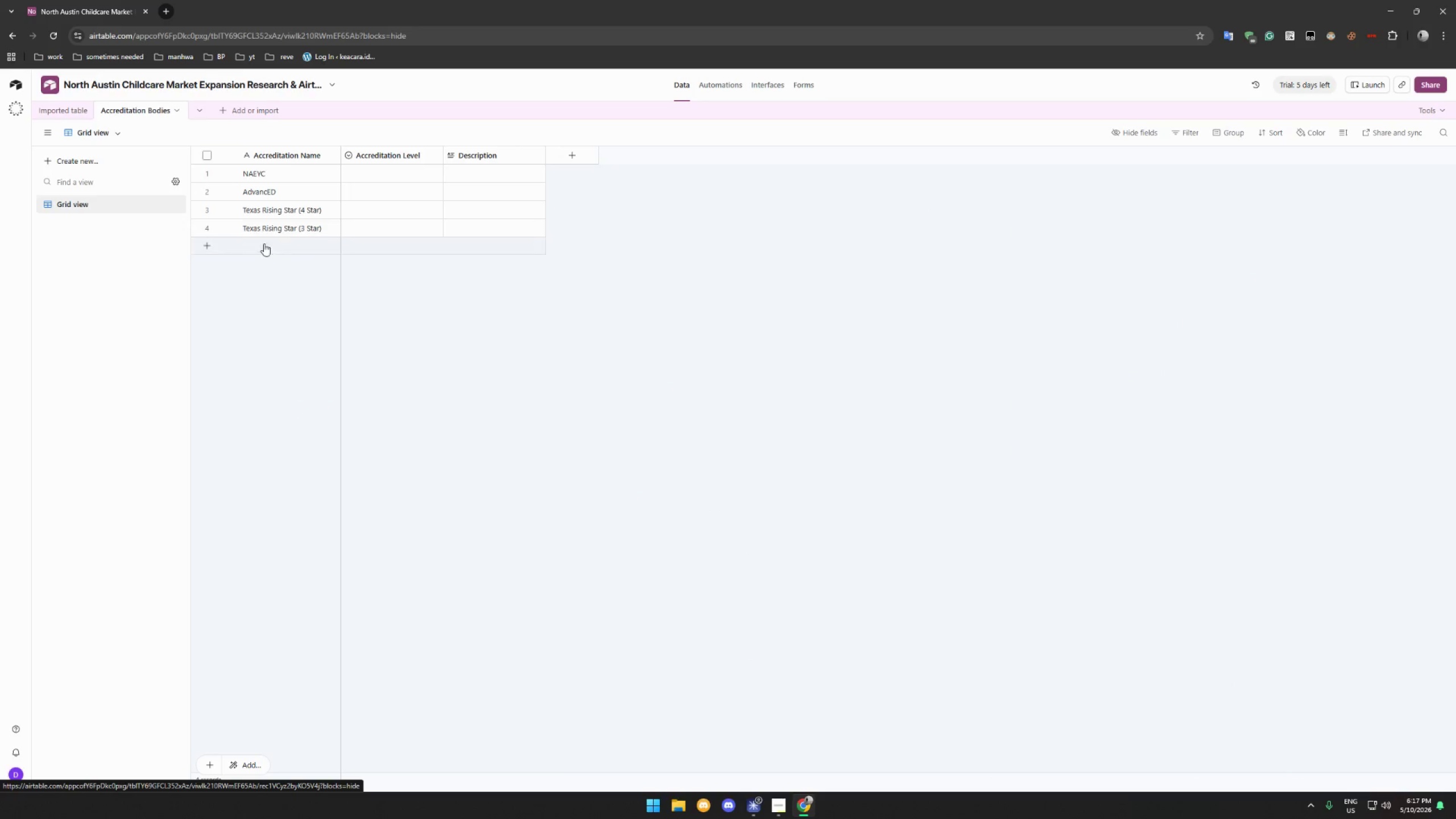 
left_click([278, 245])
 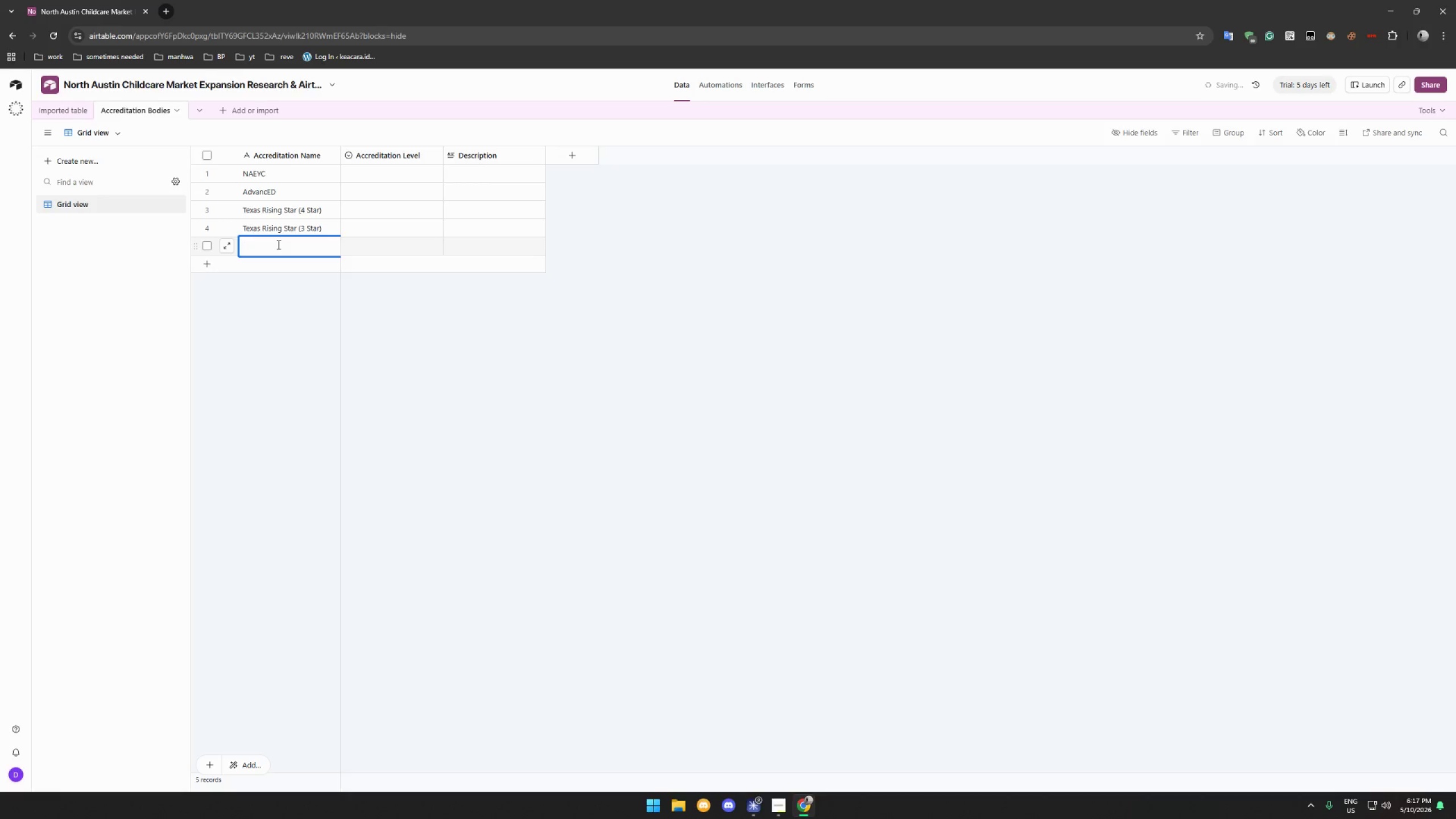 
type(None)
 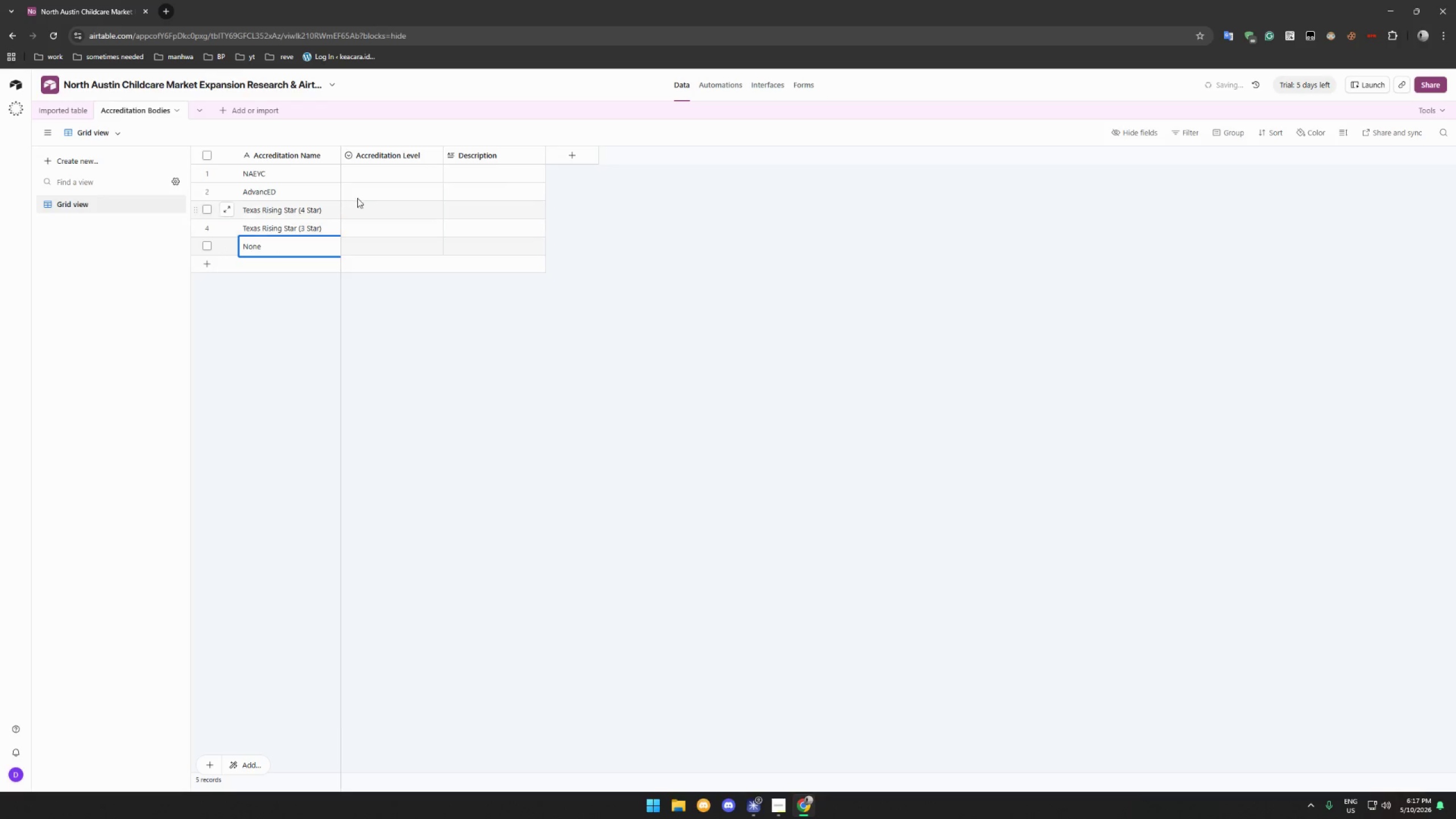 
left_click([377, 174])
 